 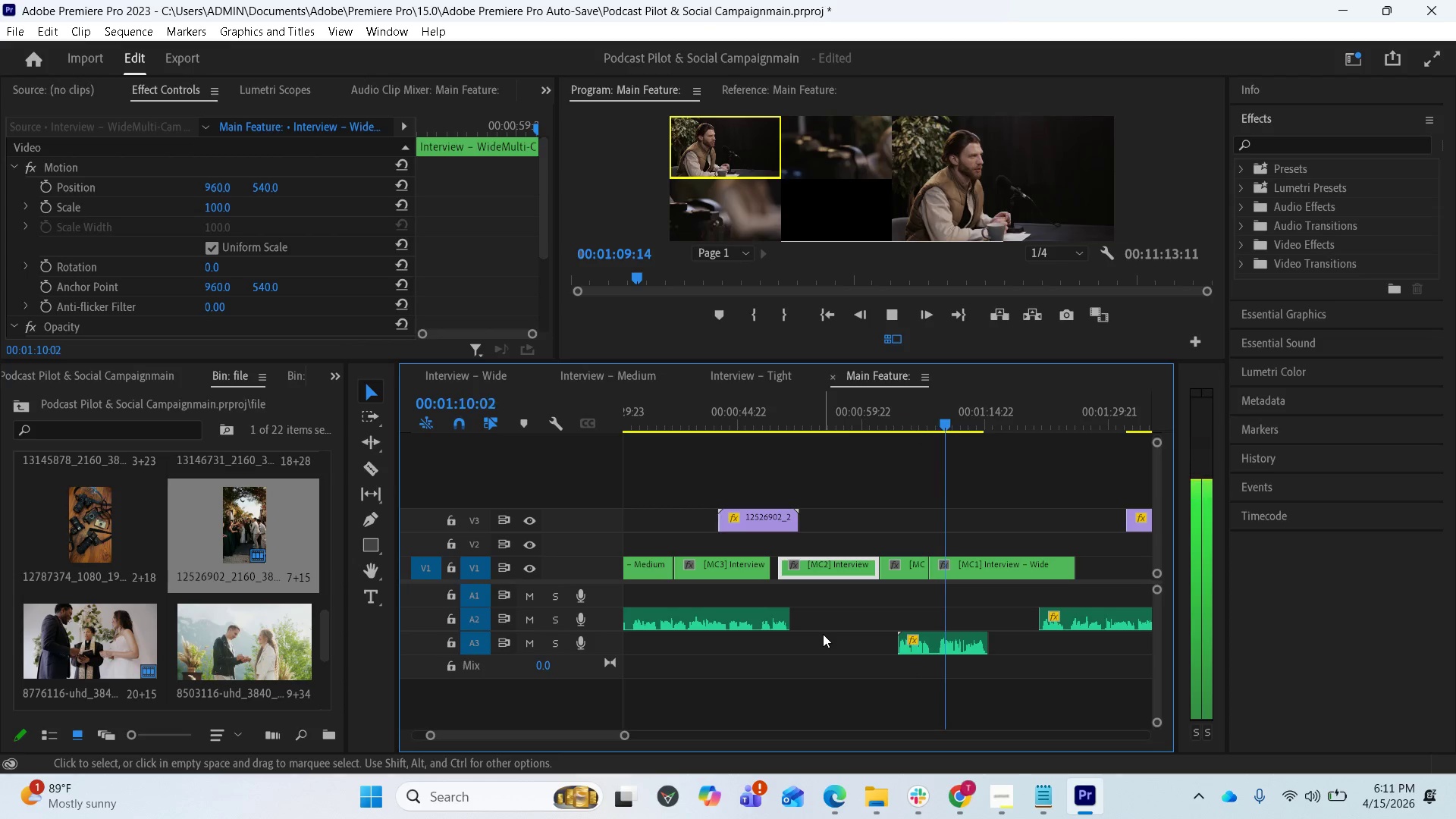 
key(Space)
 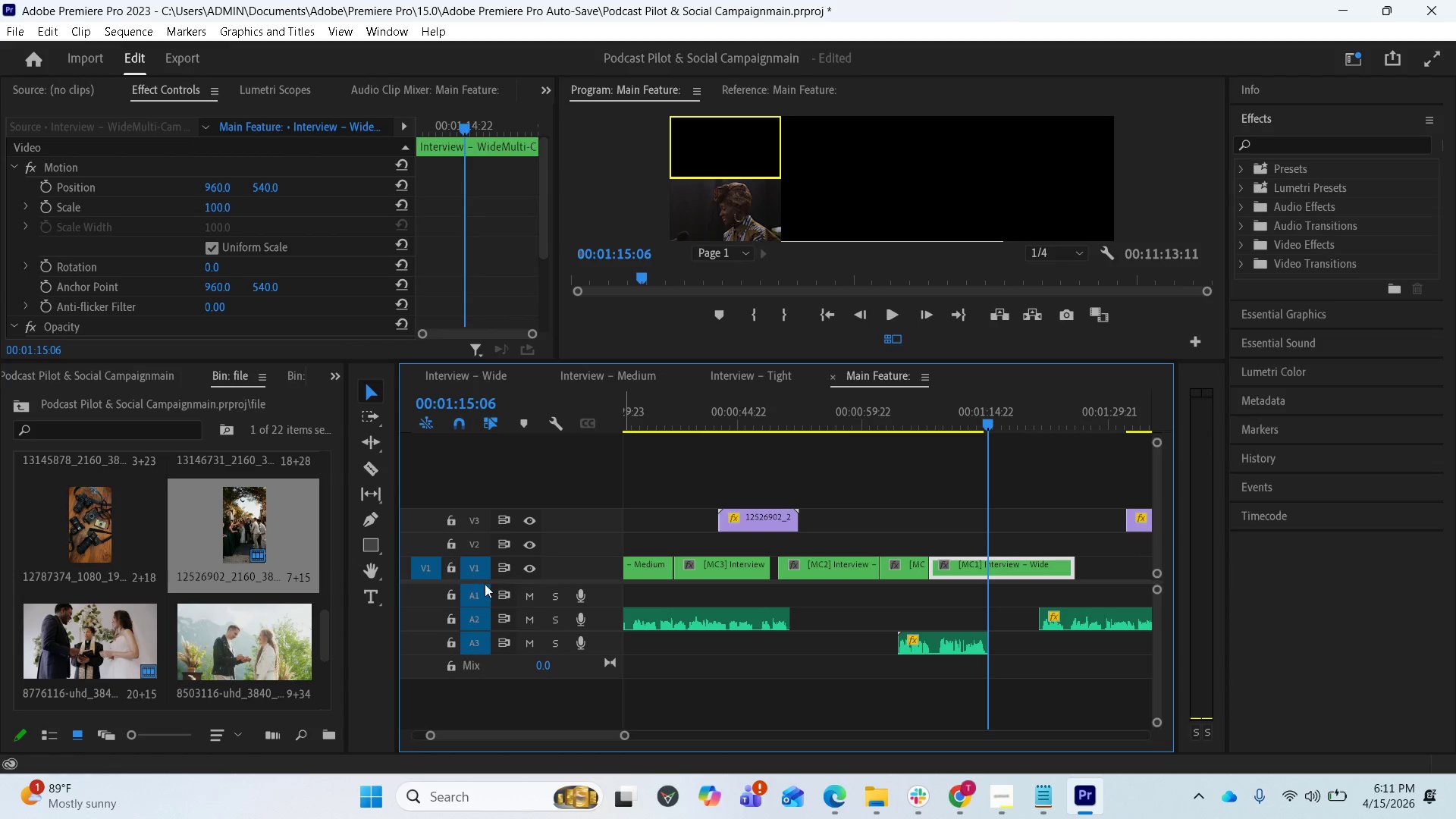 
wait(5.89)
 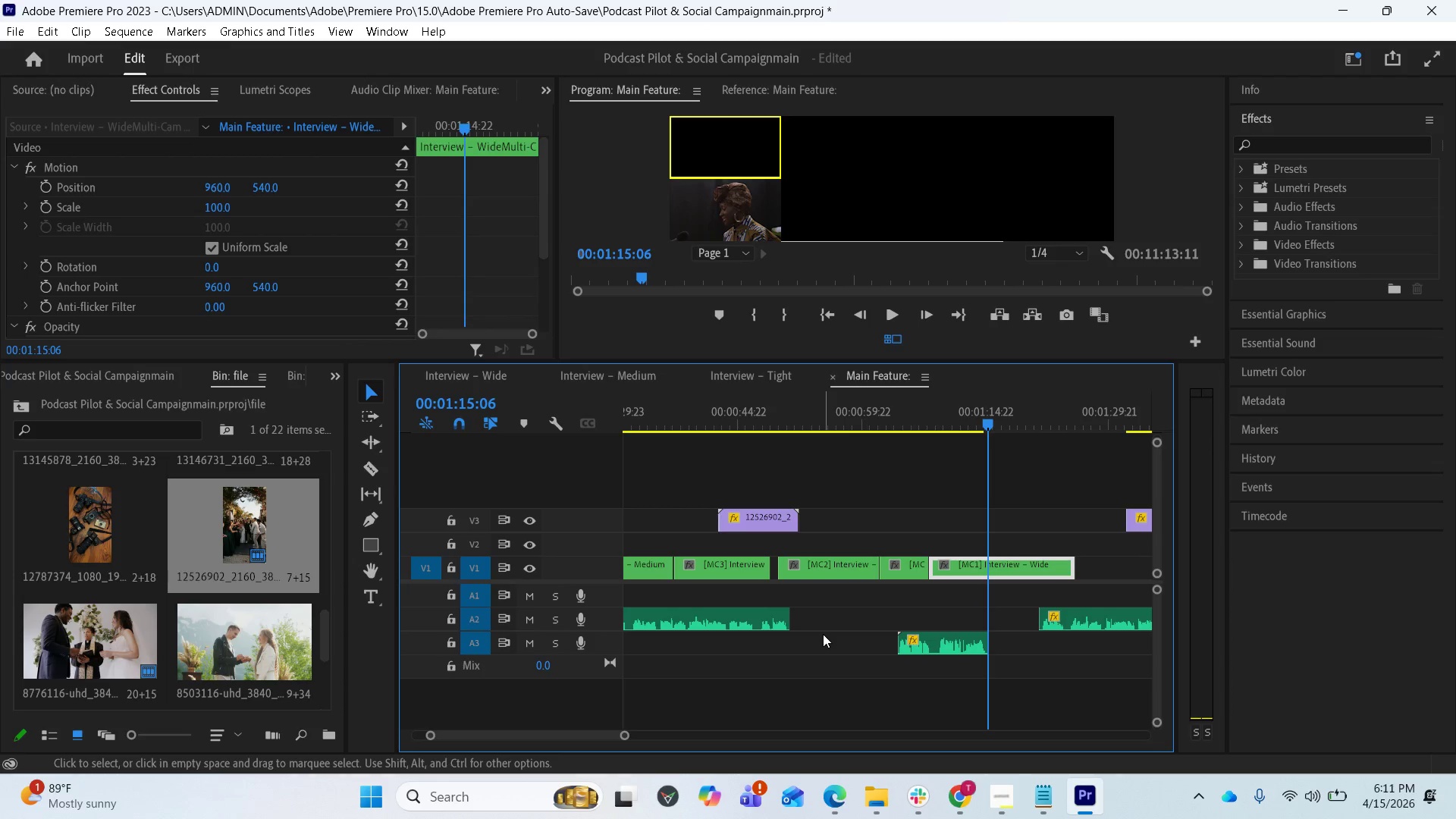 
mouse_move([490, 590])
 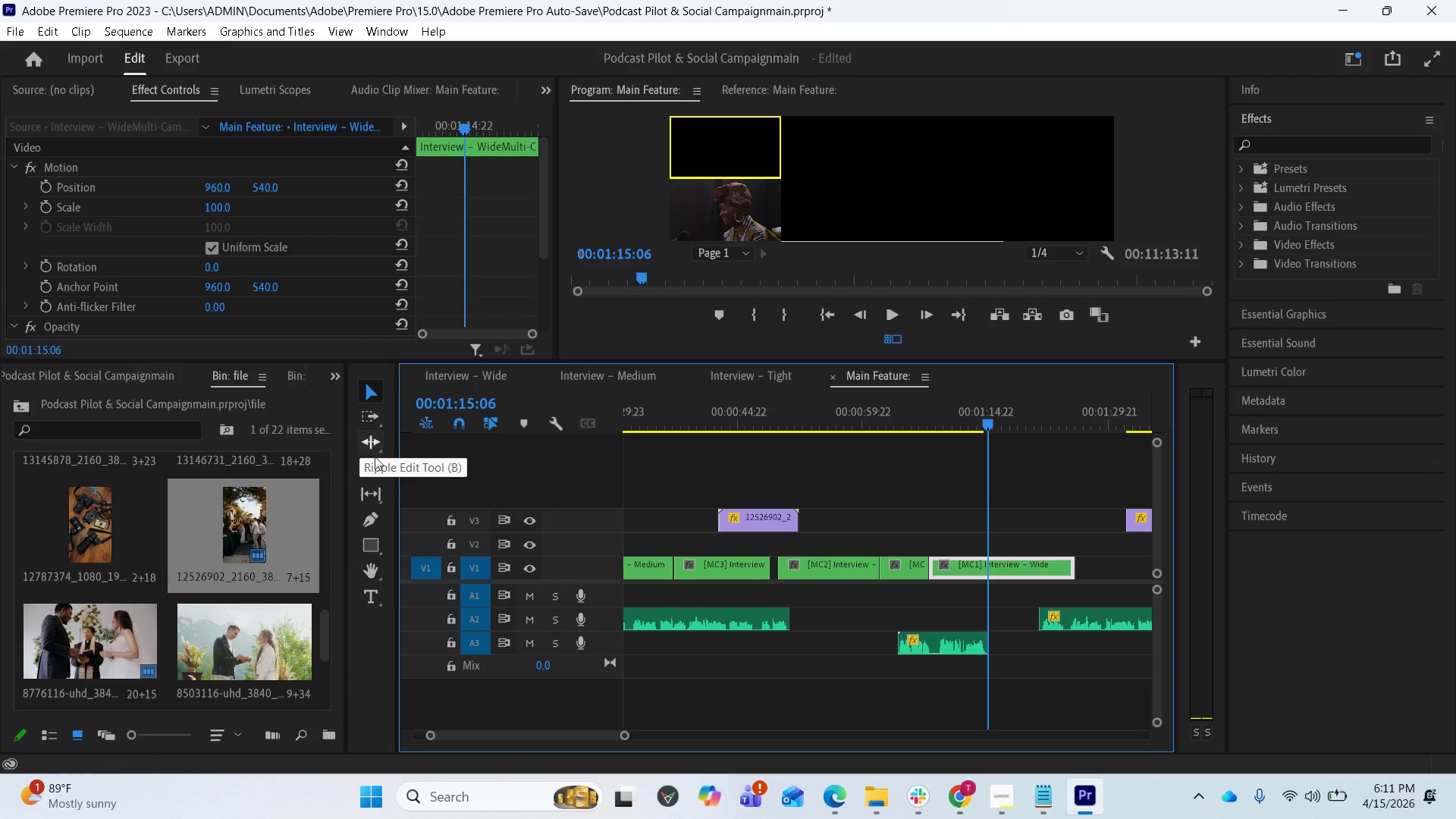 
left_click([372, 472])
 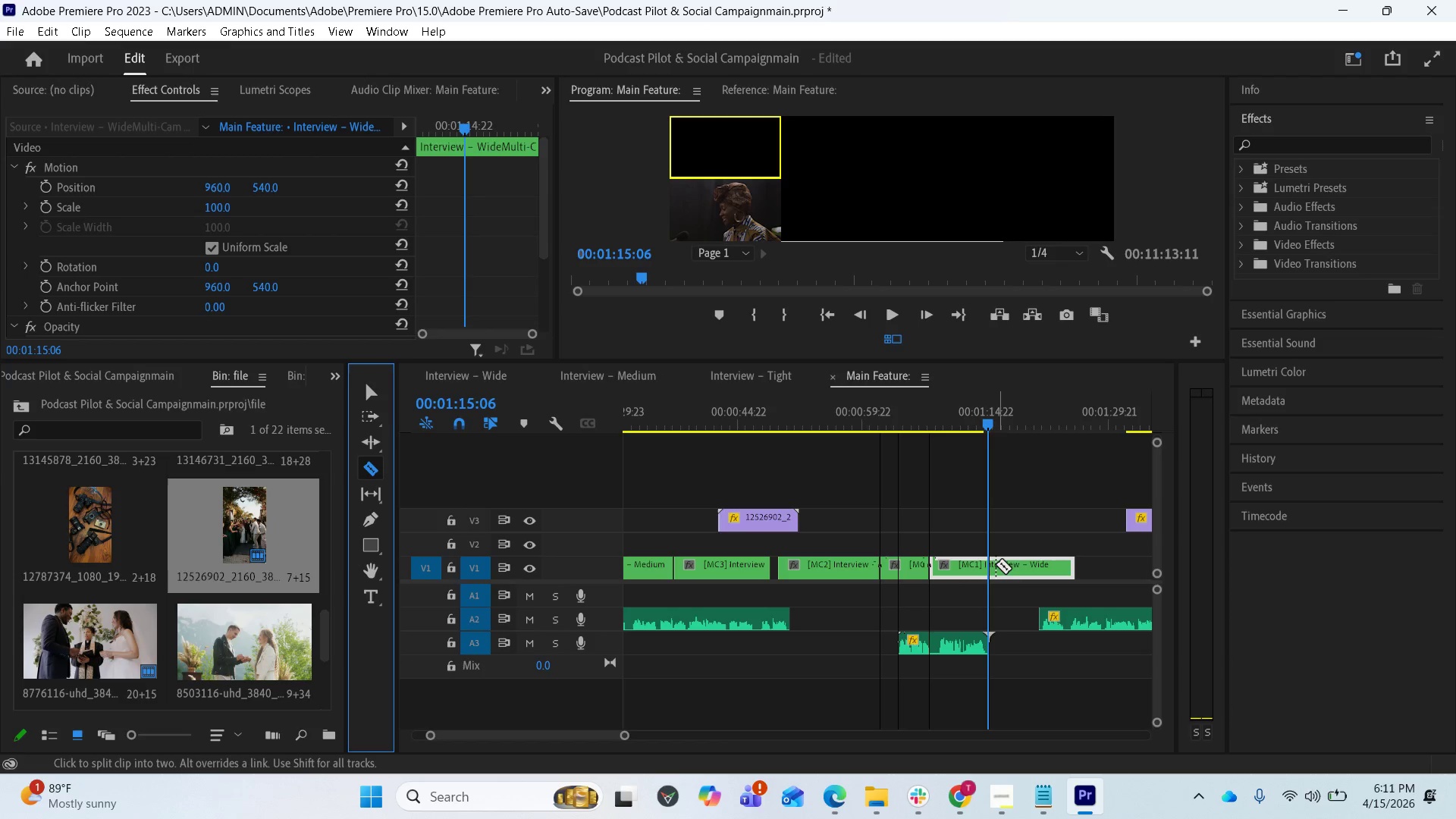 
left_click([993, 563])
 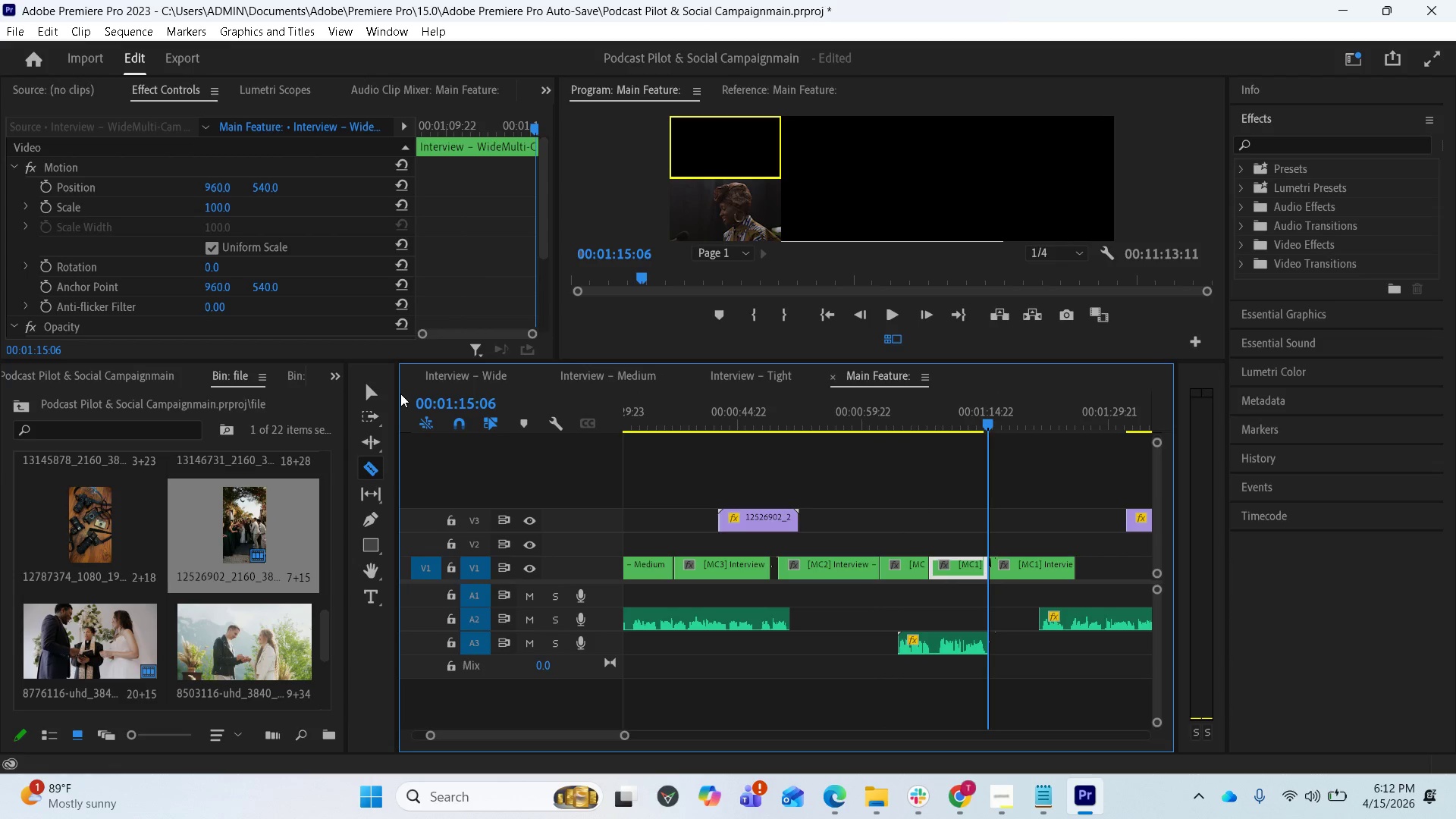 
left_click([377, 392])
 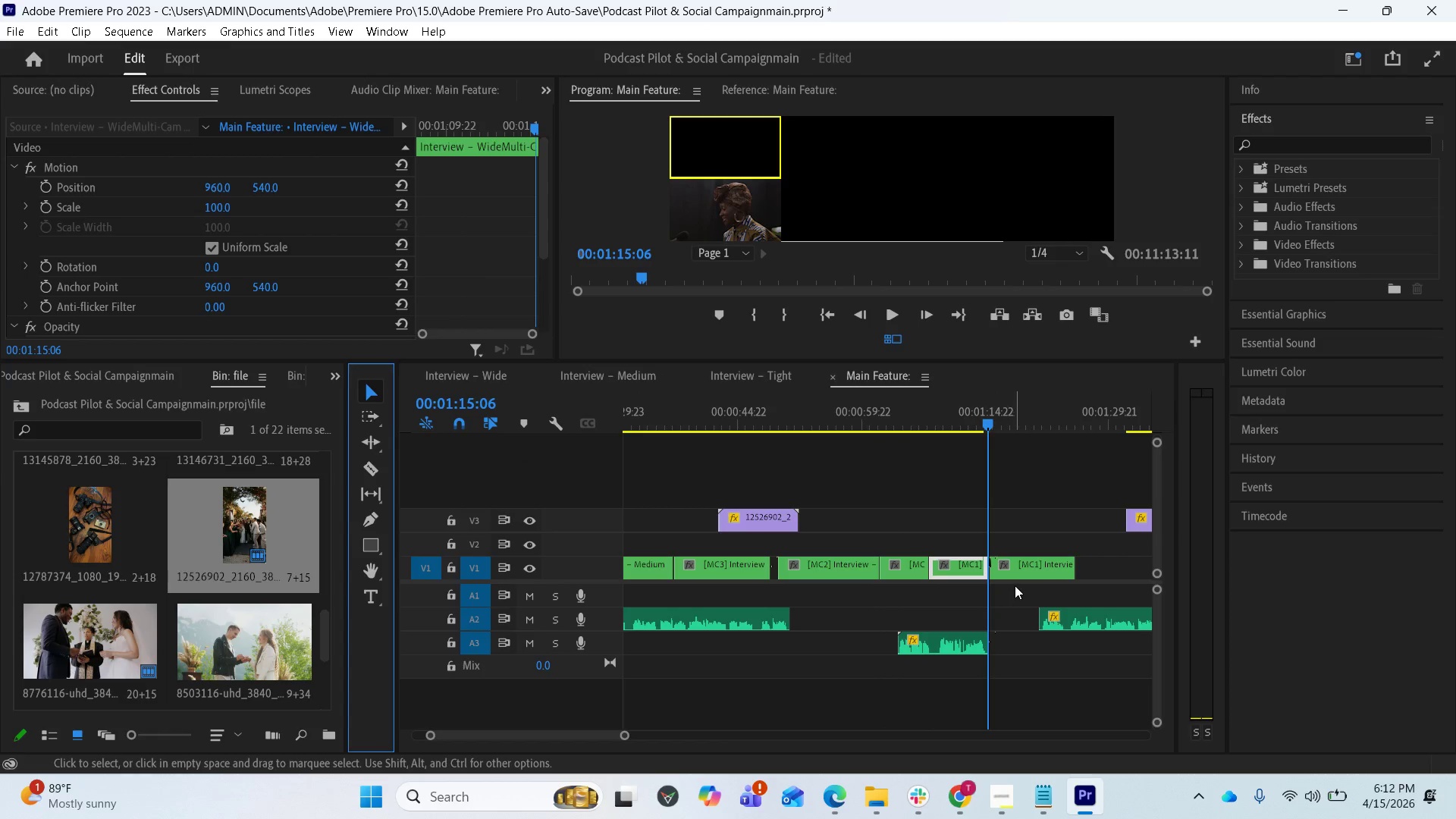 
mouse_move([1000, 577])
 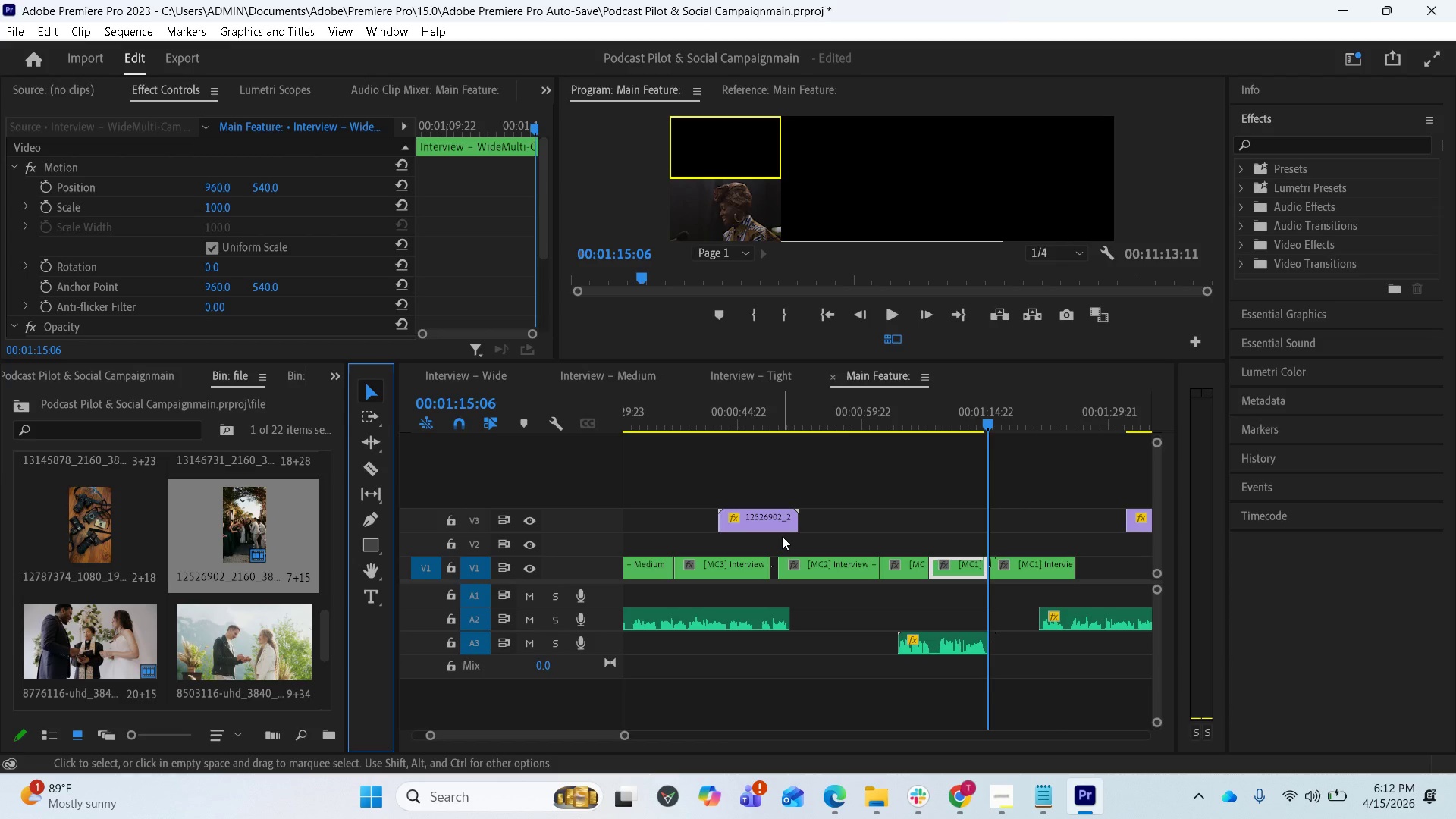 
scroll: coordinate [174, 583], scroll_direction: up, amount: 2.0
 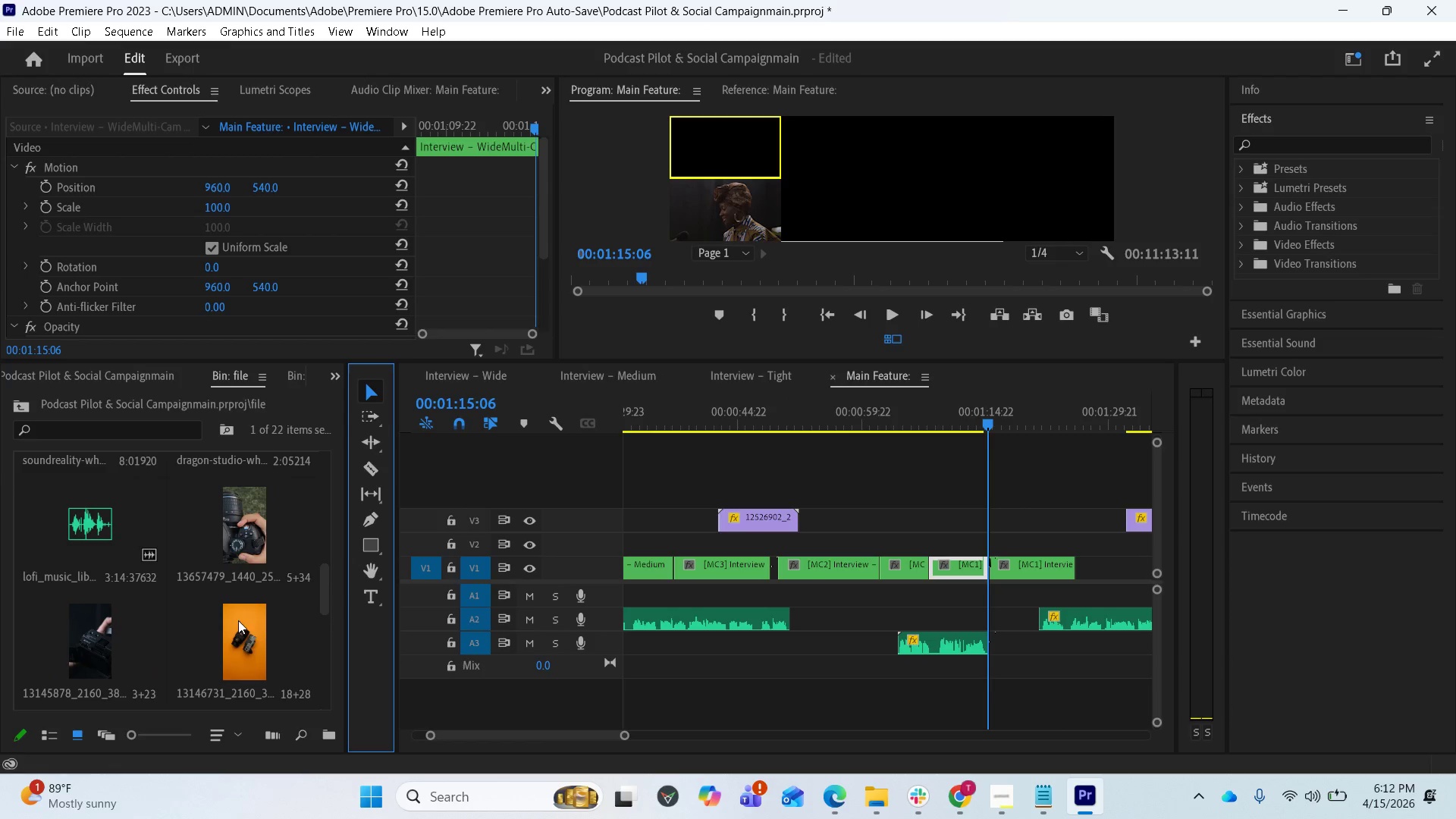 
mouse_move([253, 659])
 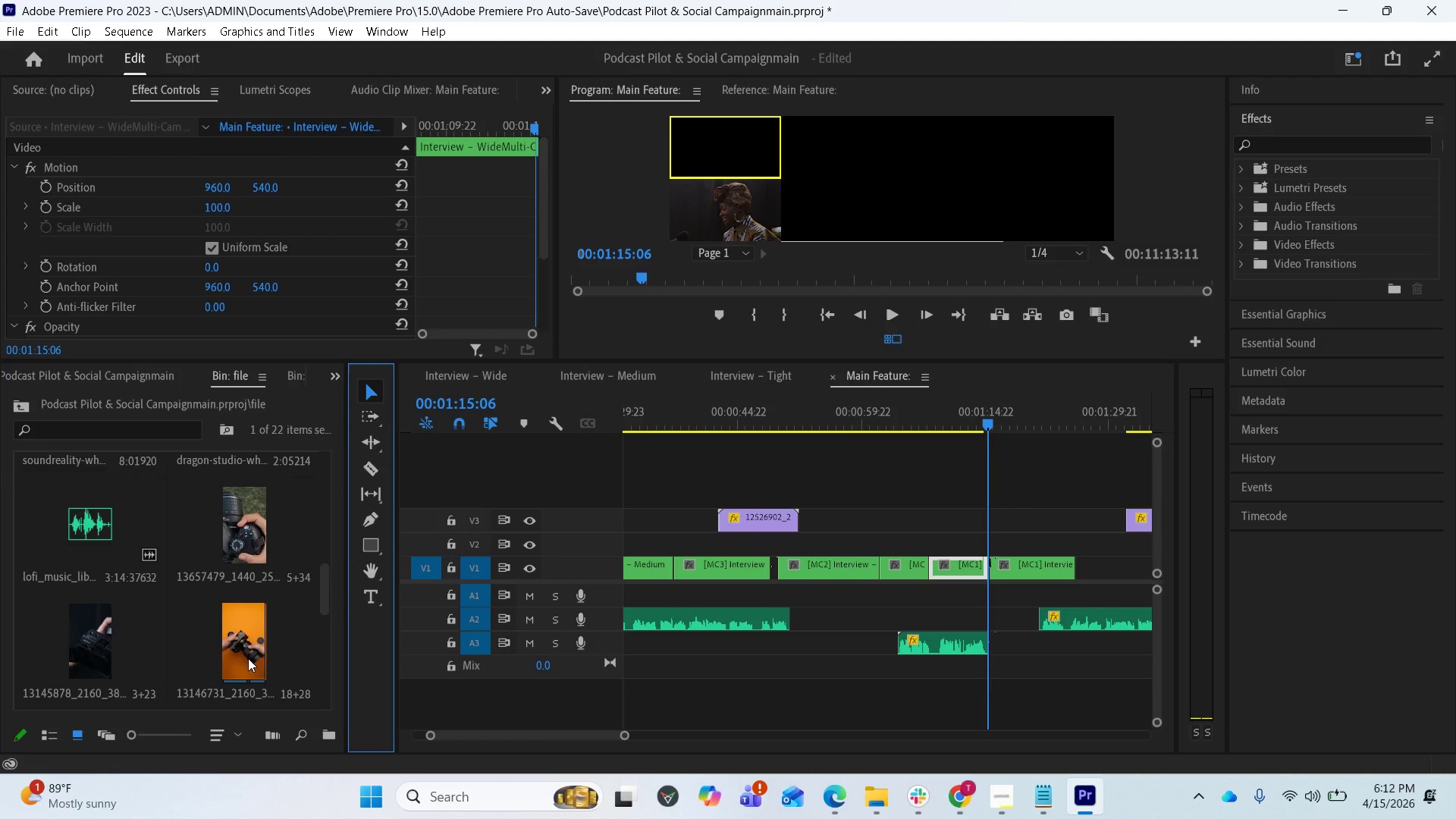 
scroll: coordinate [243, 654], scroll_direction: up, amount: 1.0
 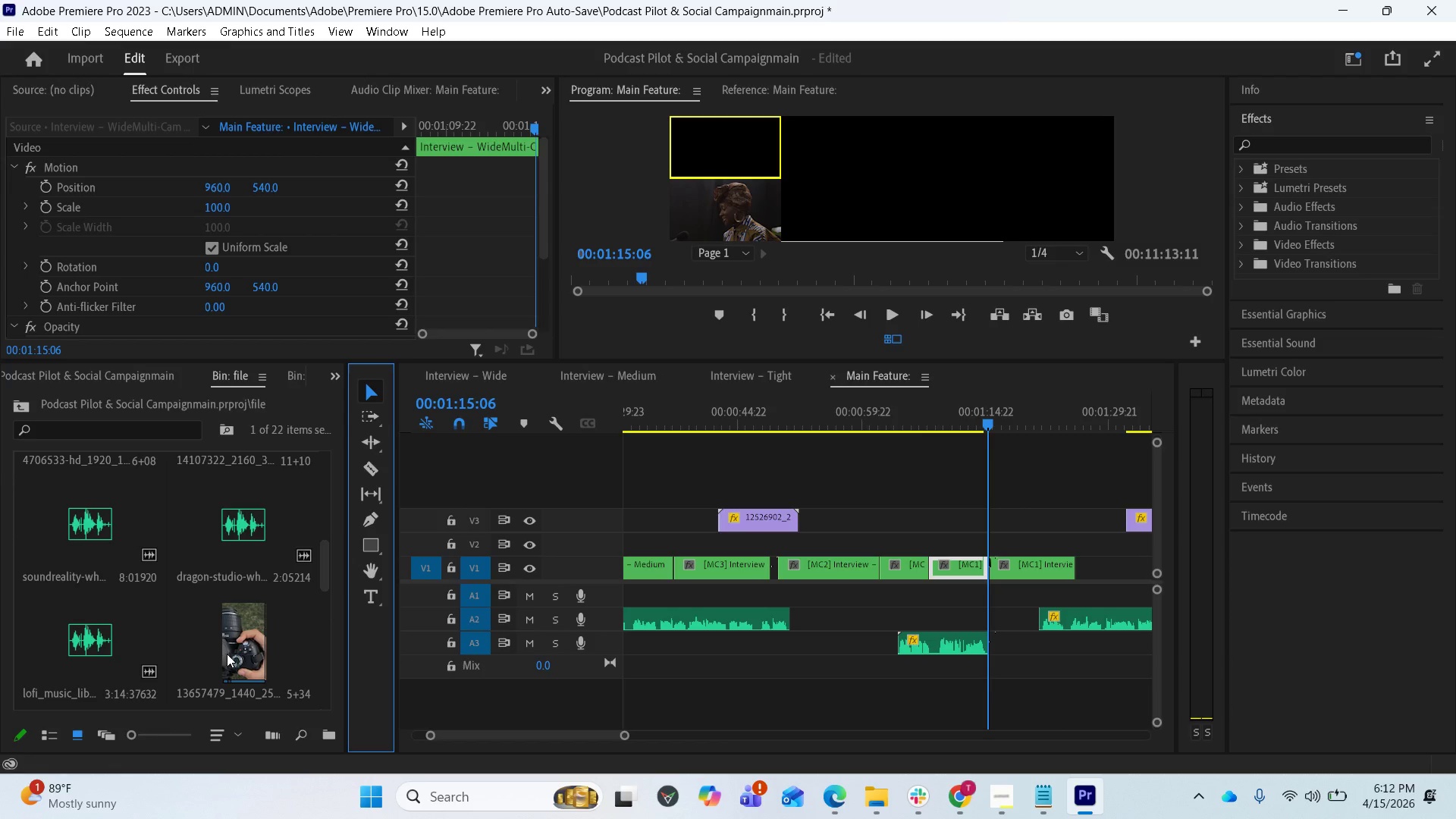 
scroll: coordinate [230, 654], scroll_direction: down, amount: 1.0
 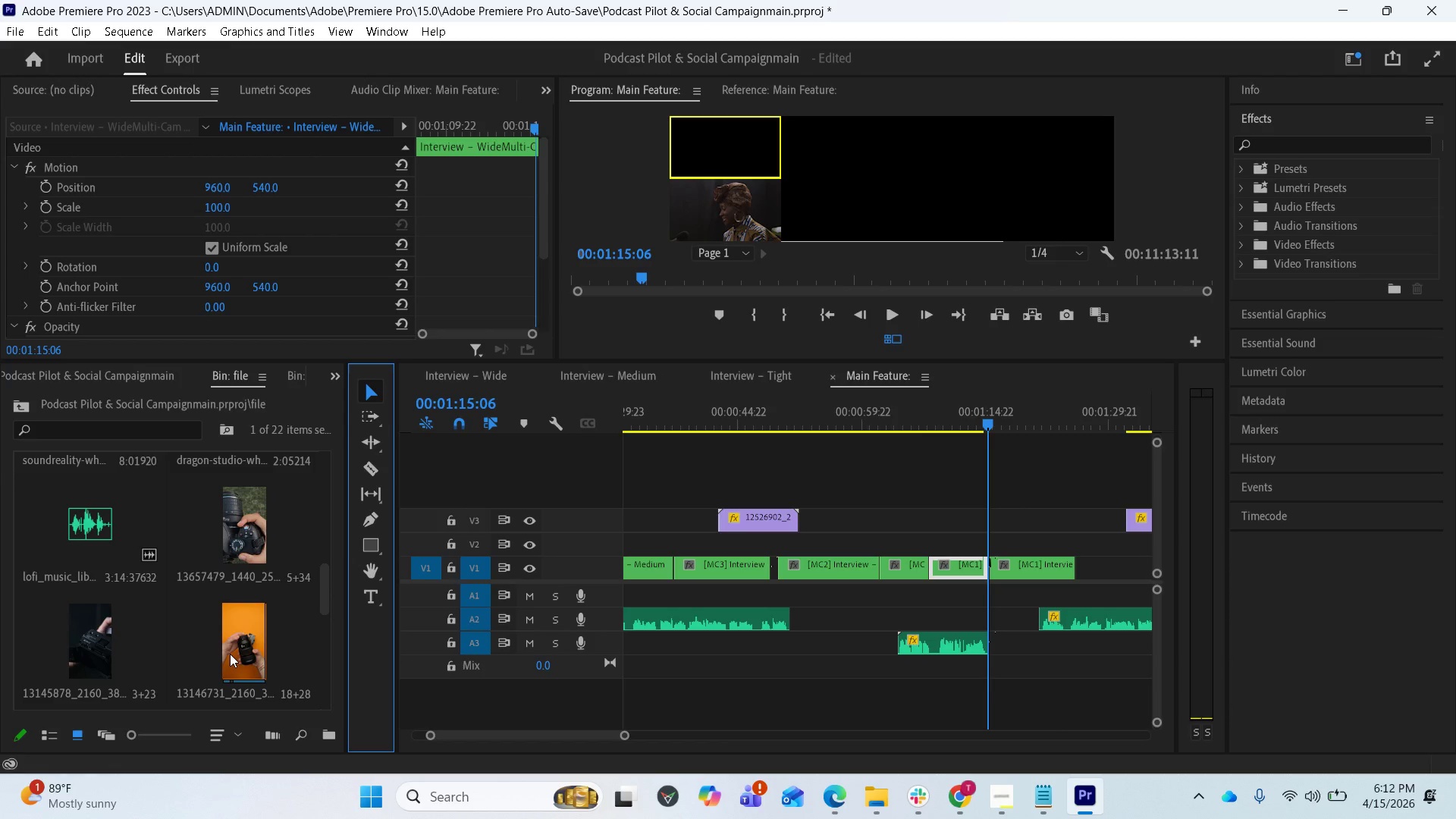 
scroll: coordinate [236, 651], scroll_direction: up, amount: 5.0
 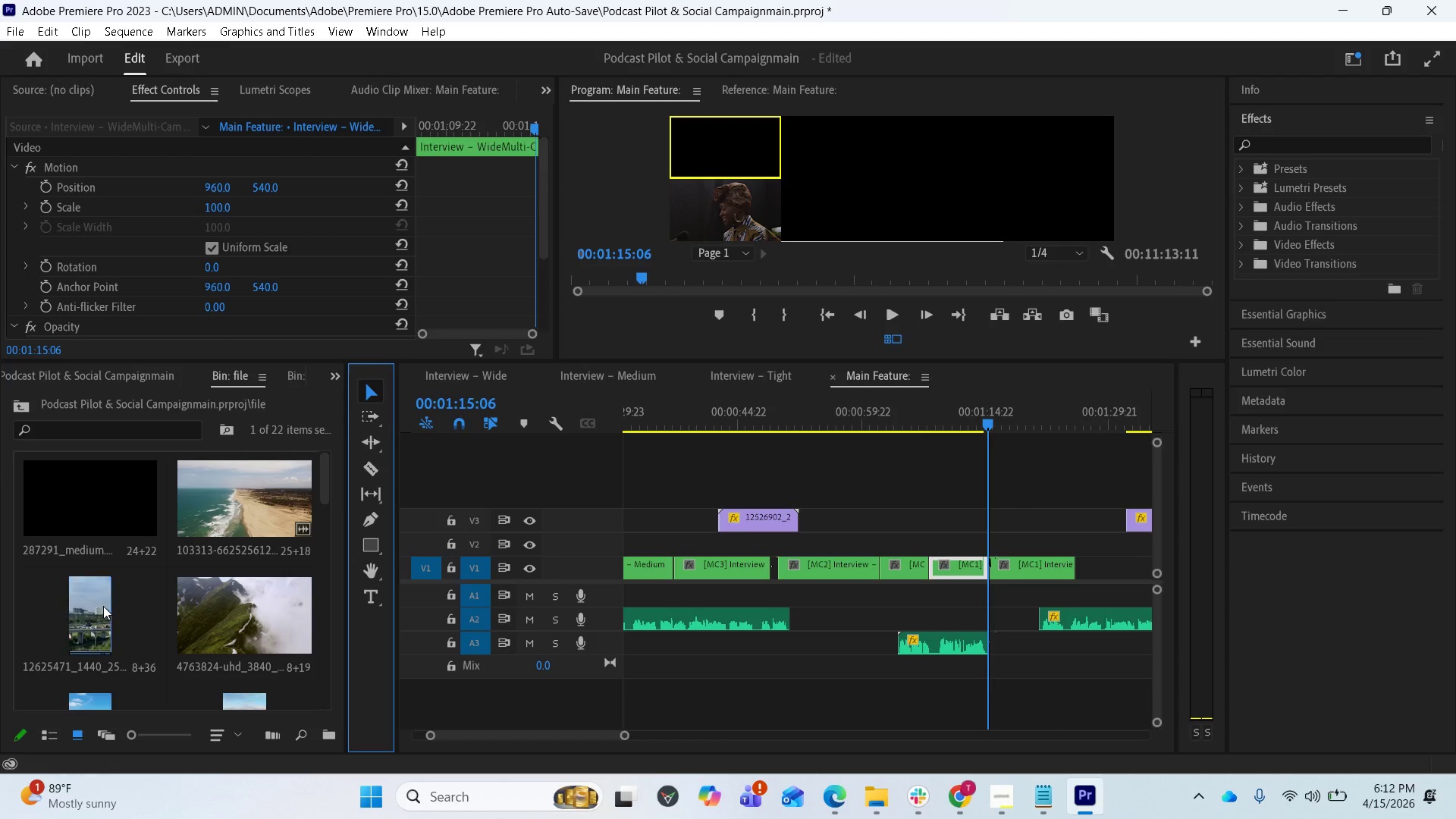 
left_click_drag(start_coordinate=[100, 605], to_coordinate=[969, 513])
 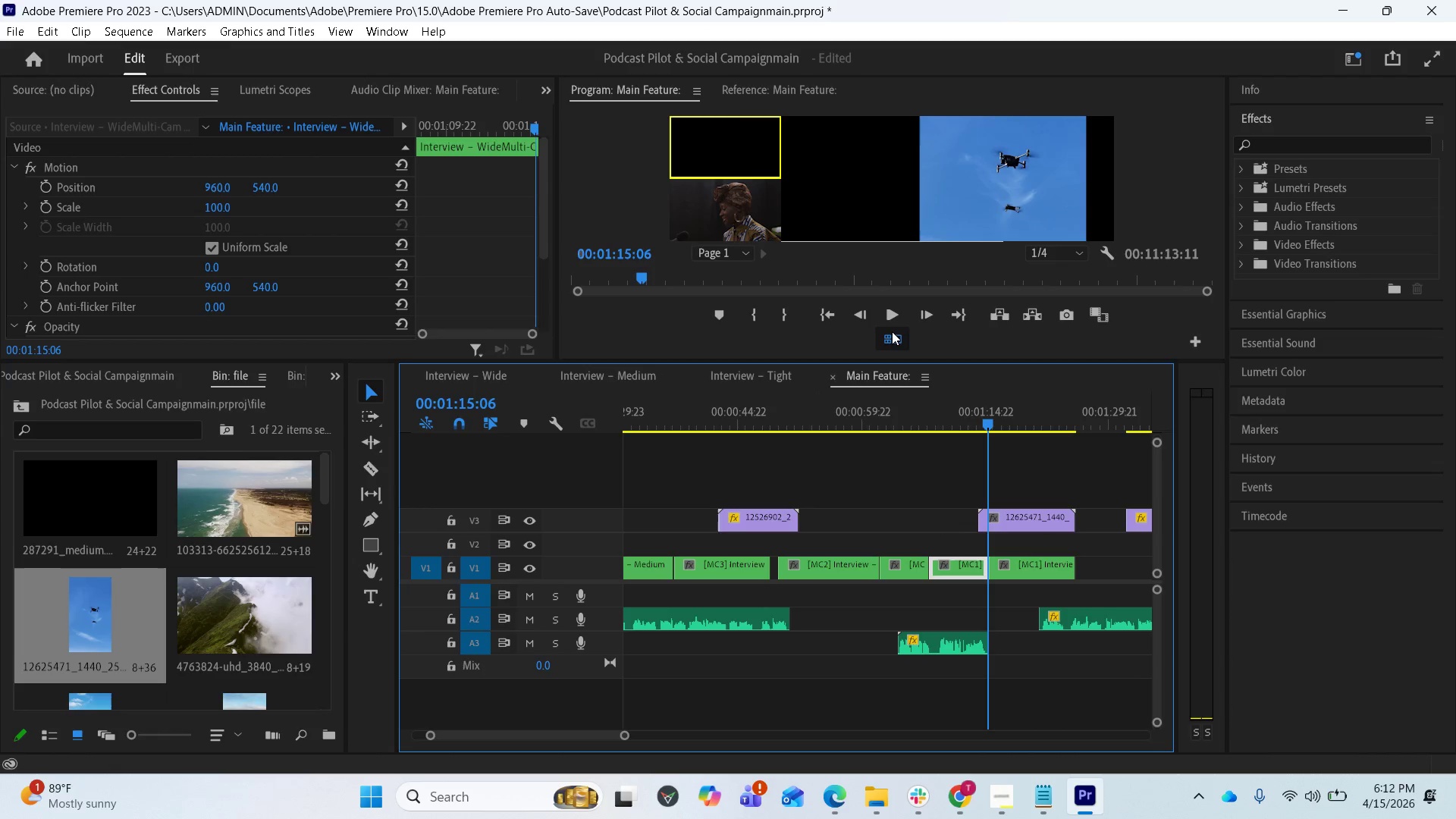 
wait(5.44)
 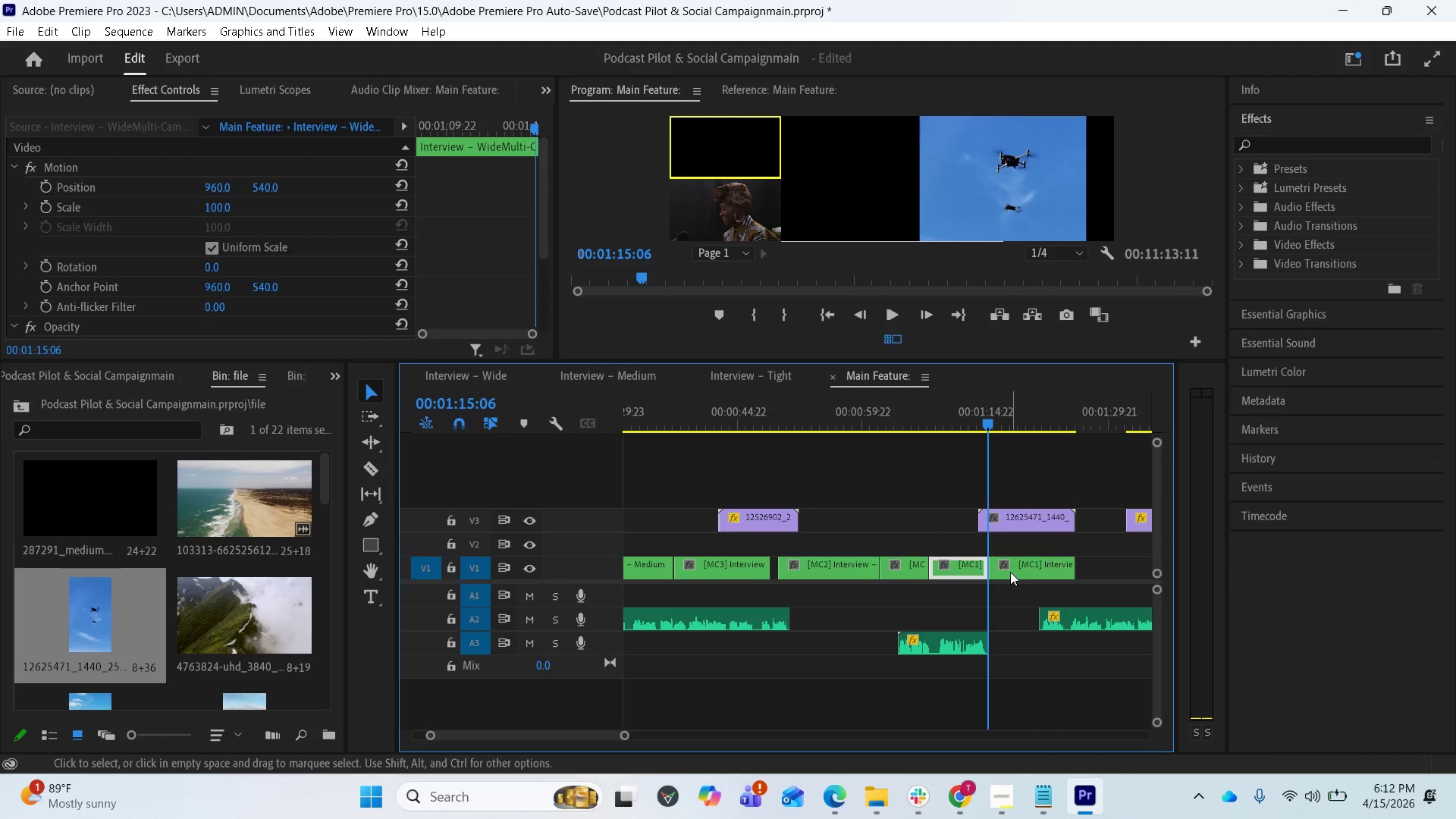 
left_click([886, 335])
 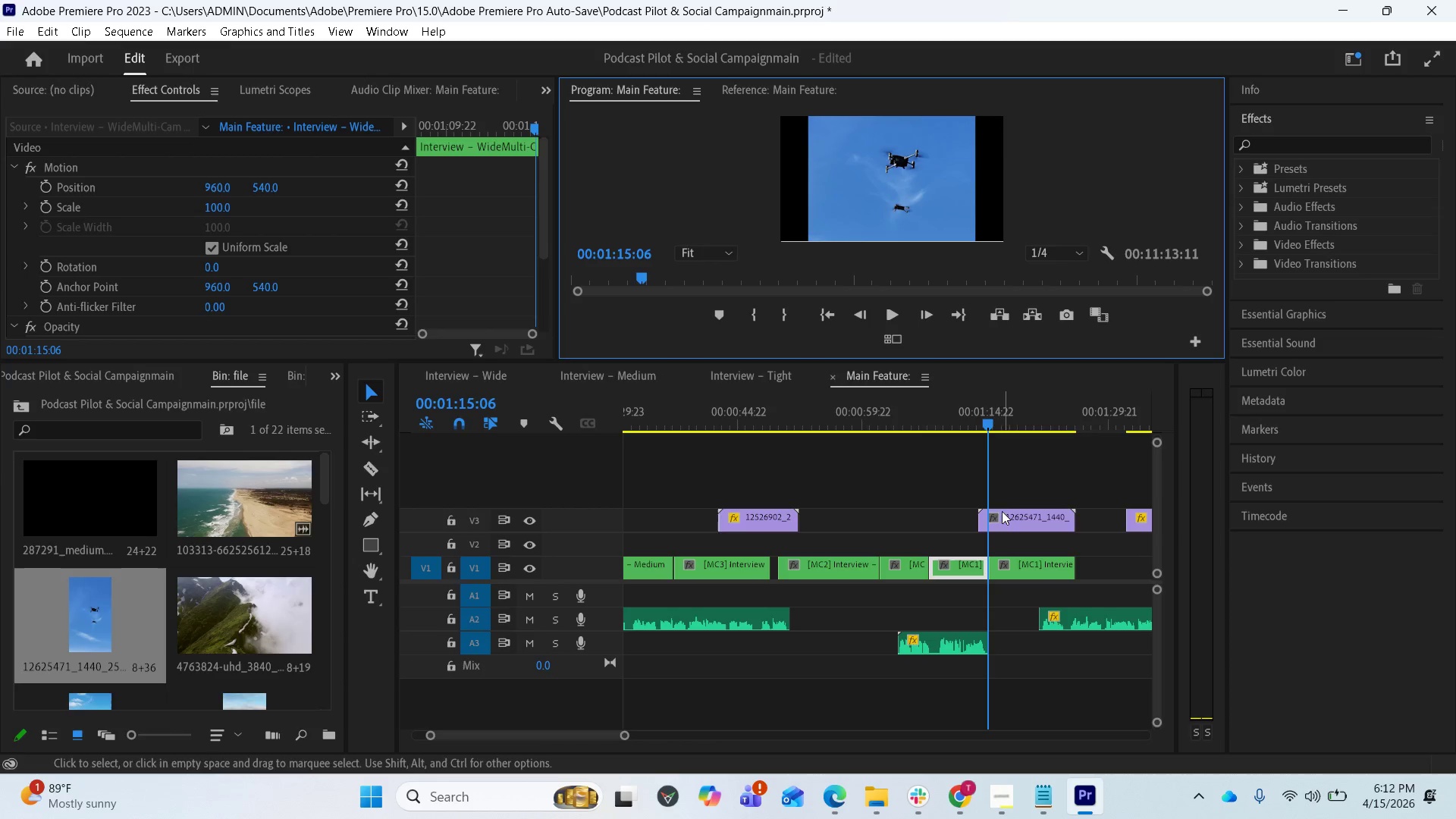 
left_click_drag(start_coordinate=[987, 421], to_coordinate=[978, 421])
 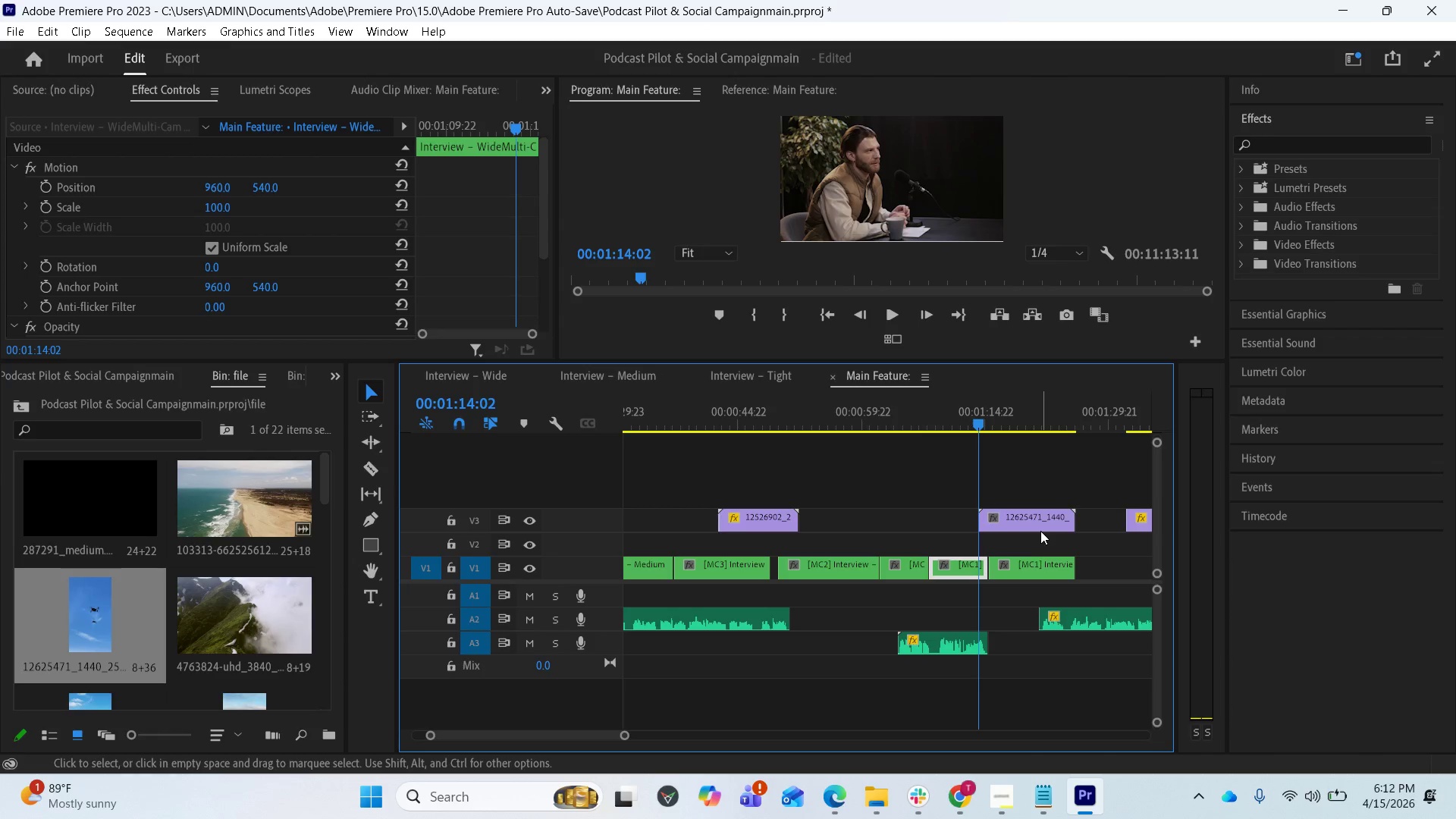 
key(Space)
 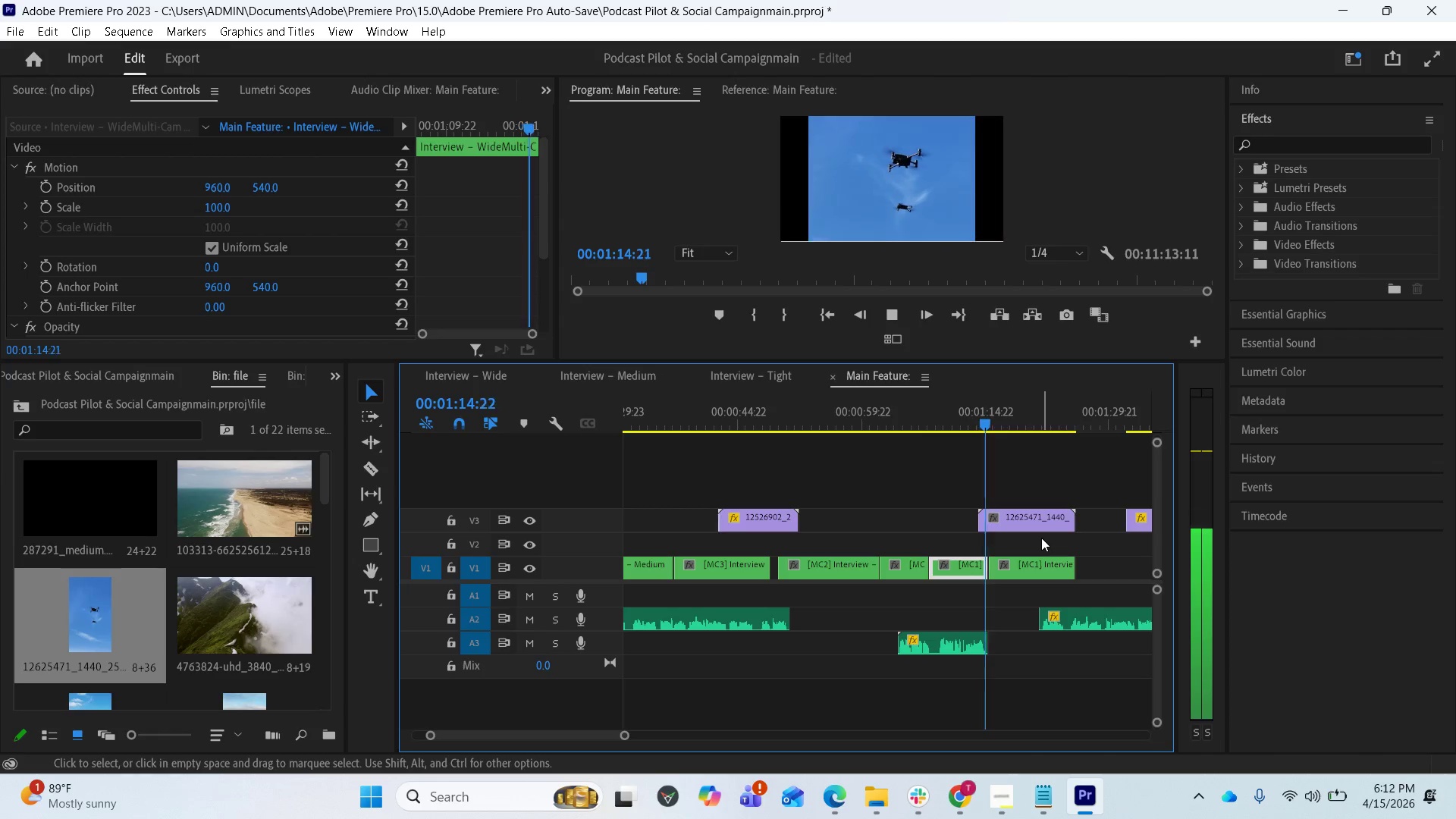 
key(Space)
 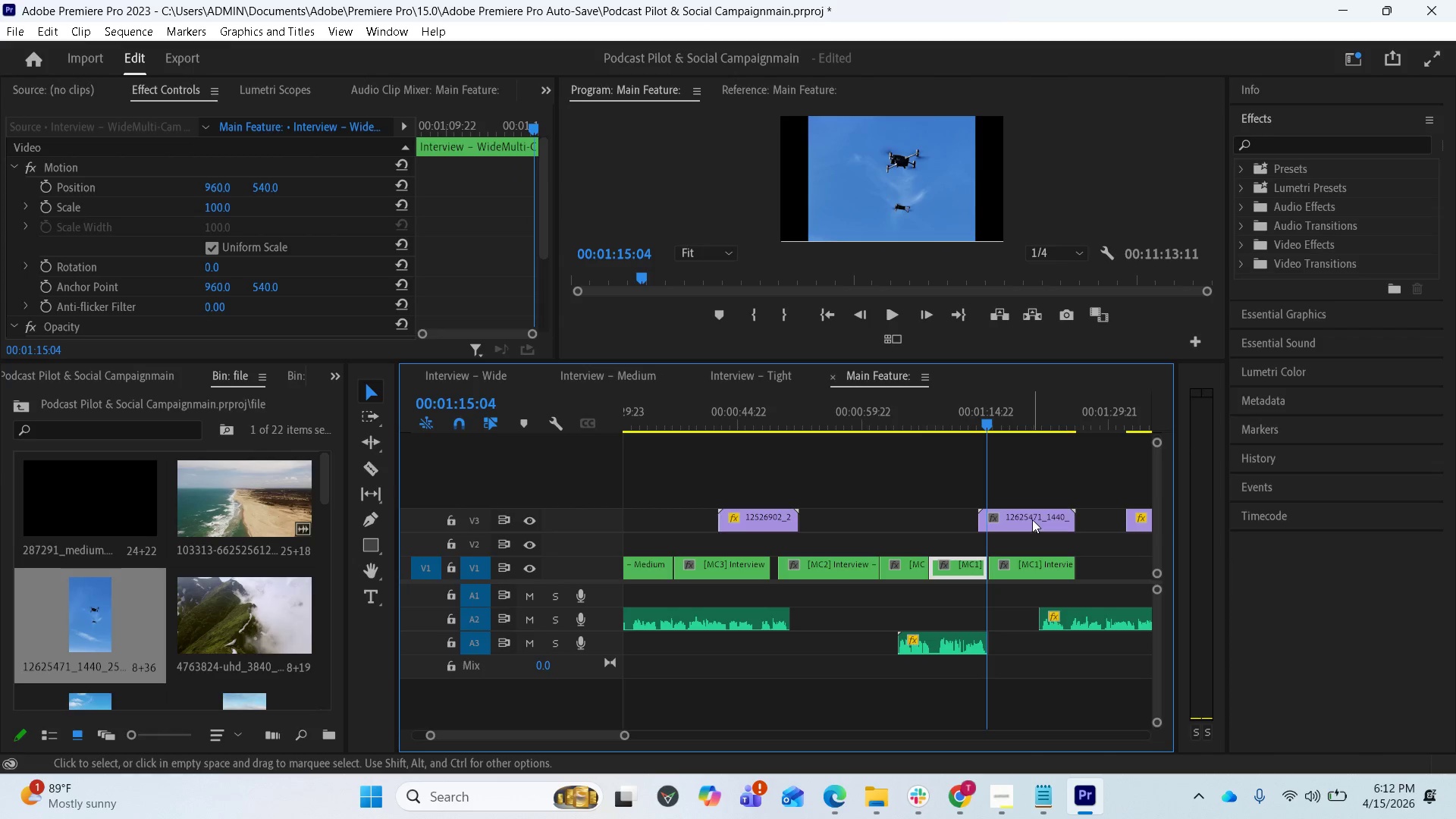 
left_click([1032, 519])
 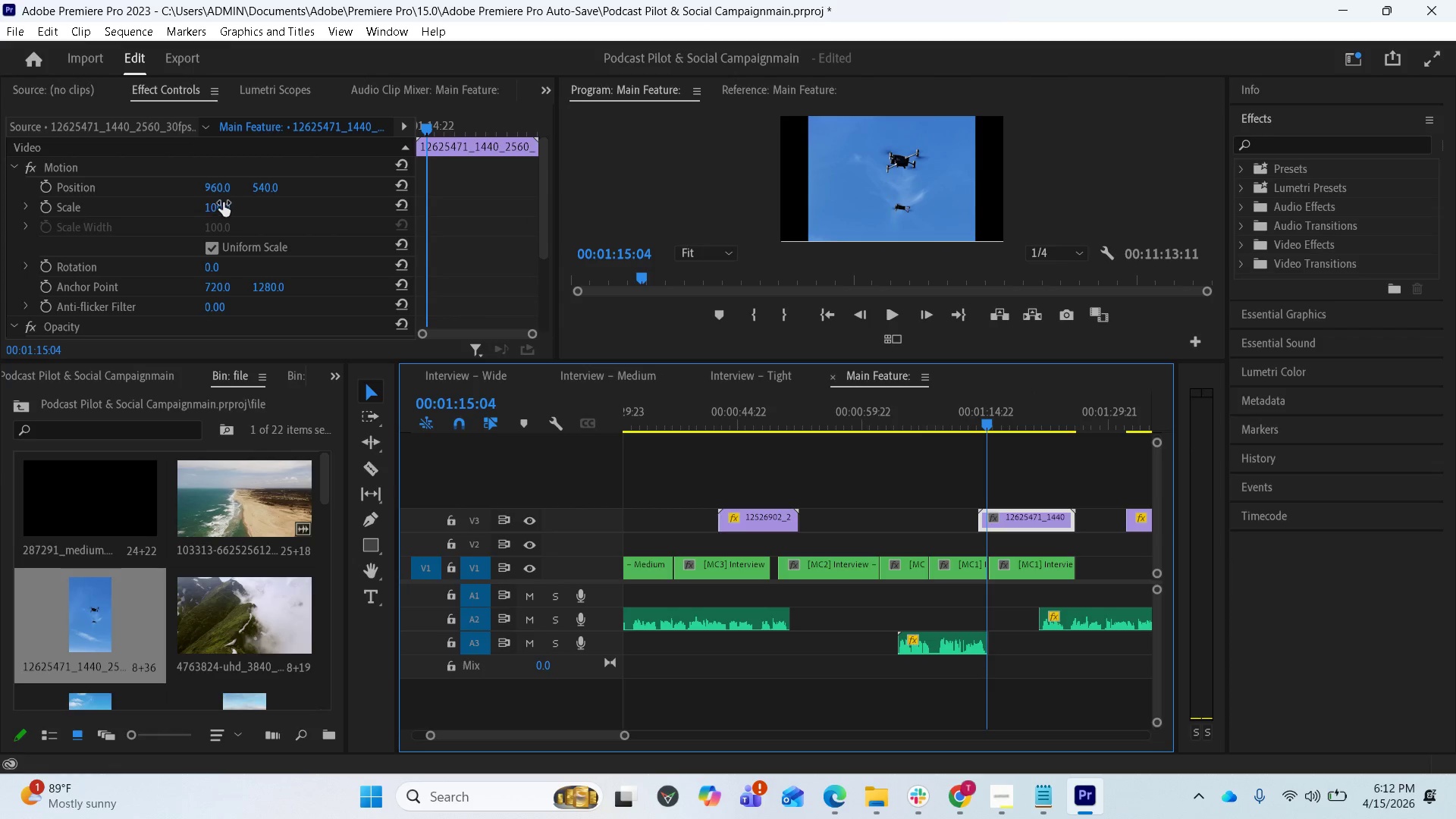 
left_click_drag(start_coordinate=[223, 208], to_coordinate=[339, 218])
 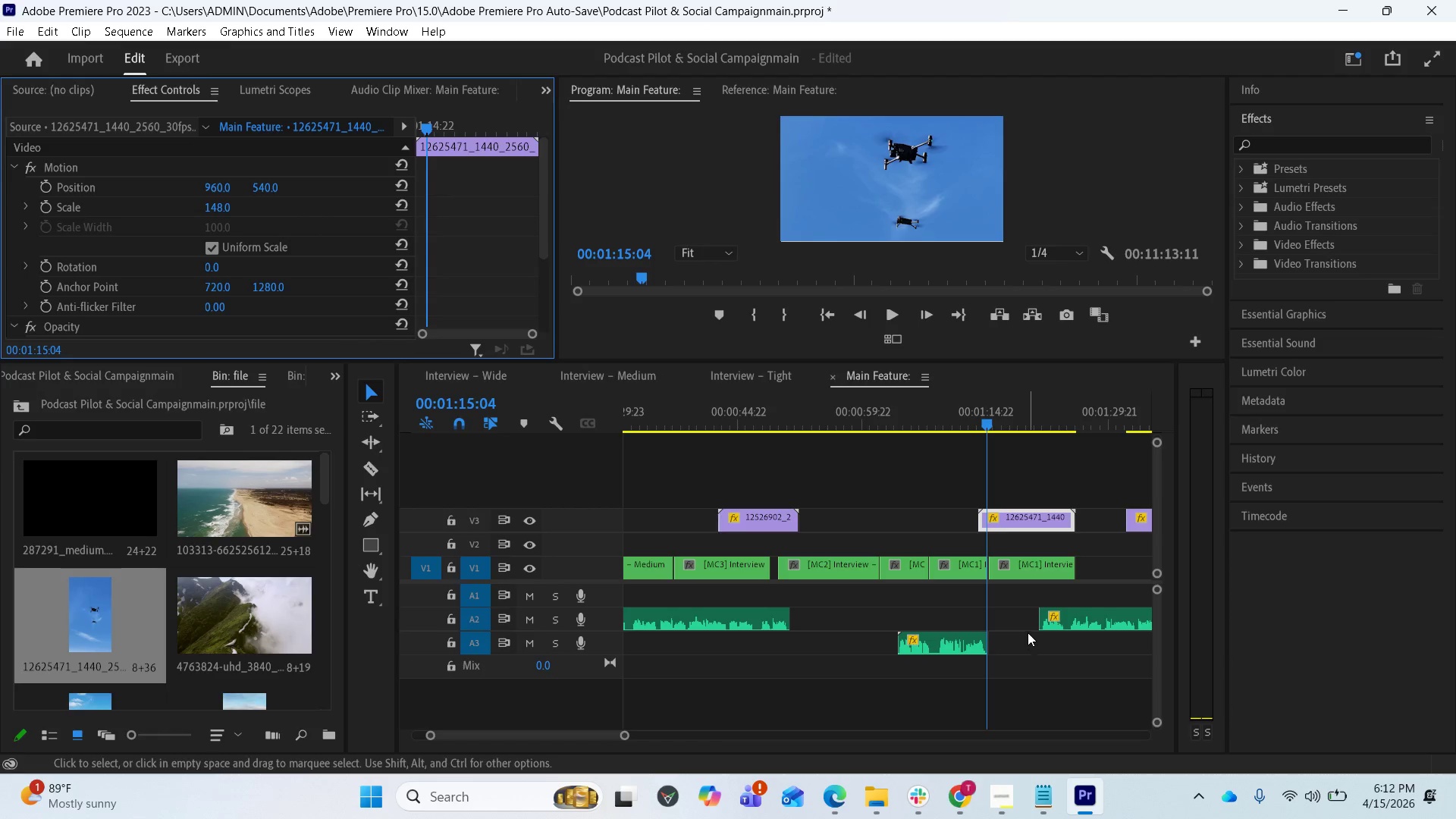 
key(Space)
 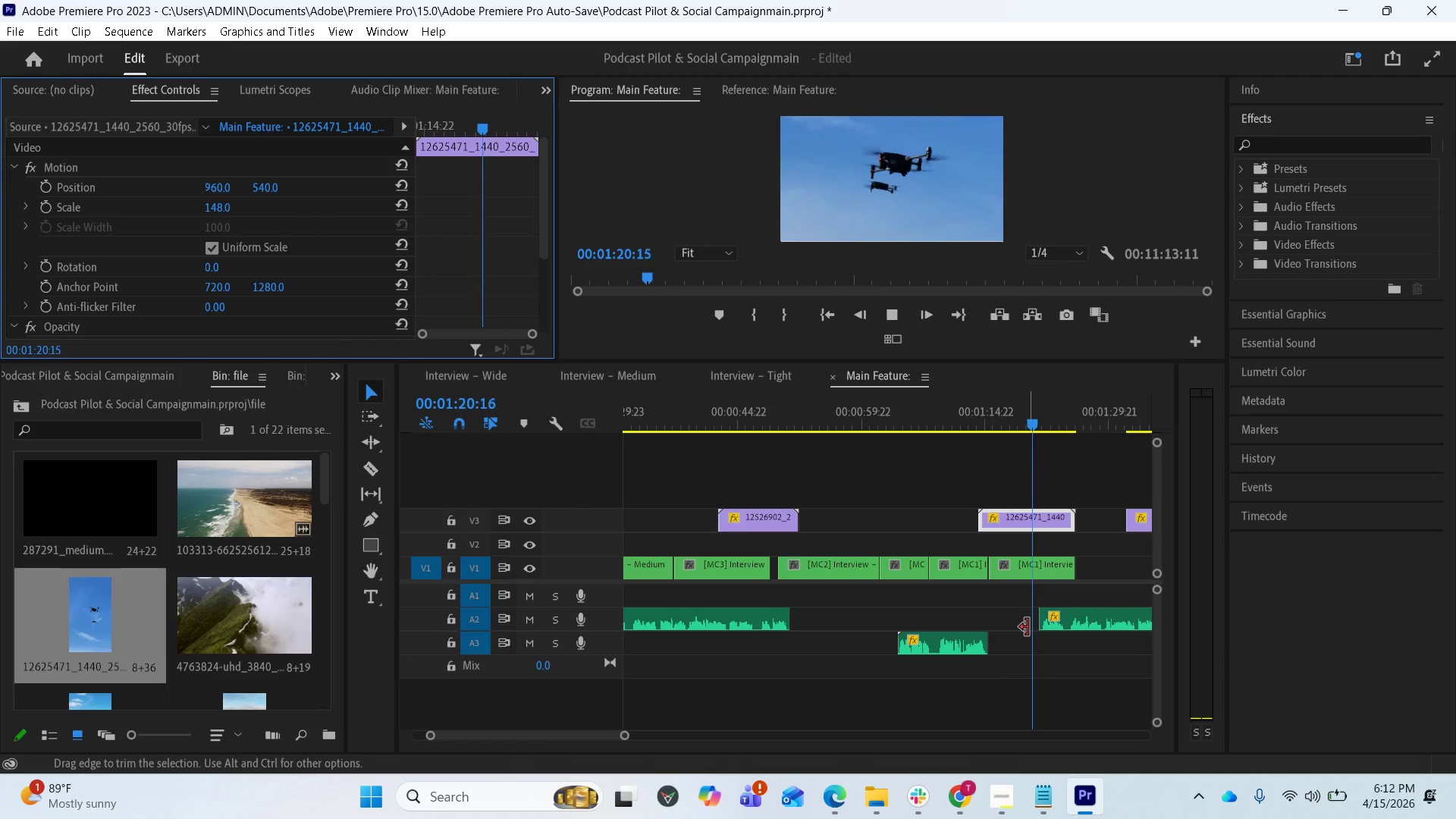 
wait(7.44)
 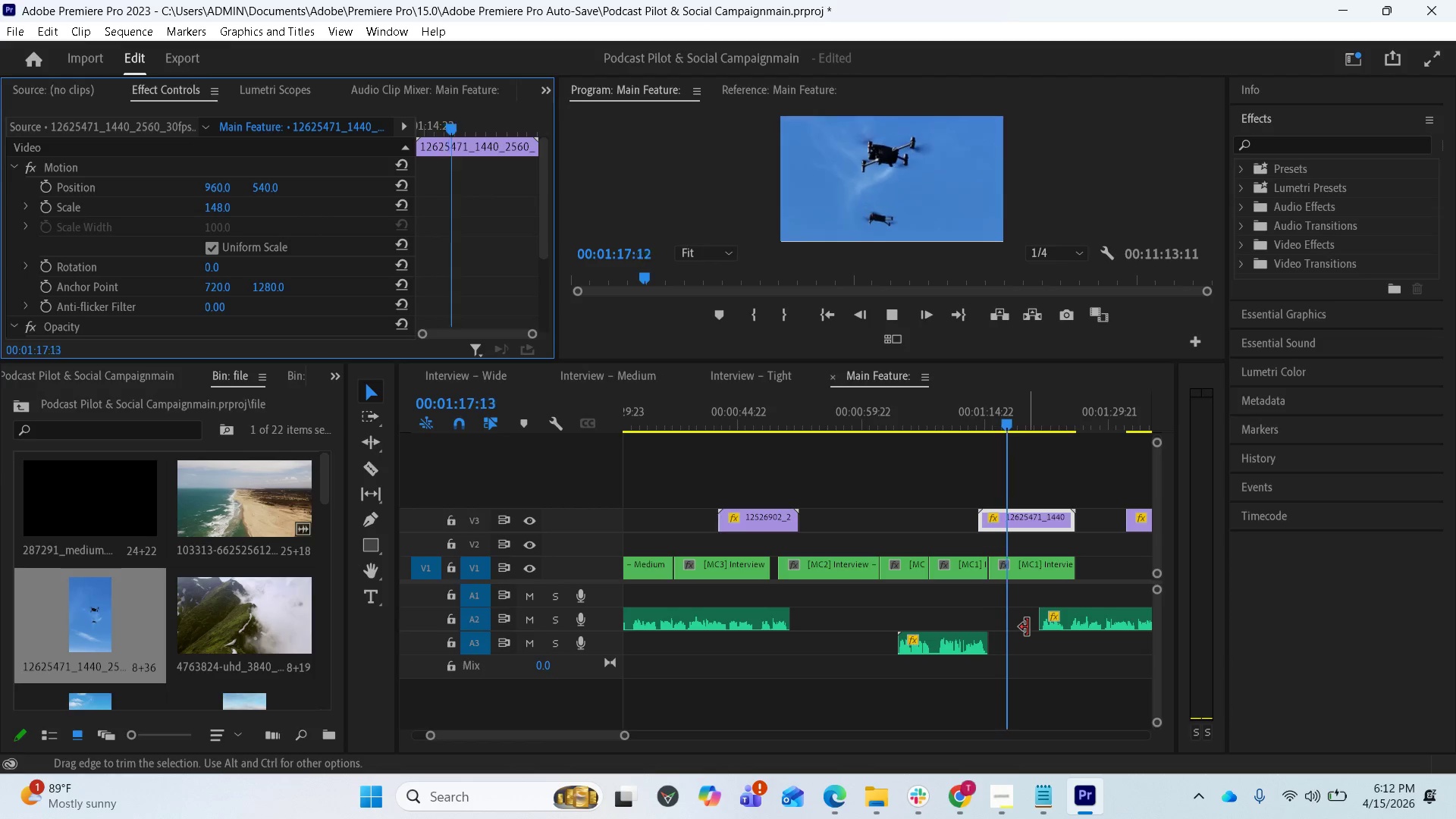 
key(Space)
 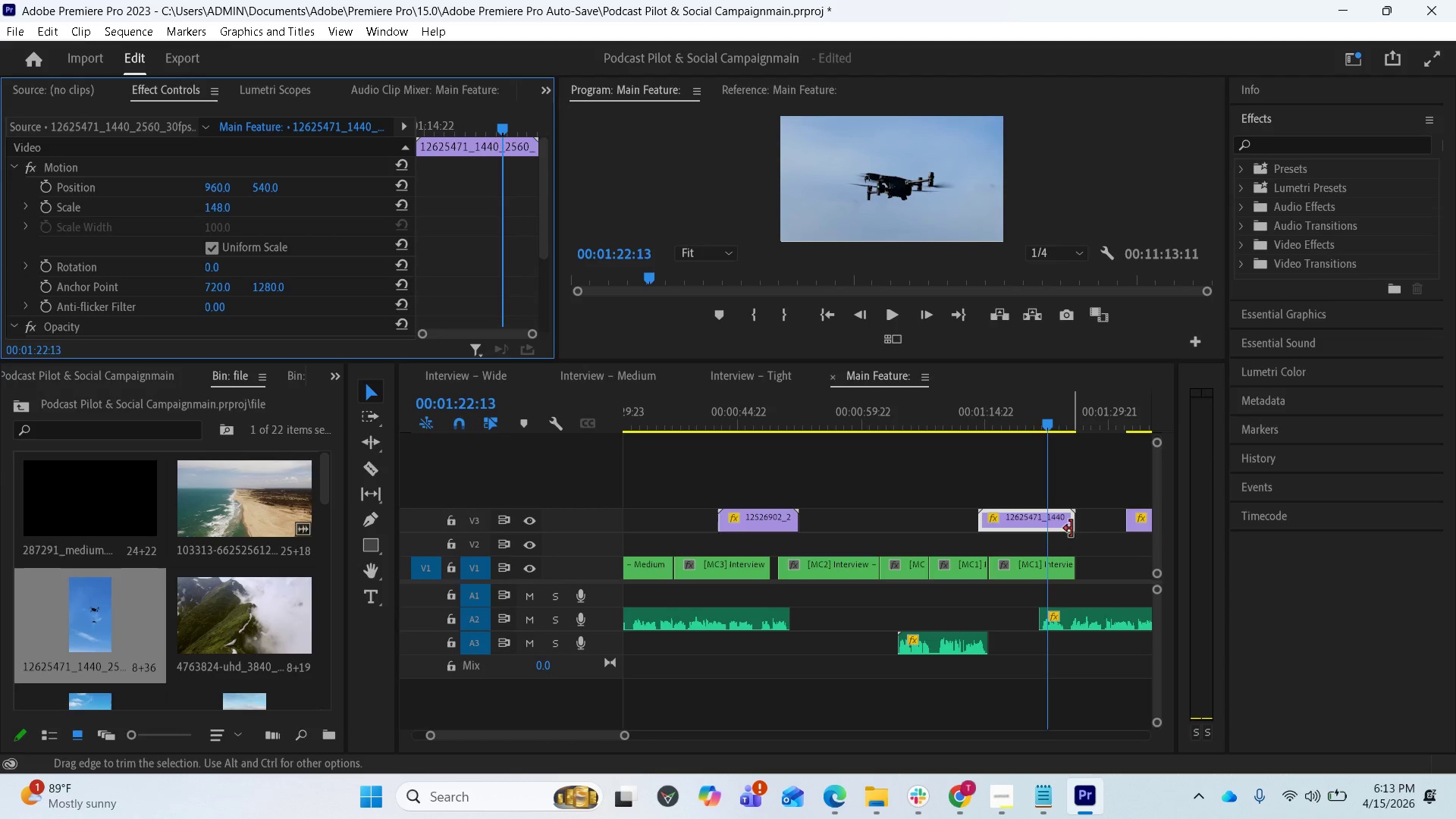 
left_click_drag(start_coordinate=[1075, 520], to_coordinate=[1045, 527])
 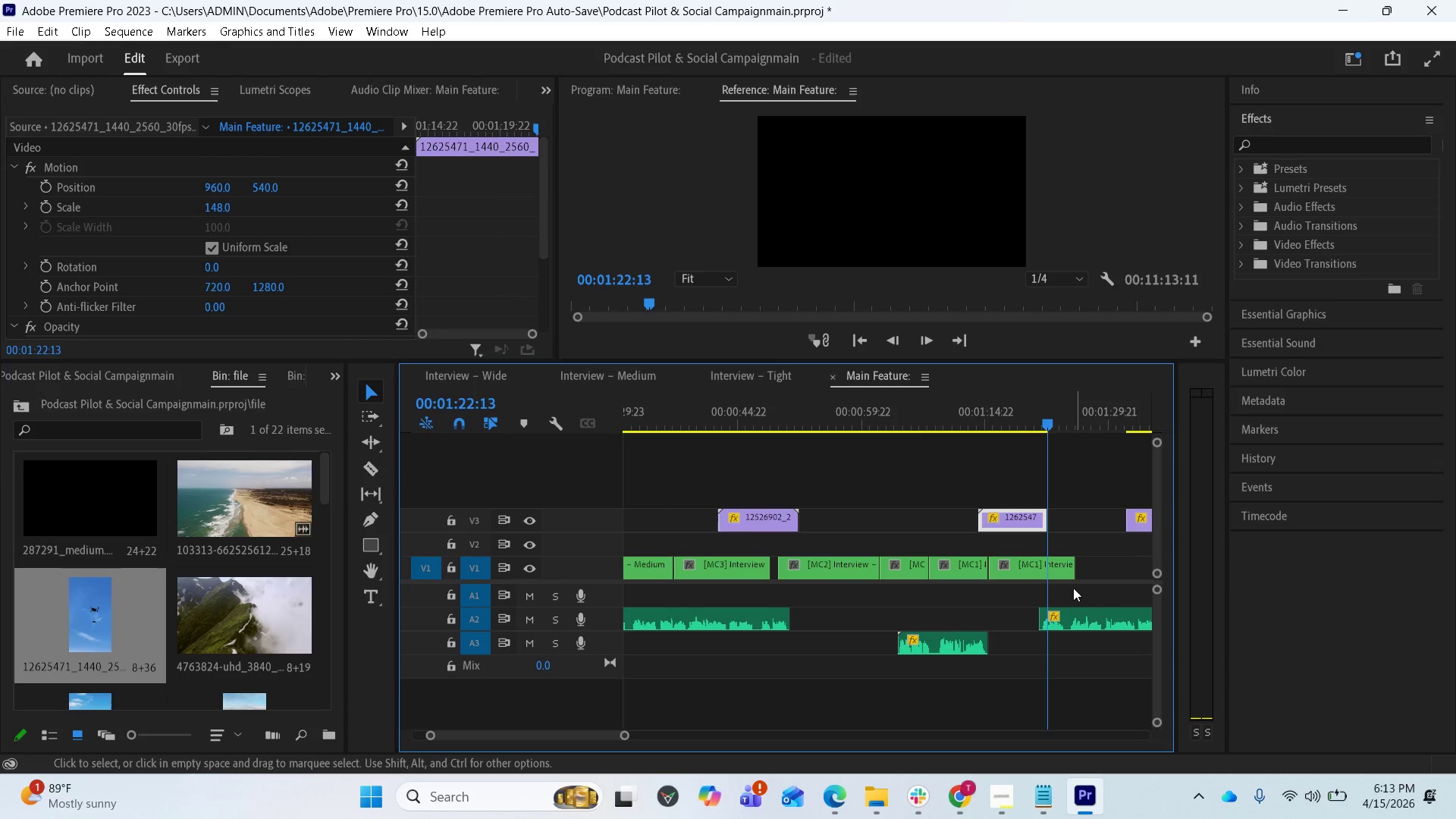 
left_click([1060, 574])
 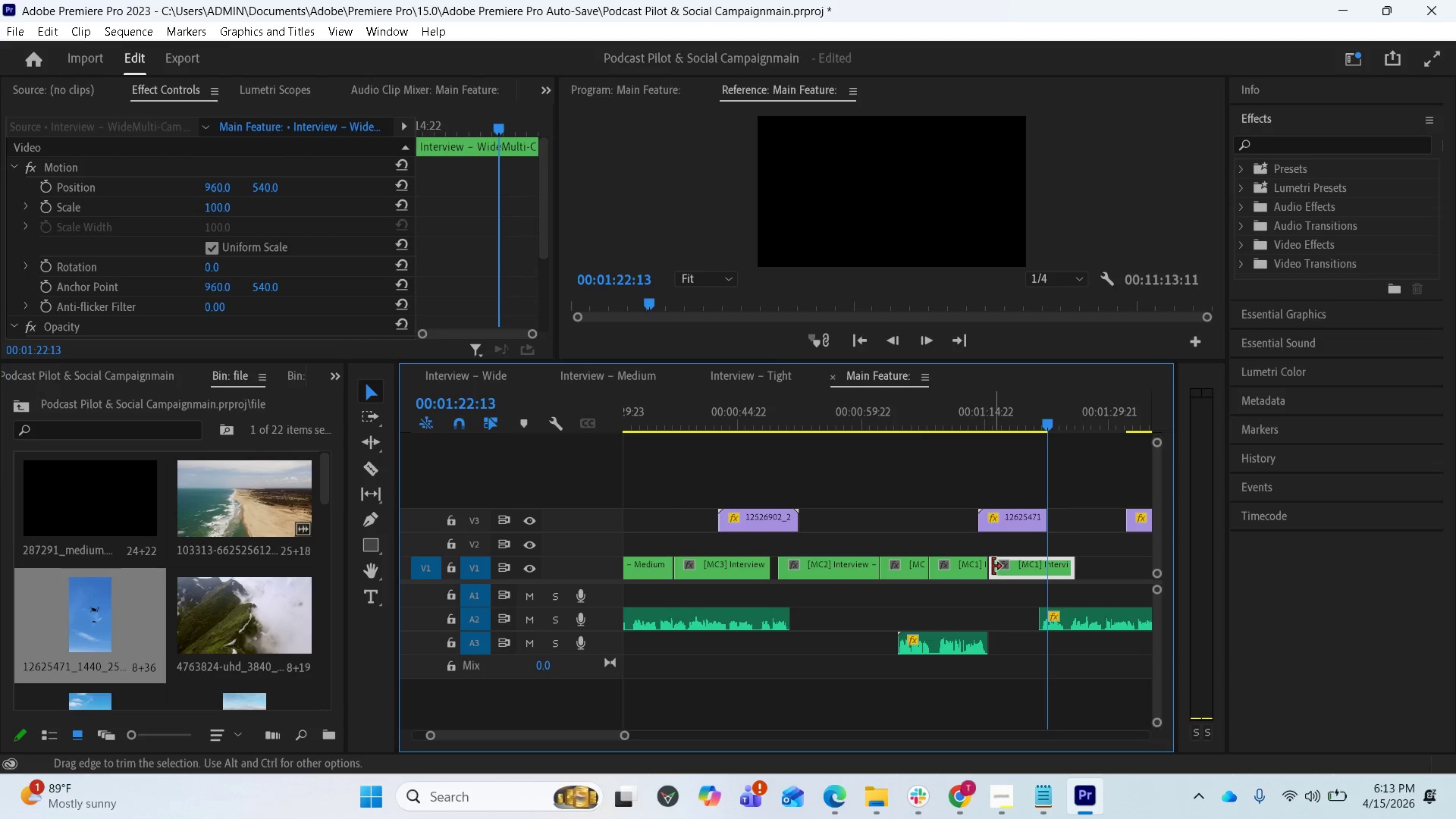 
left_click_drag(start_coordinate=[993, 566], to_coordinate=[1041, 566])
 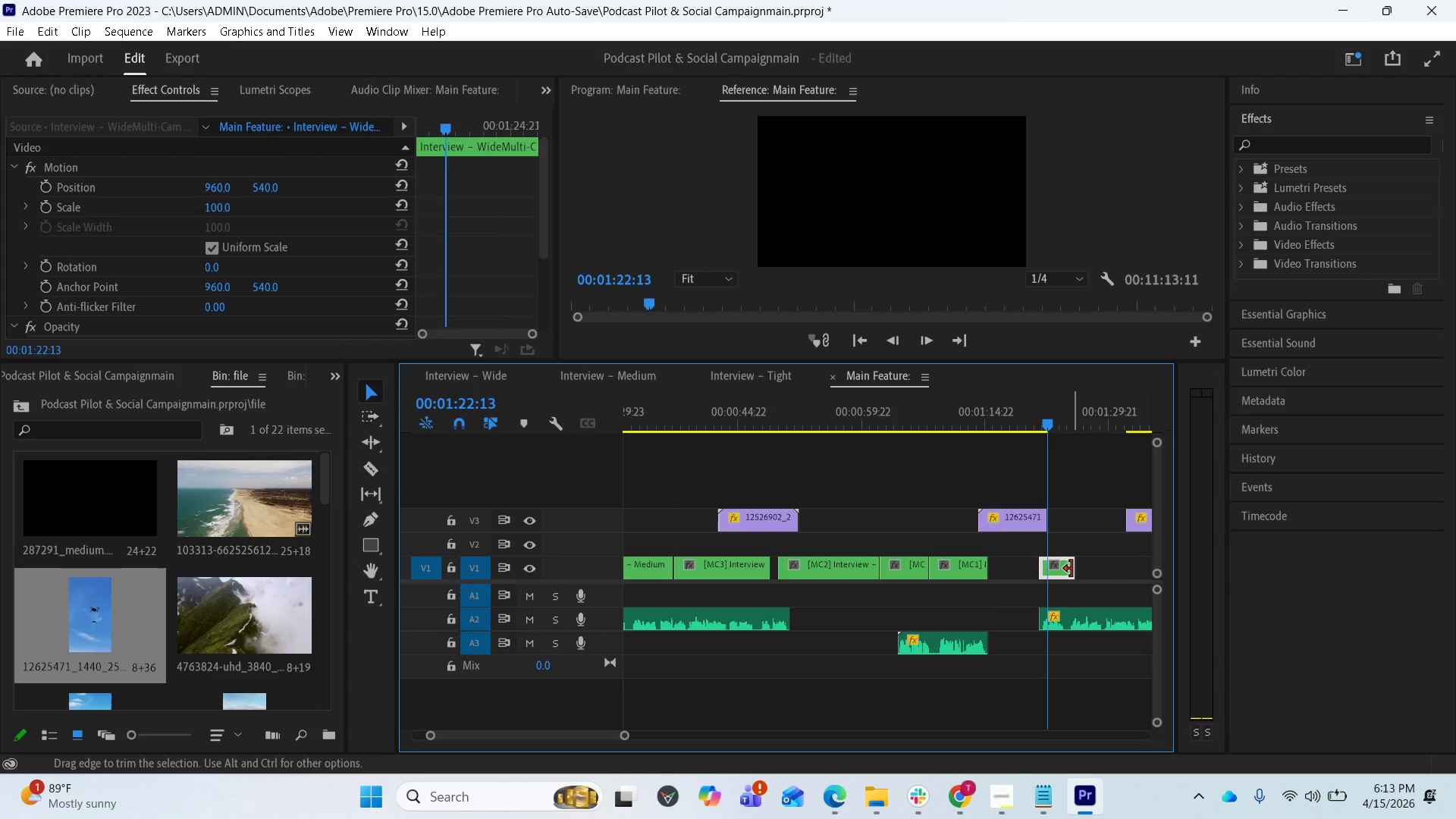 
left_click_drag(start_coordinate=[1072, 569], to_coordinate=[1125, 573])
 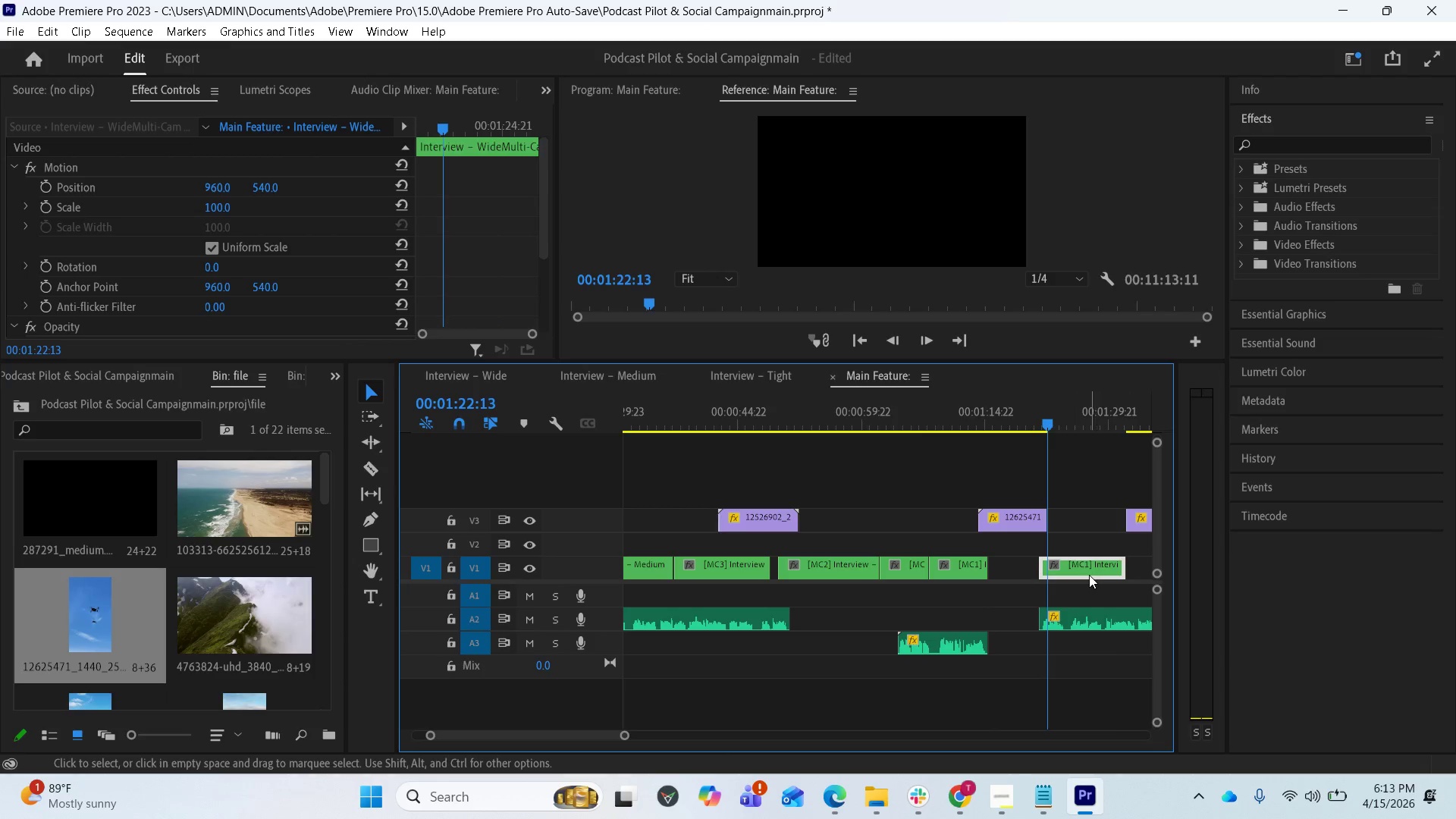 
scroll: coordinate [1087, 576], scroll_direction: down, amount: 4.0
 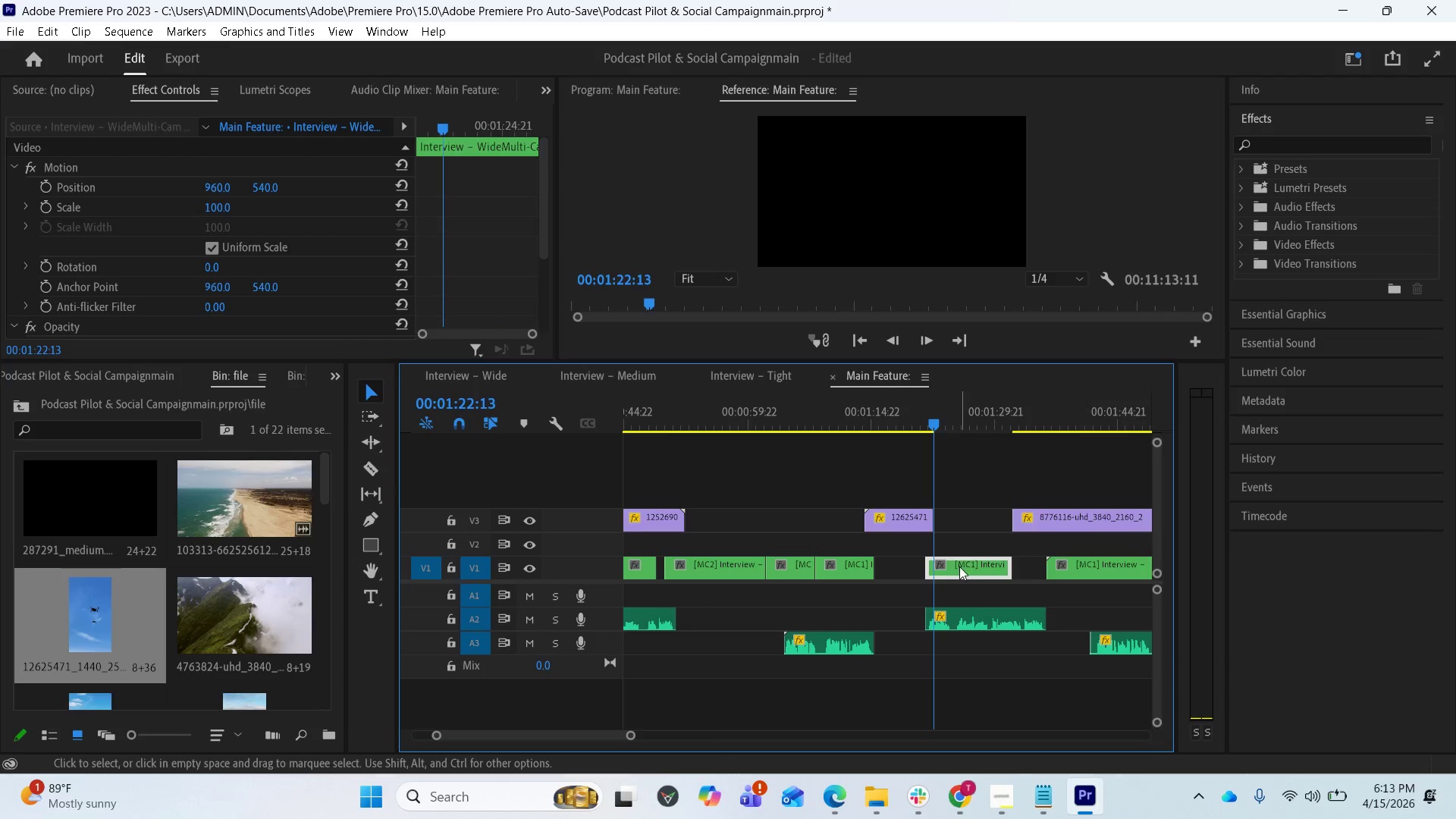 
left_click_drag(start_coordinate=[960, 566], to_coordinate=[990, 564])
 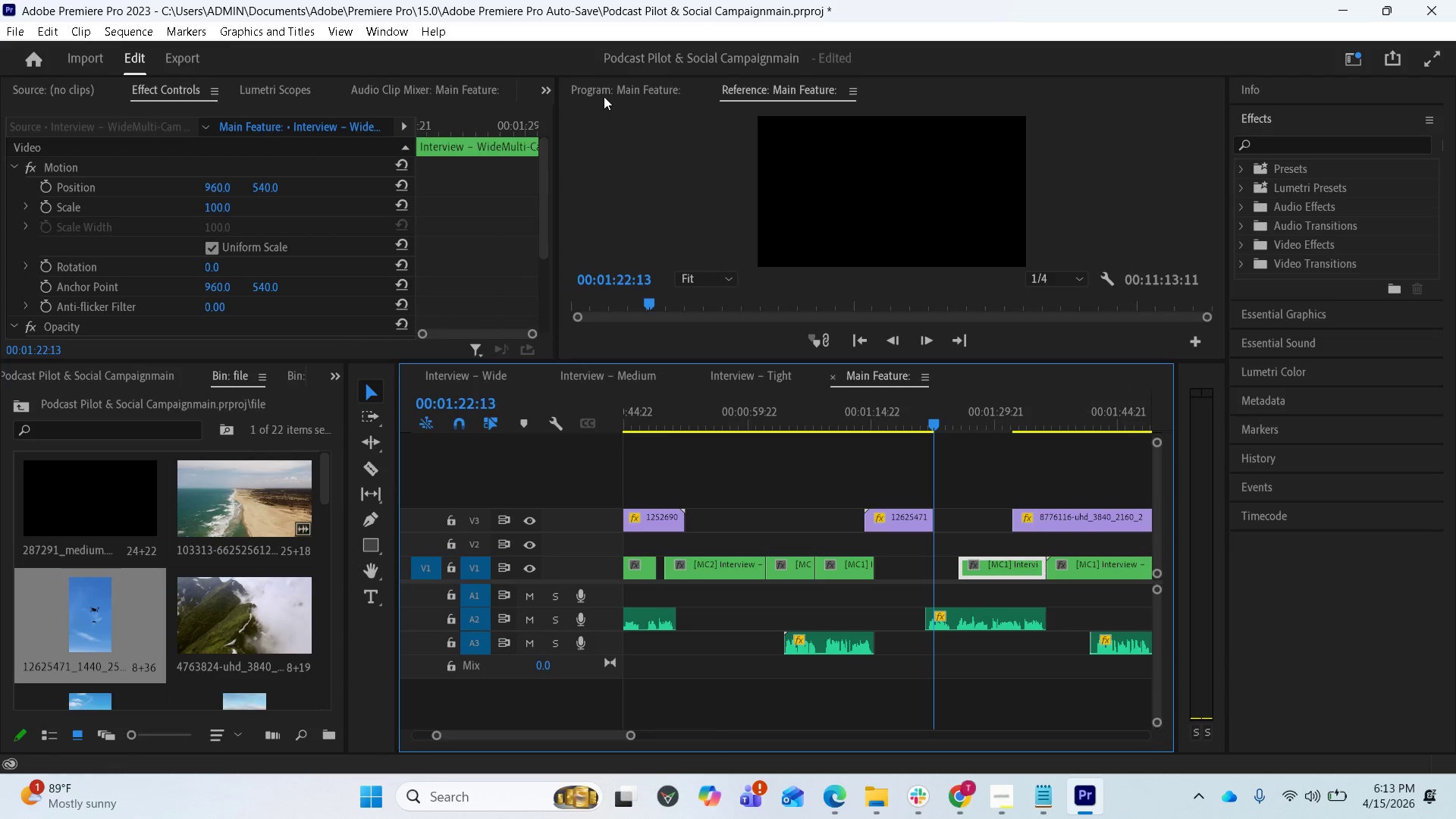 
left_click([607, 94])
 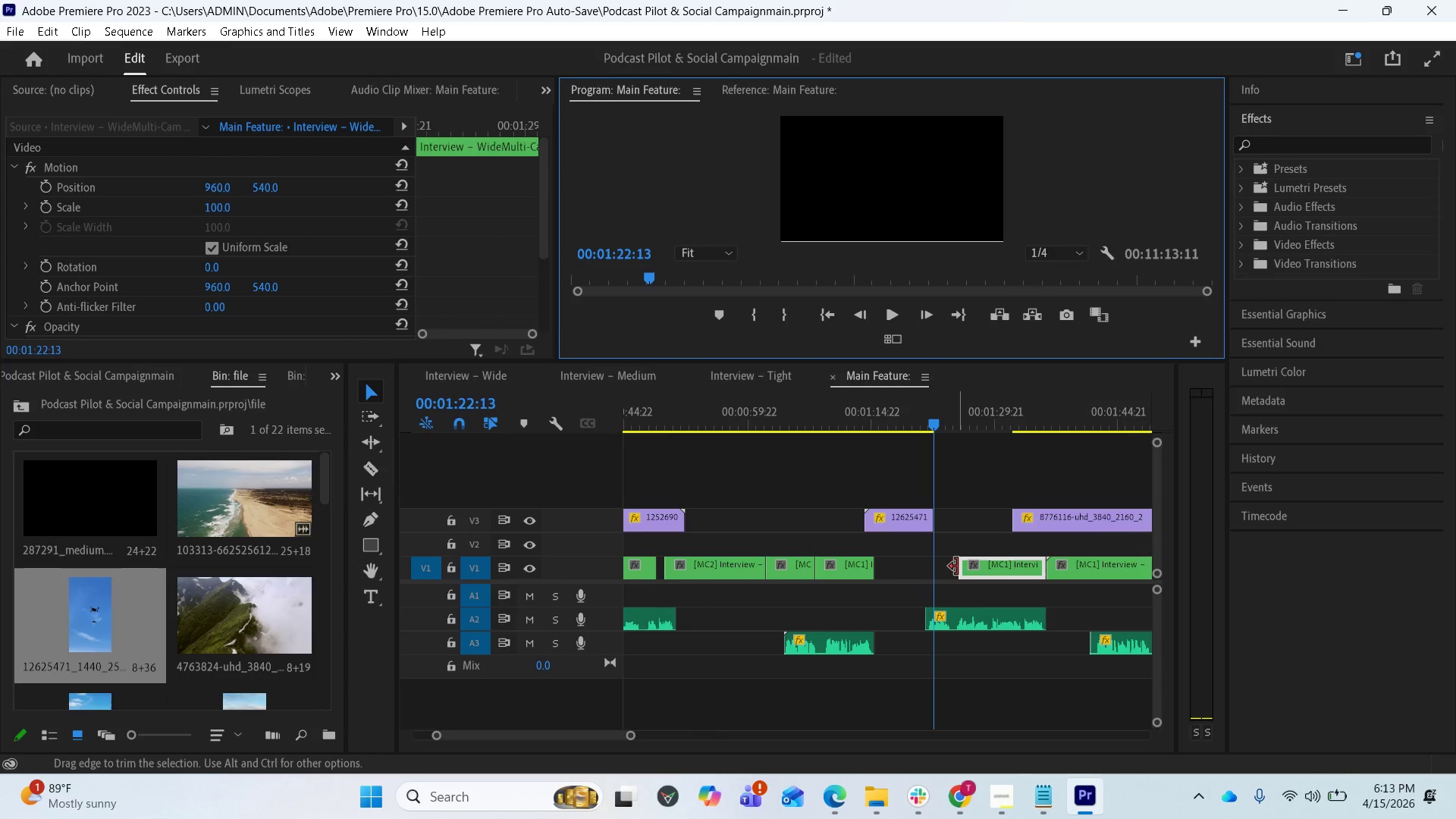 
left_click_drag(start_coordinate=[963, 566], to_coordinate=[936, 573])
 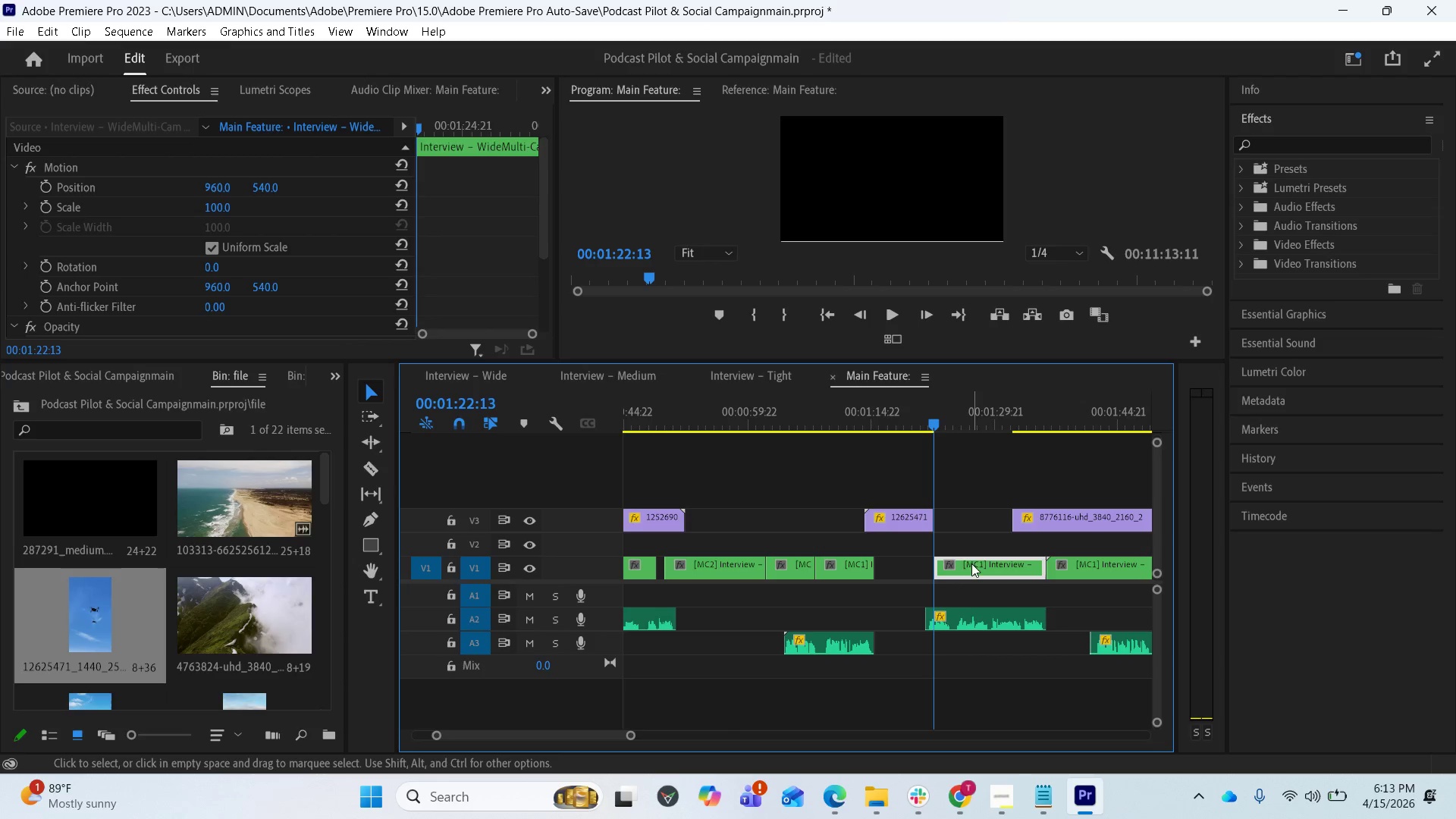 
wait(5.09)
 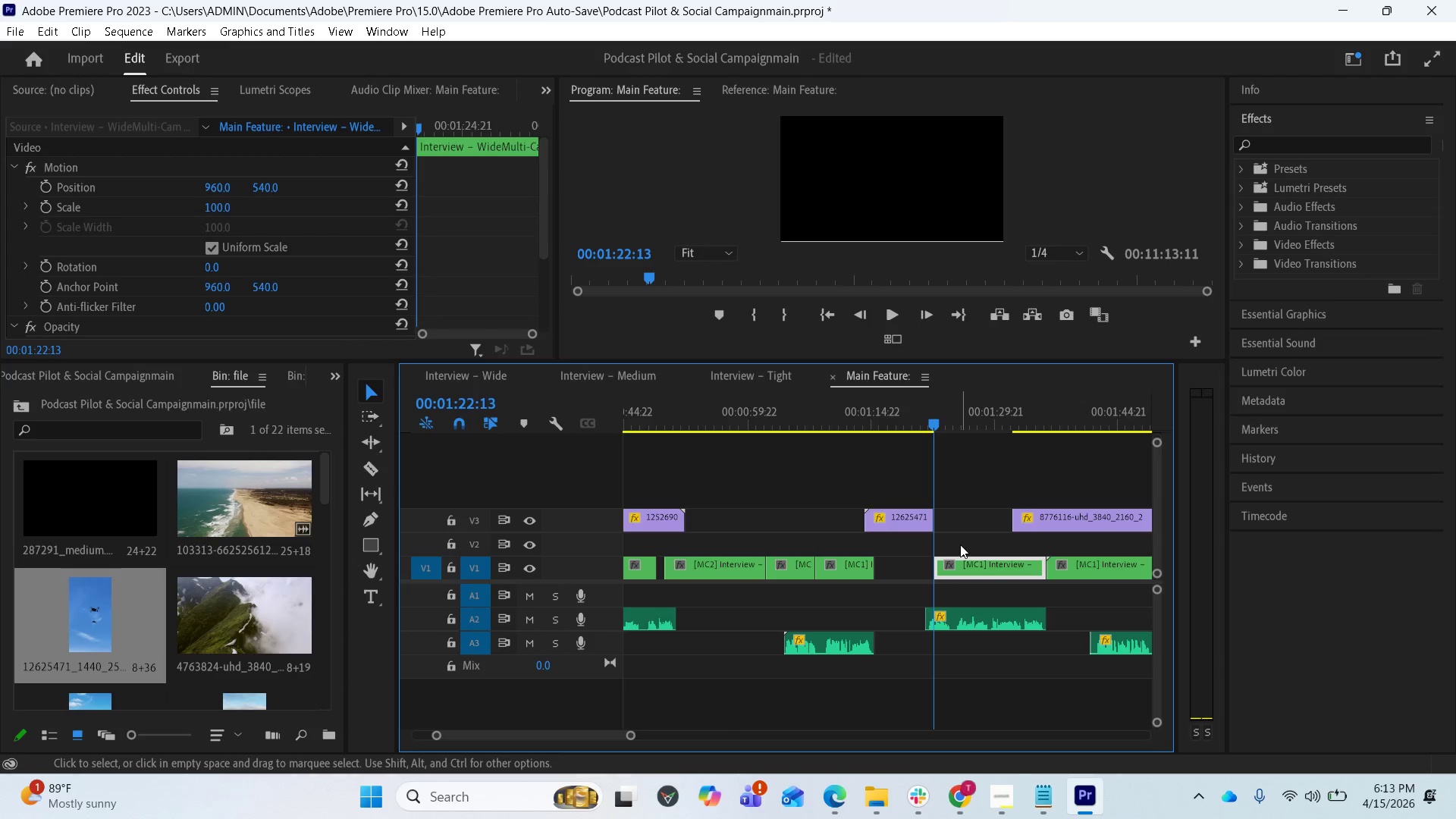 
left_click_drag(start_coordinate=[936, 563], to_coordinate=[924, 566])
 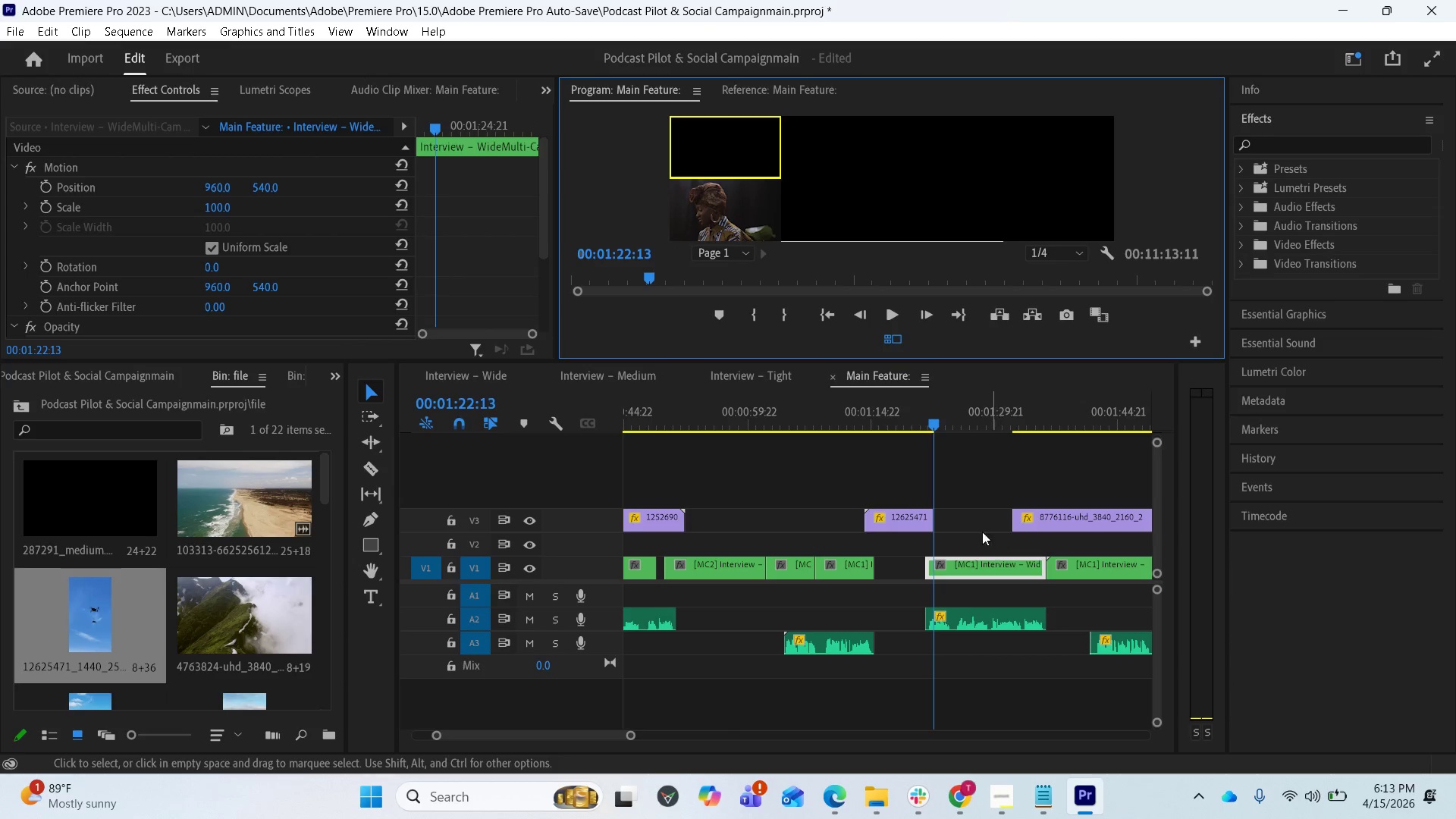 
wait(6.81)
 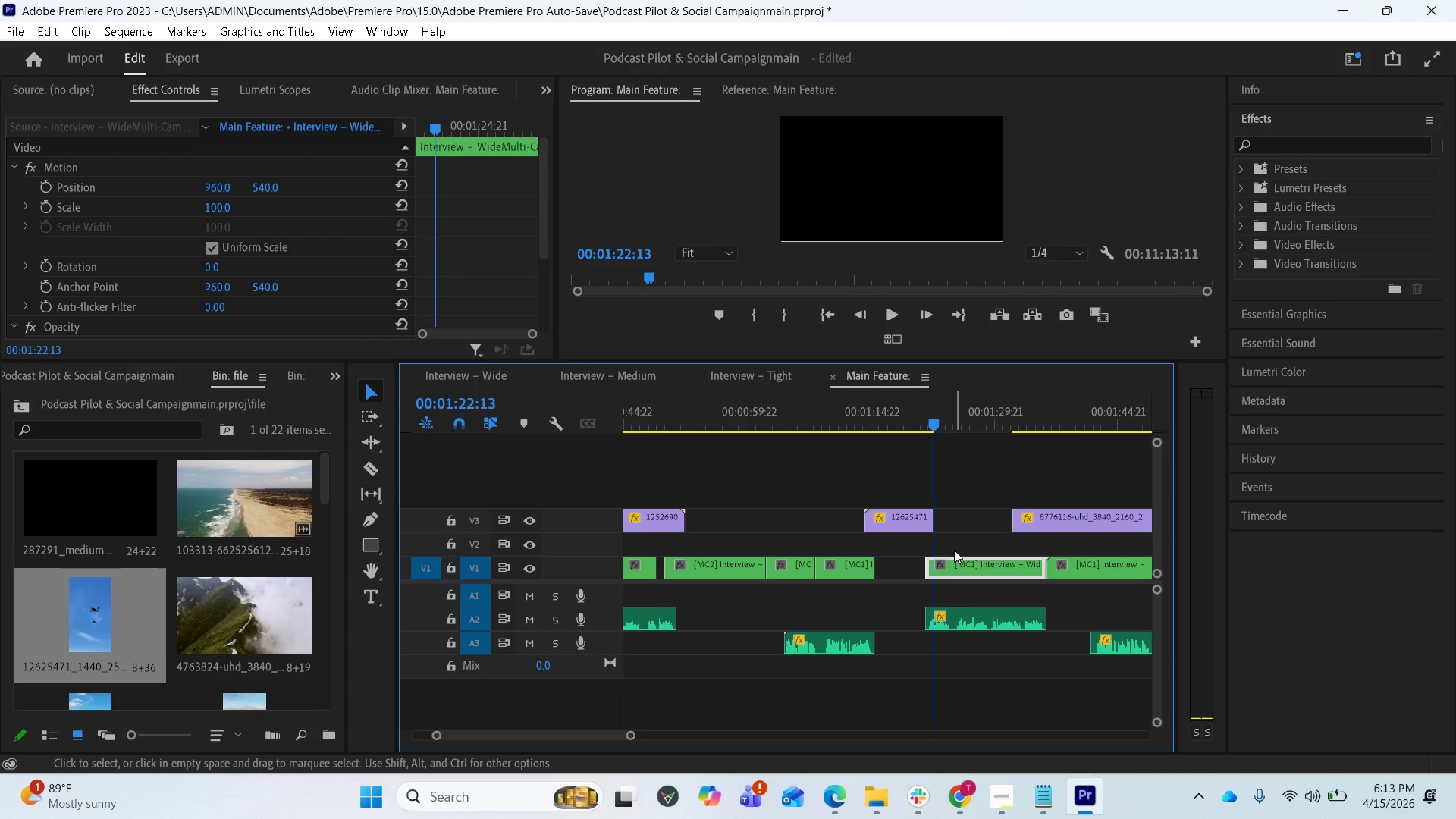 
scroll: coordinate [790, 201], scroll_direction: down, amount: 1.0
 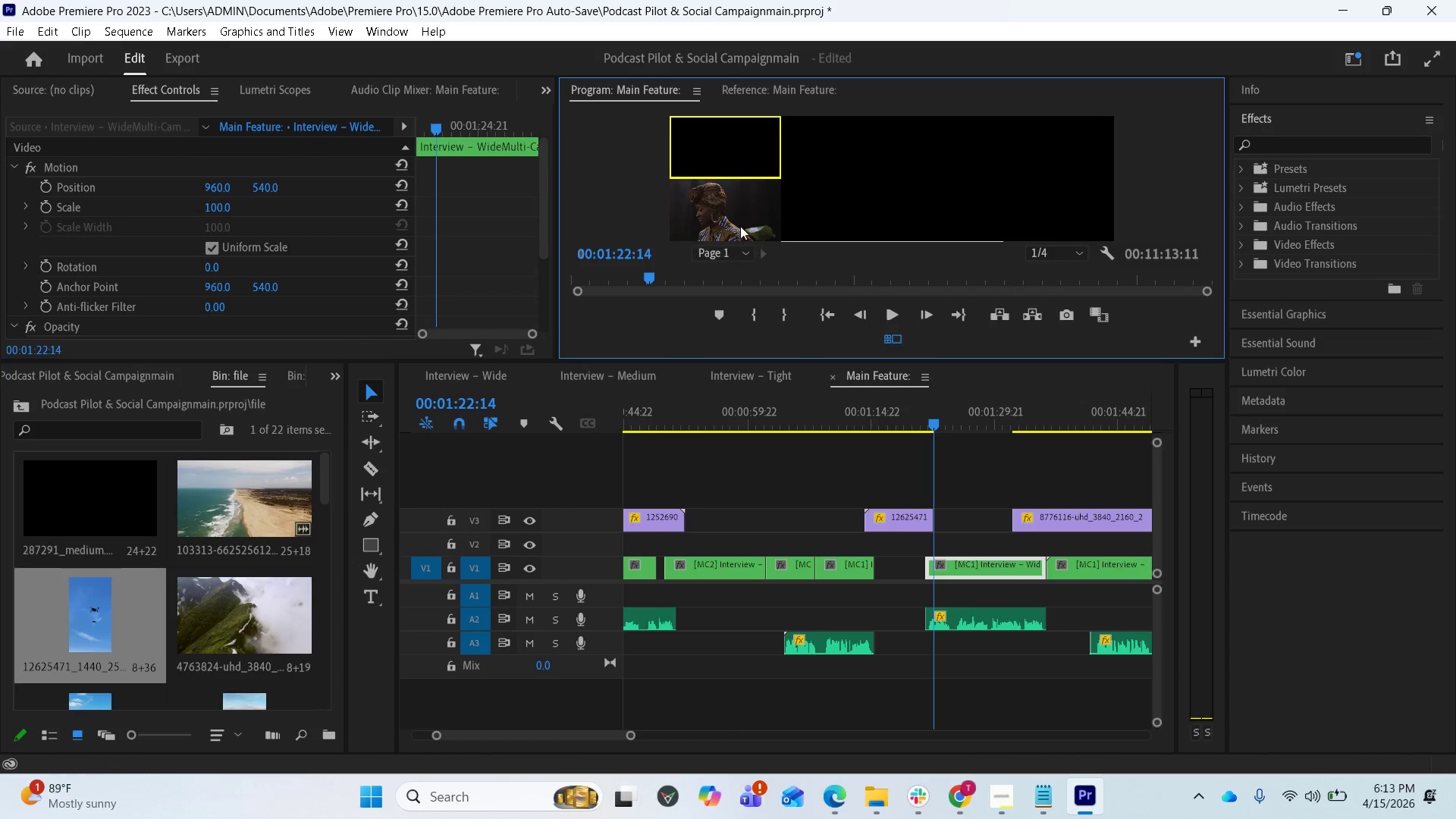 
left_click([726, 206])
 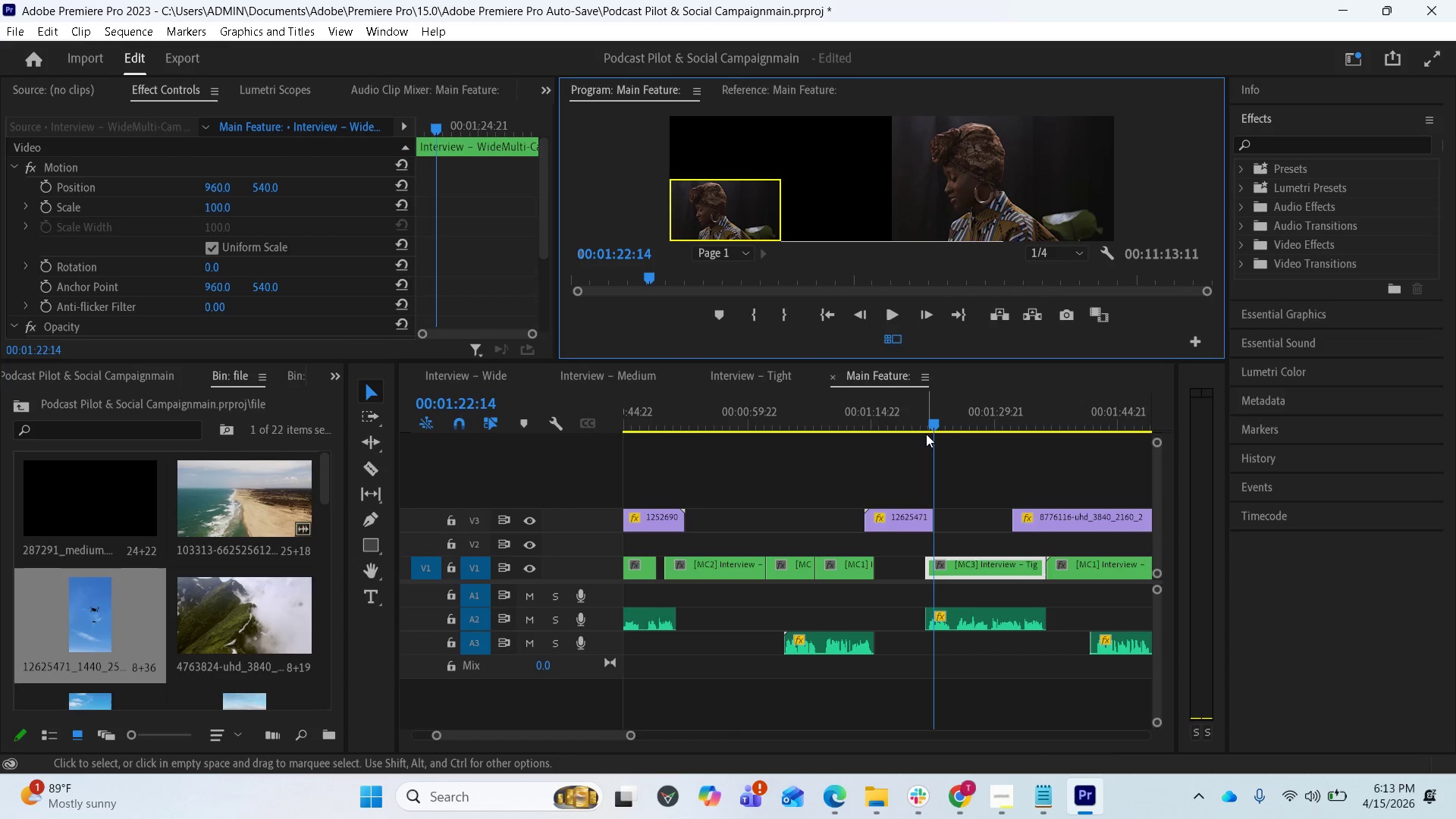 
wait(5.59)
 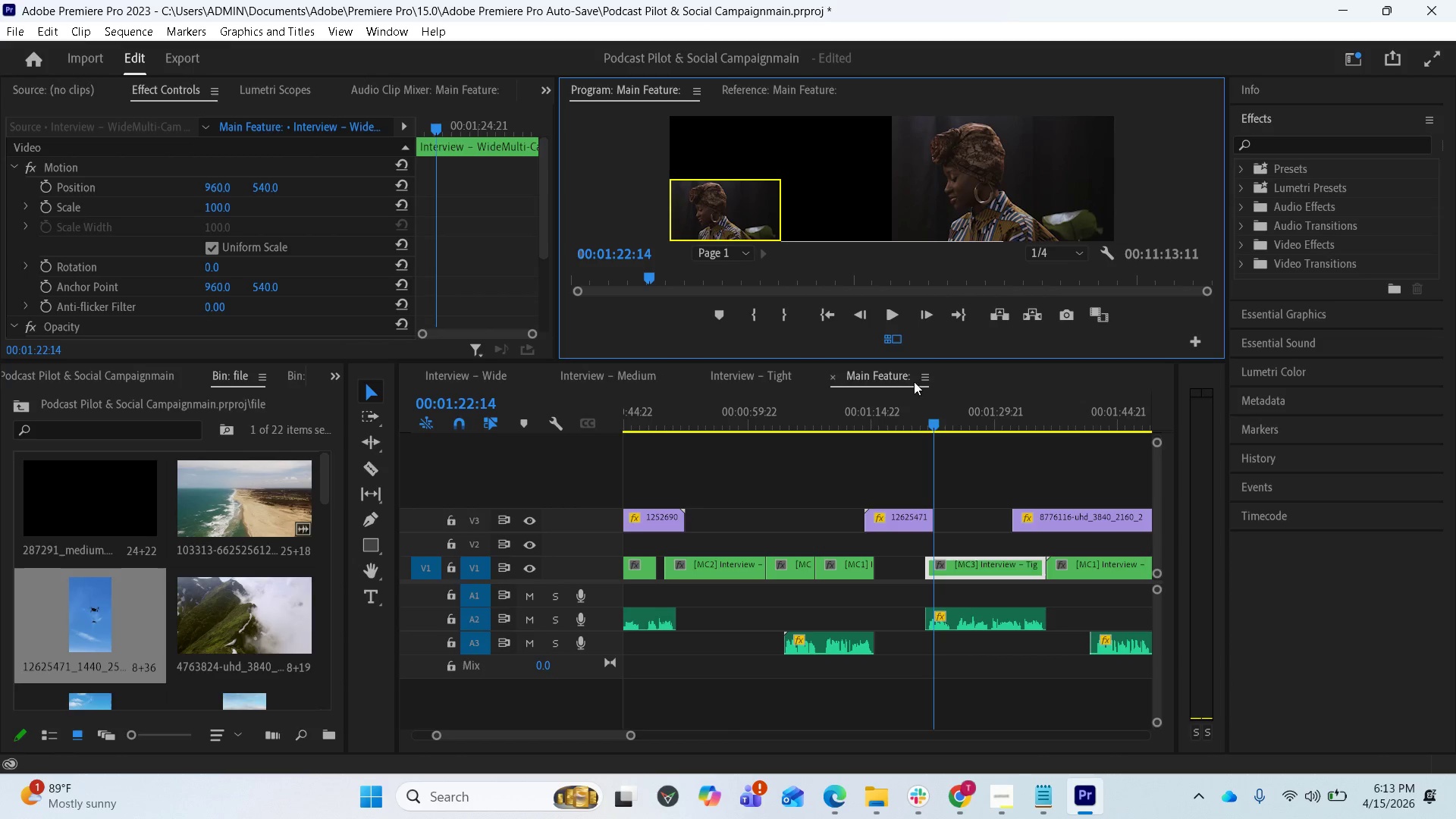 
left_click_drag(start_coordinate=[926, 423], to_coordinate=[1022, 425])
 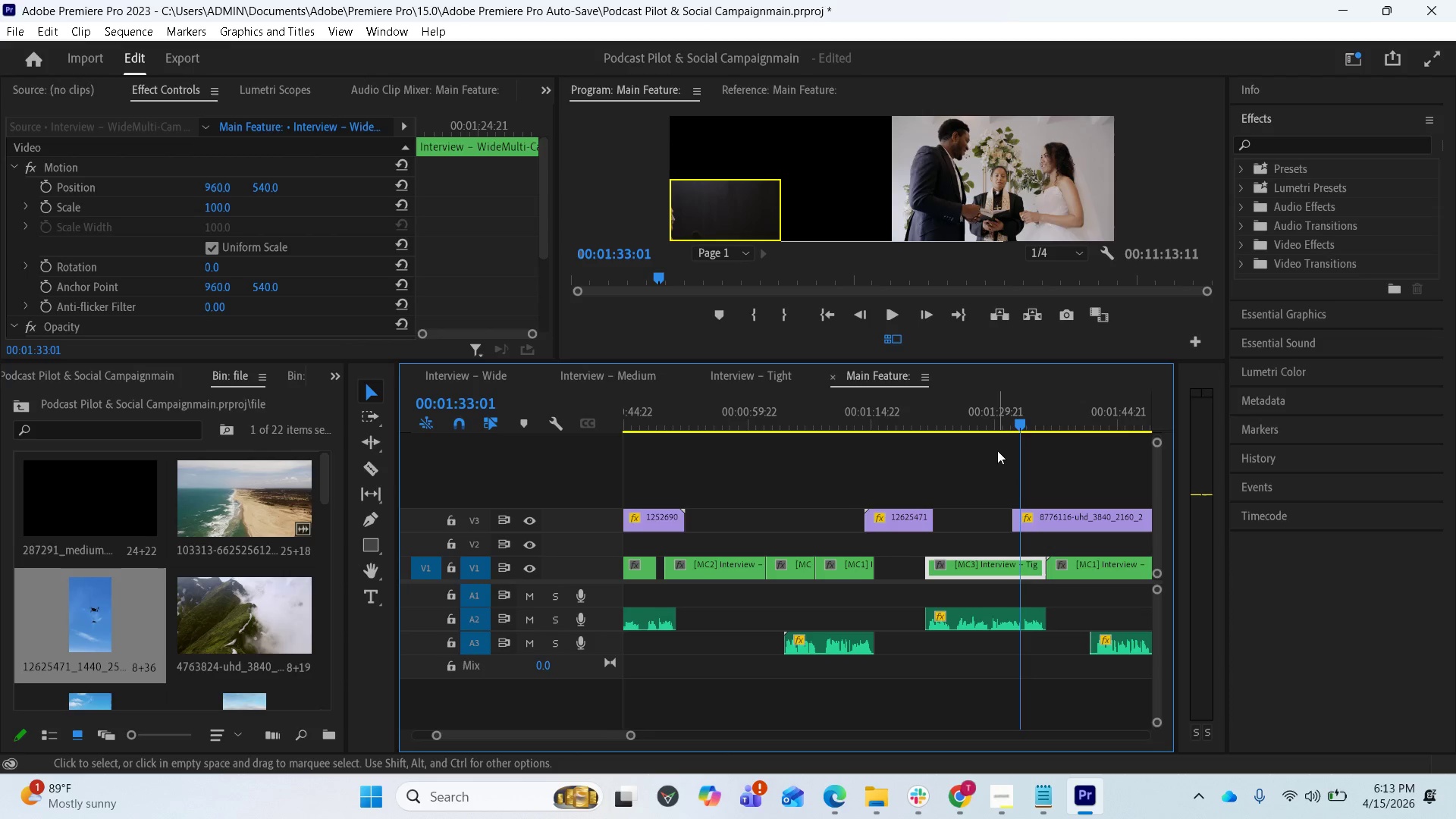 
scroll: coordinate [985, 487], scroll_direction: down, amount: 5.0
 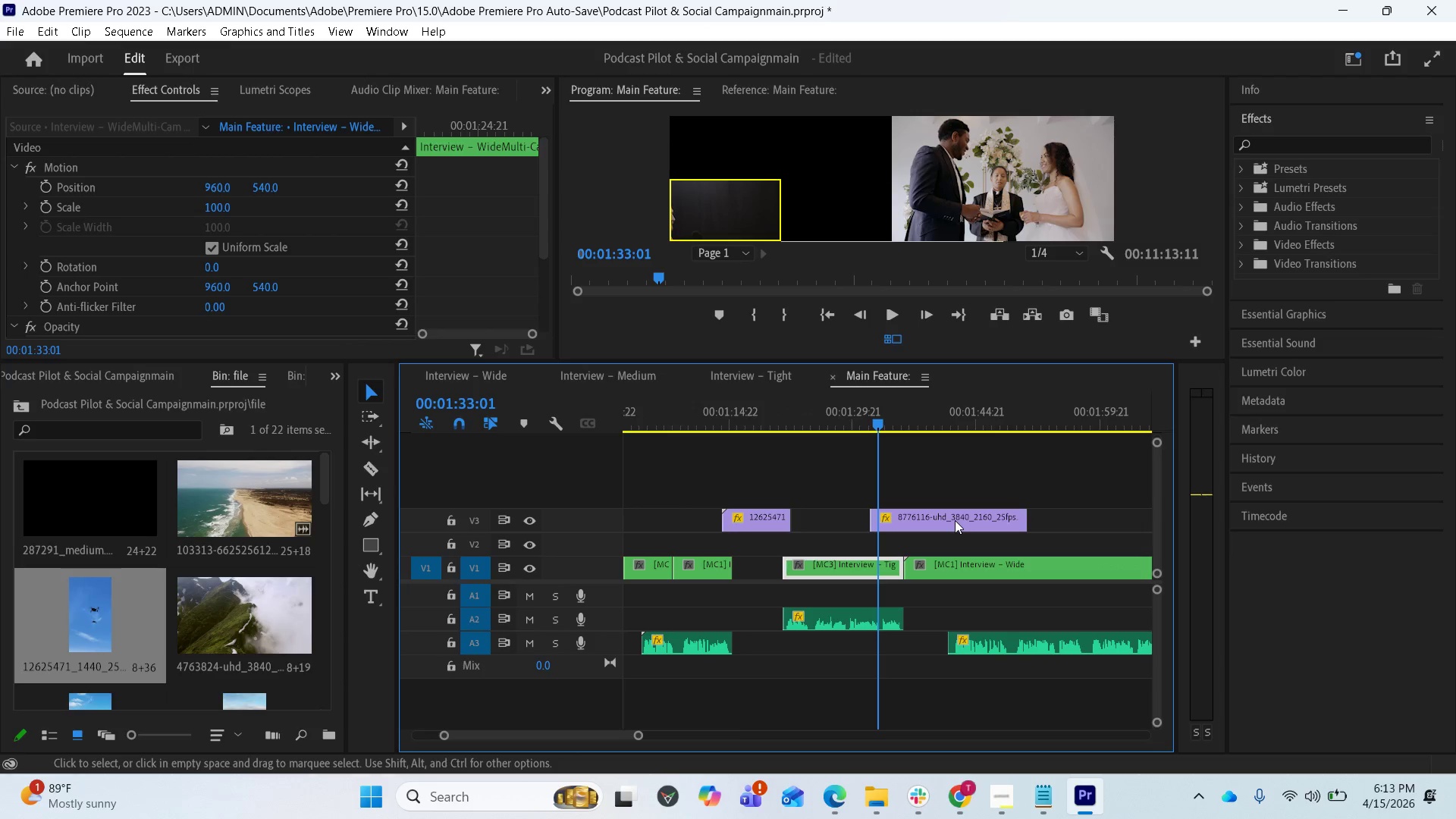 
left_click_drag(start_coordinate=[955, 520], to_coordinate=[1059, 519])
 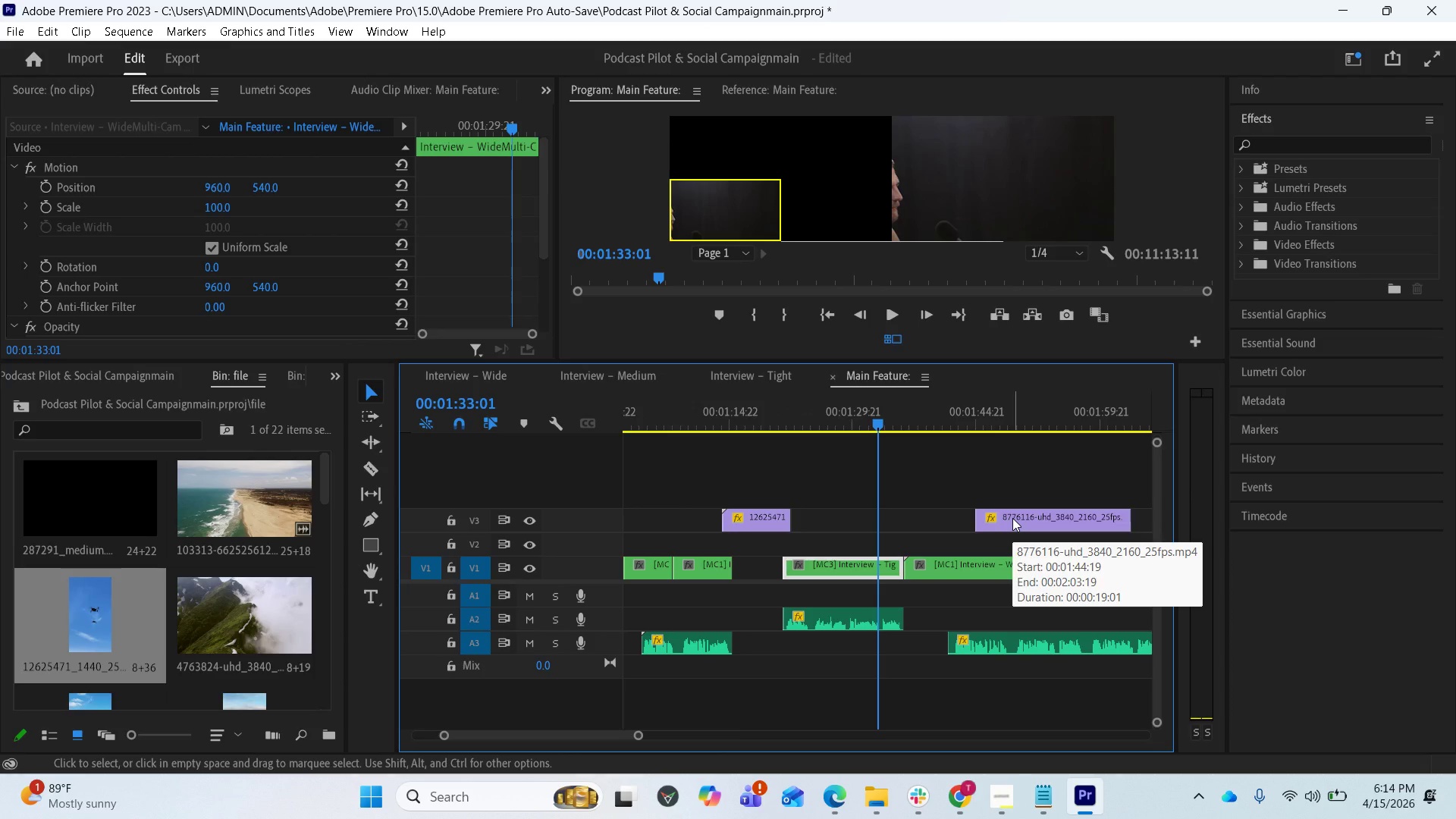 
left_click_drag(start_coordinate=[1012, 518], to_coordinate=[1076, 520])
 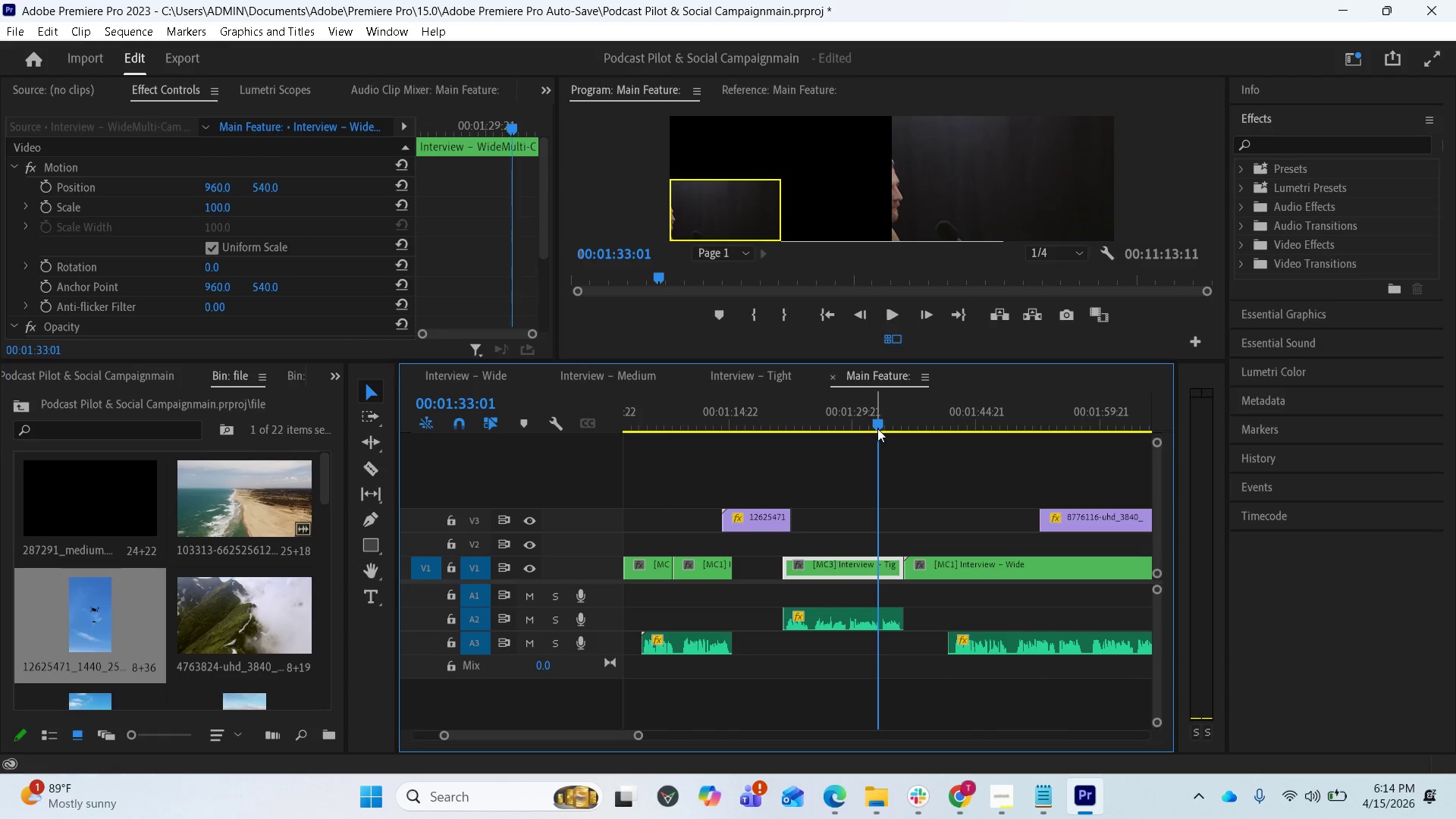 
left_click_drag(start_coordinate=[877, 428], to_coordinate=[776, 442])
 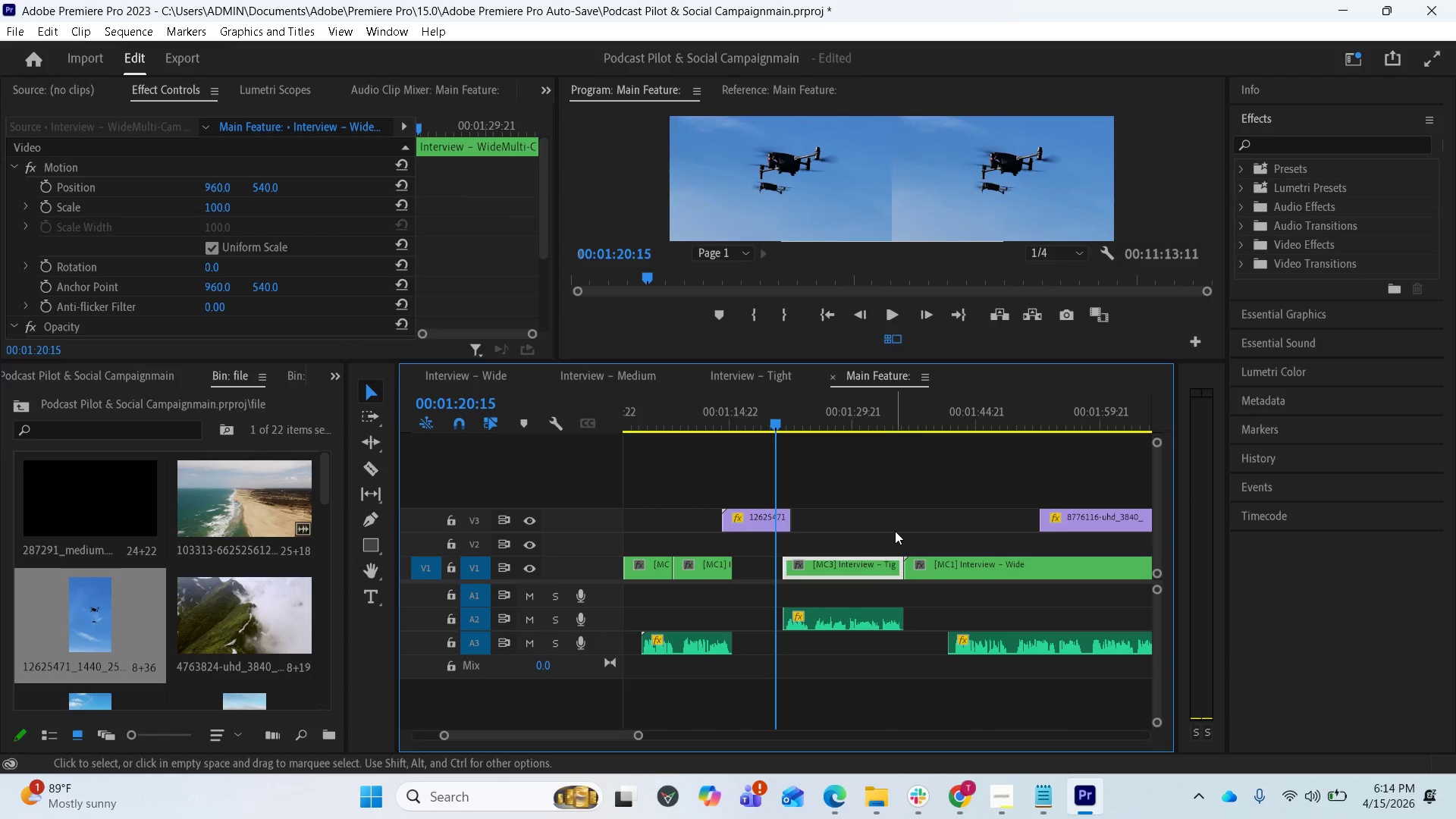 
key(Space)
 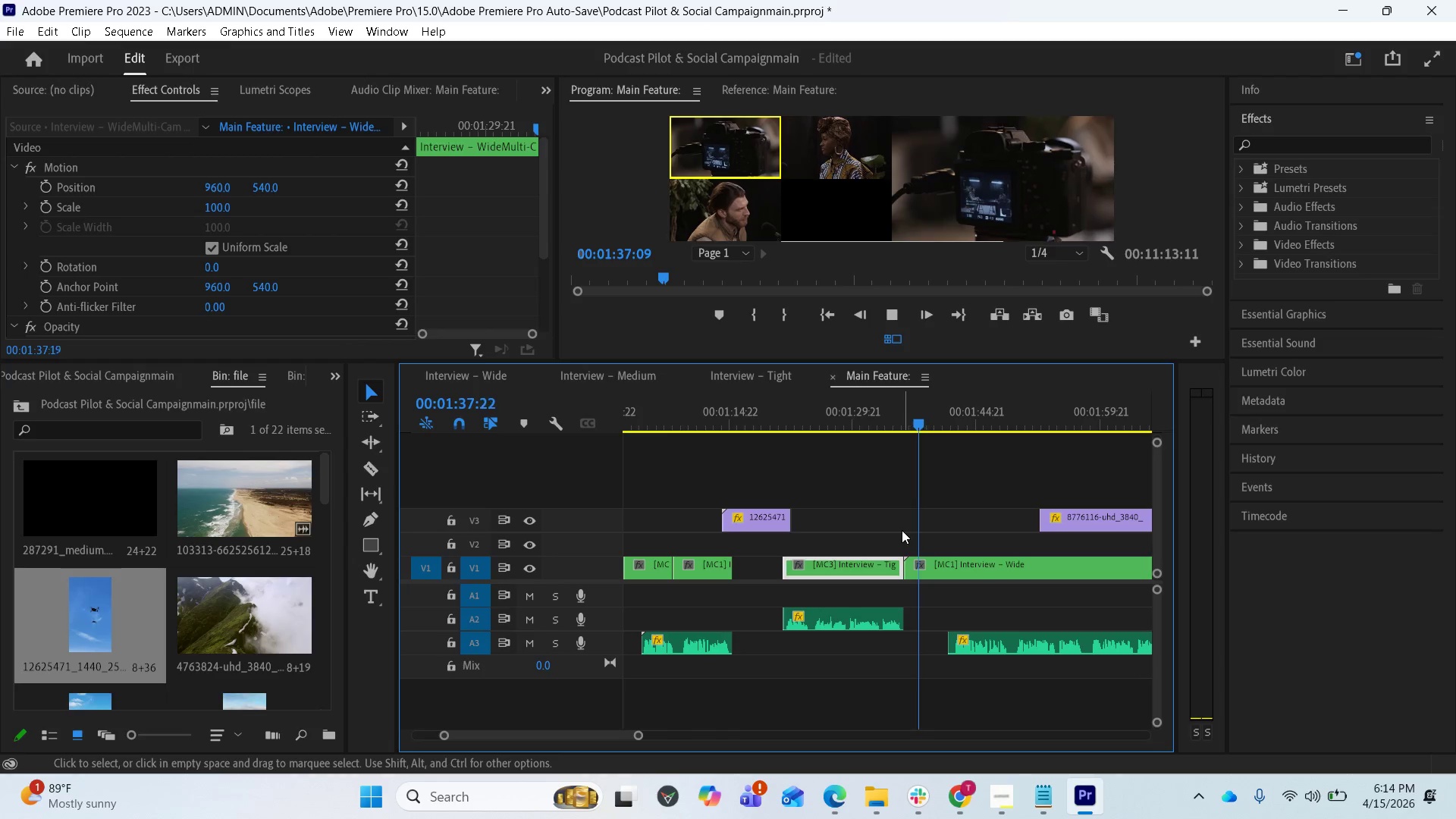 
wait(22.34)
 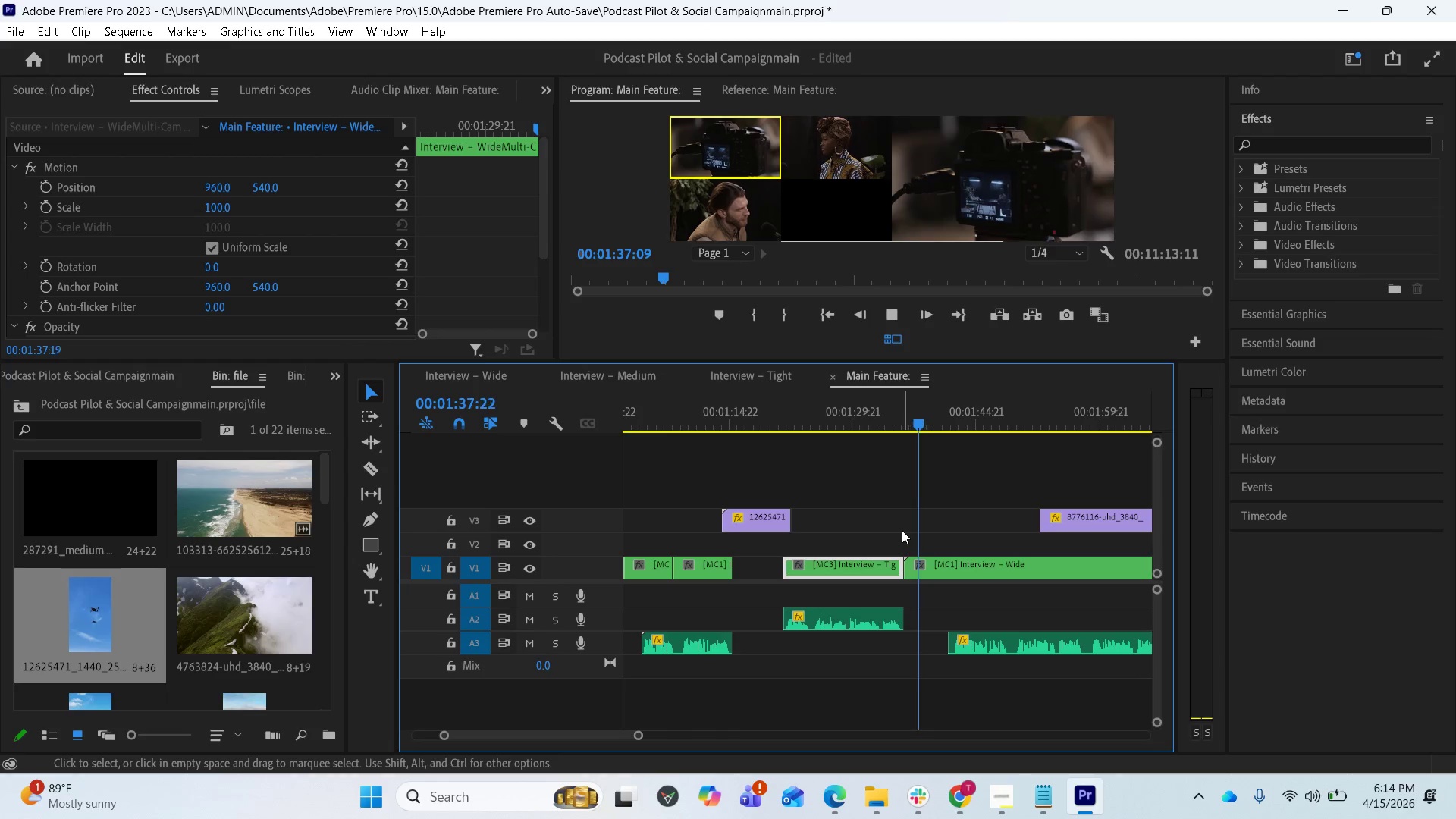 
key(Space)
 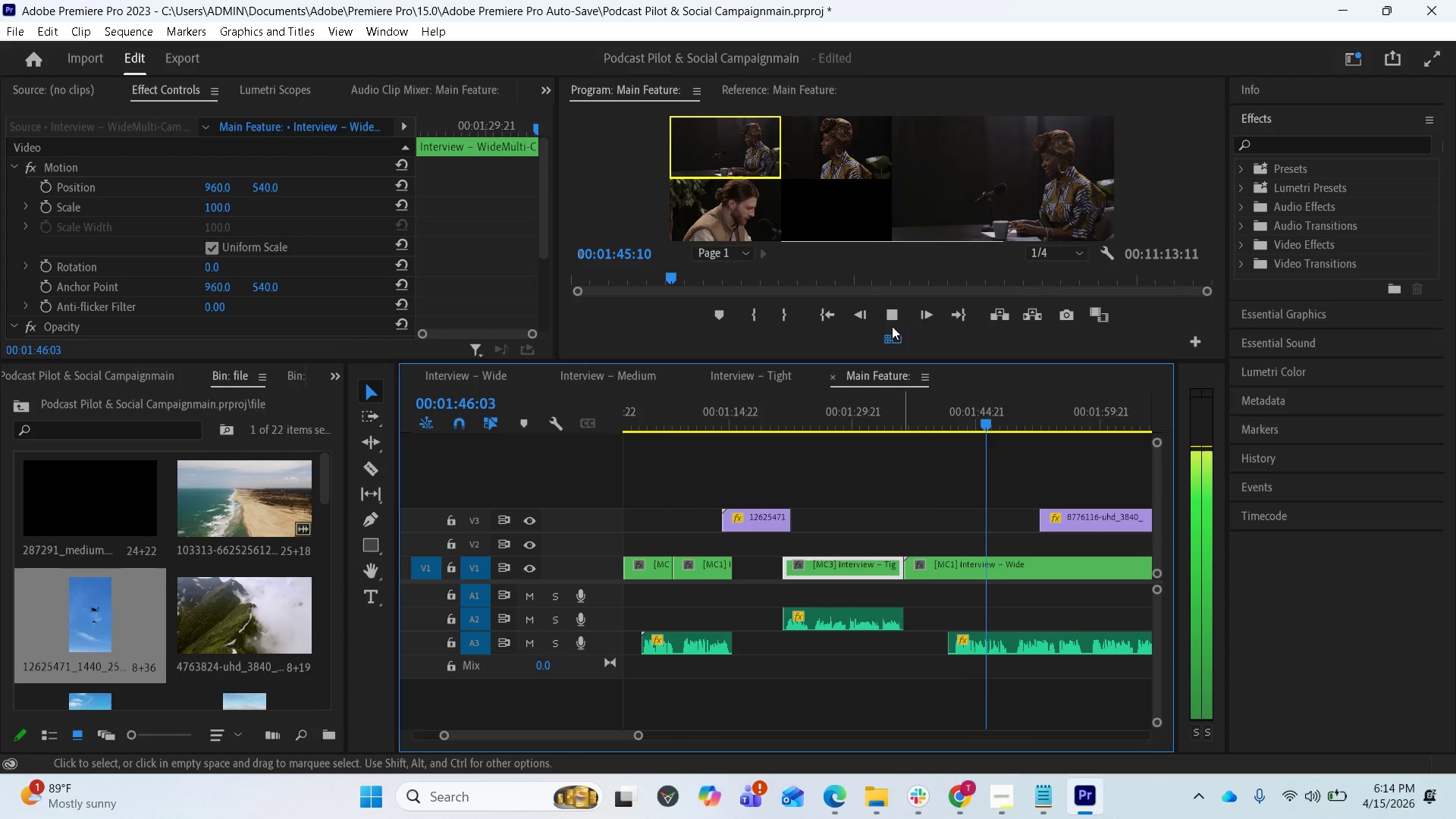 
left_click_drag(start_coordinate=[896, 311], to_coordinate=[893, 313])
 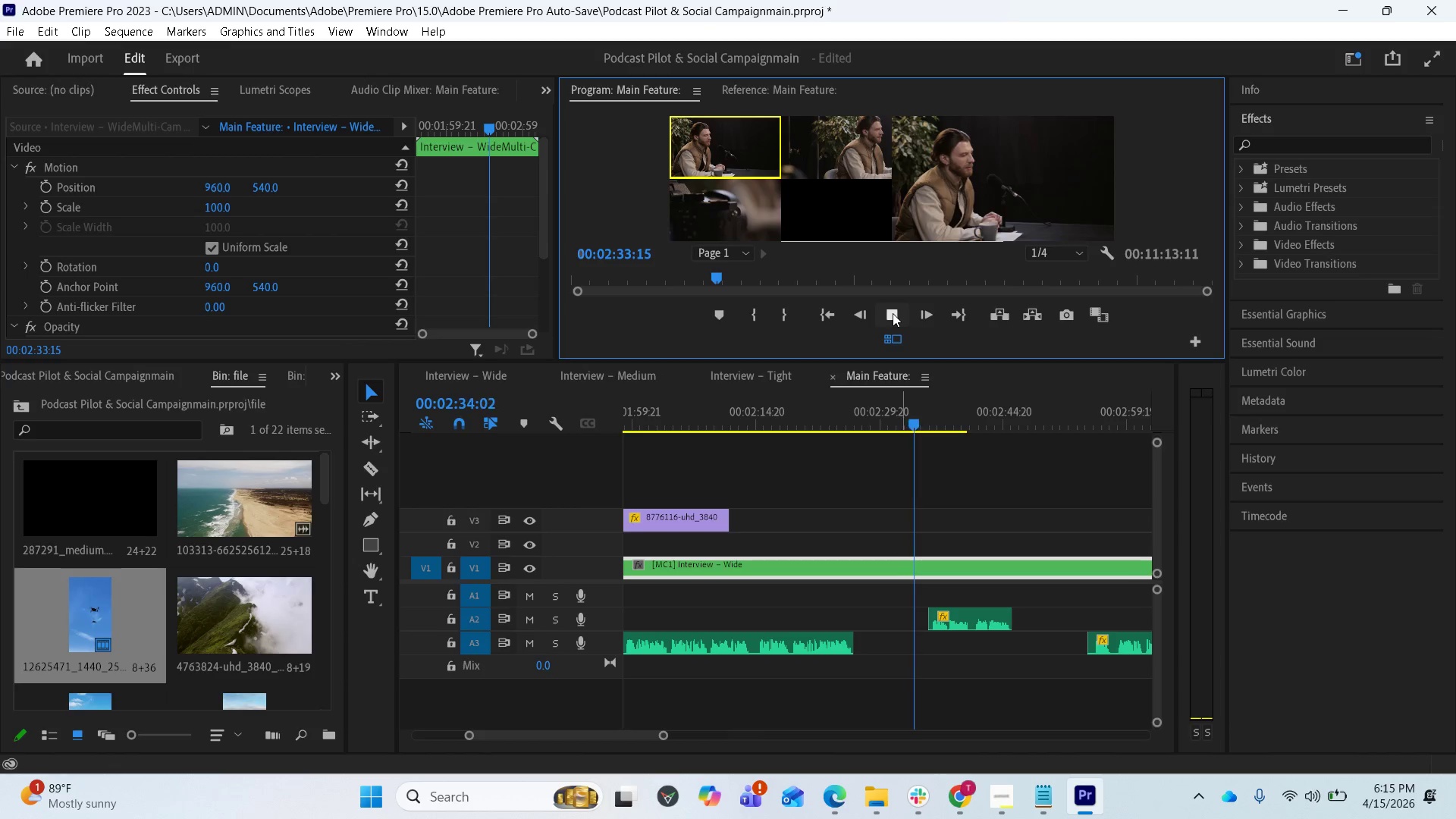 
left_click([893, 313])
 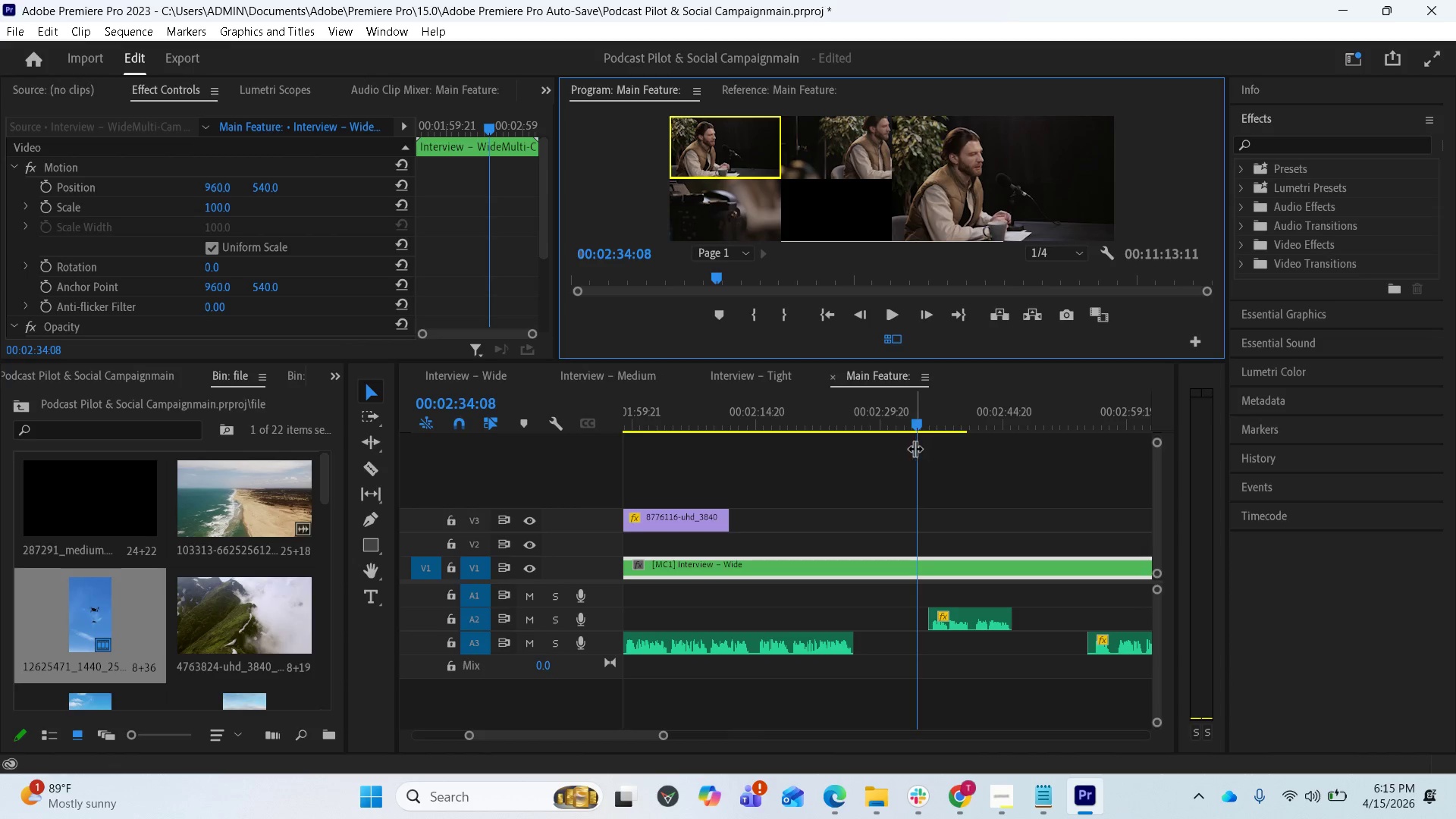 
left_click_drag(start_coordinate=[915, 422], to_coordinate=[701, 469])
 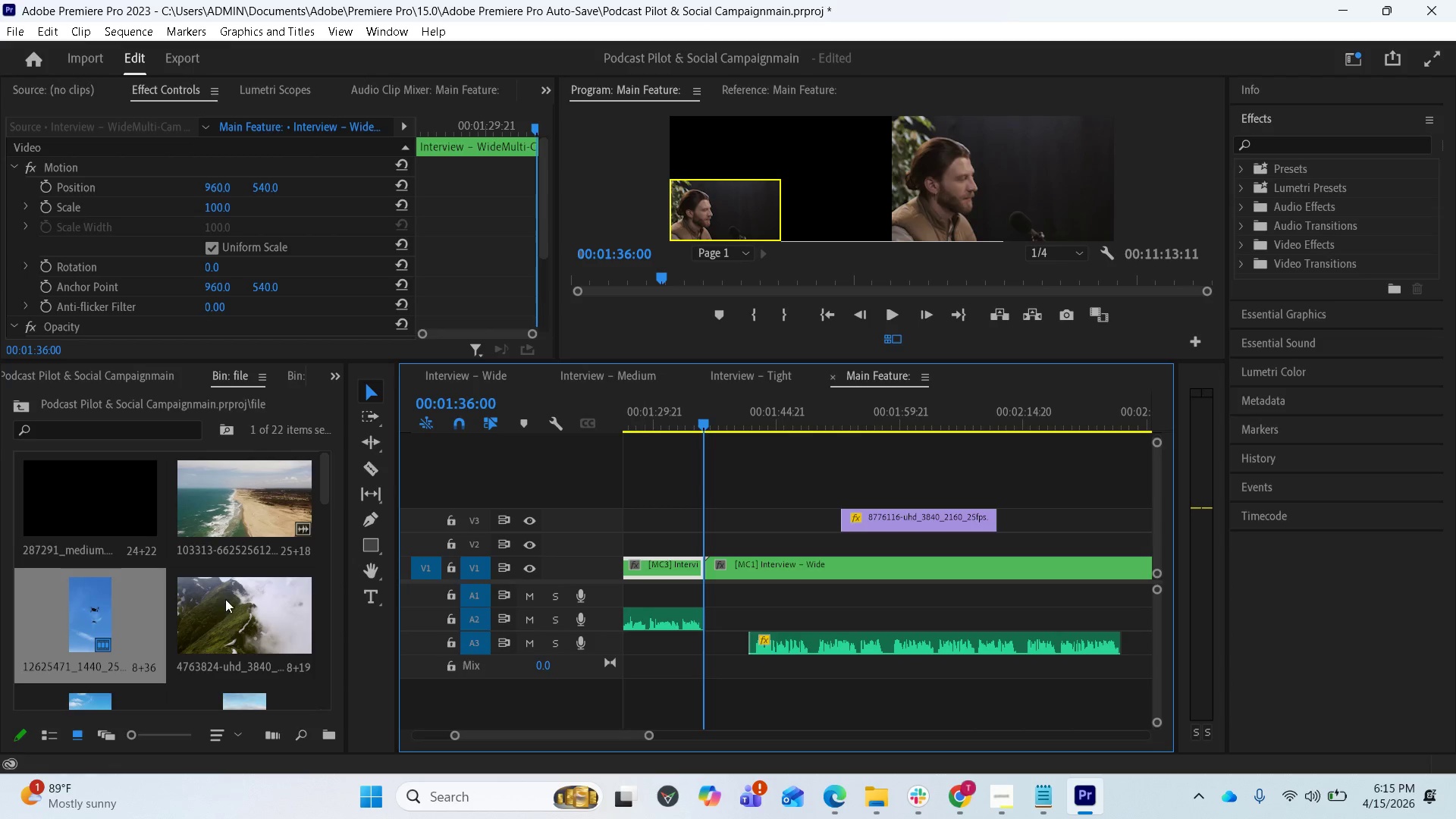 
scroll: coordinate [213, 588], scroll_direction: down, amount: 7.0
 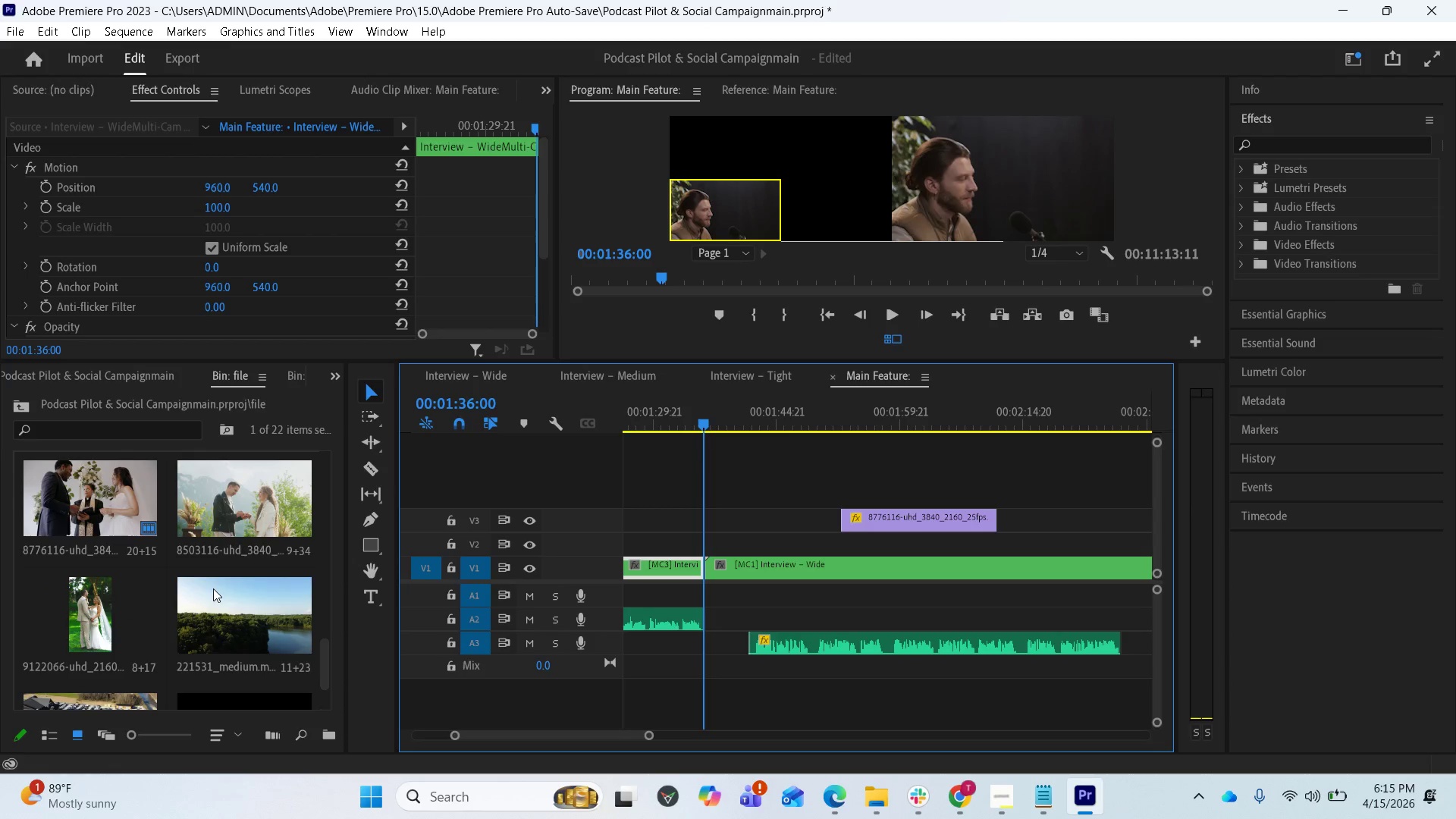 
scroll: coordinate [213, 588], scroll_direction: down, amount: 1.0
 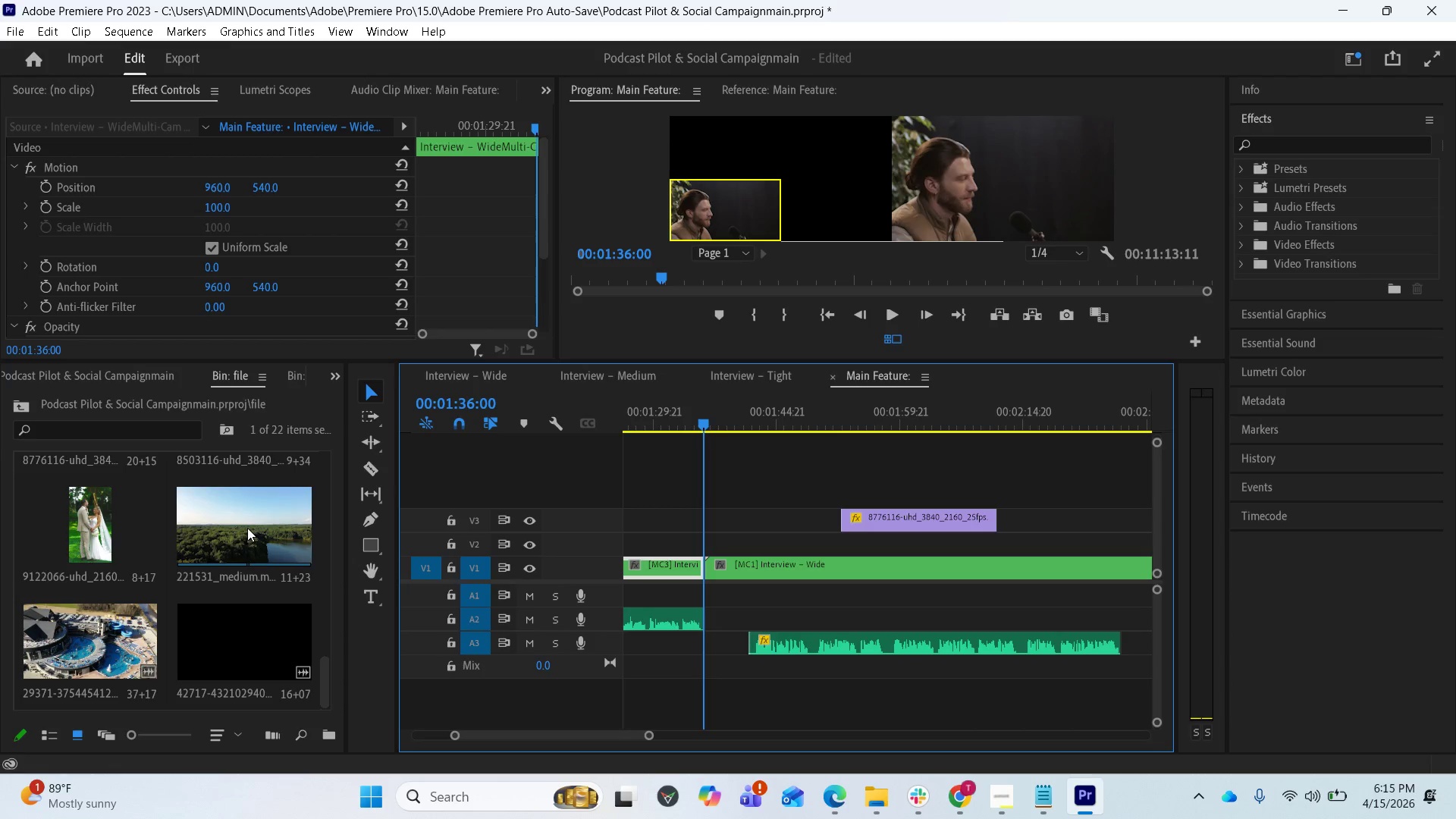 
wait(9.38)
 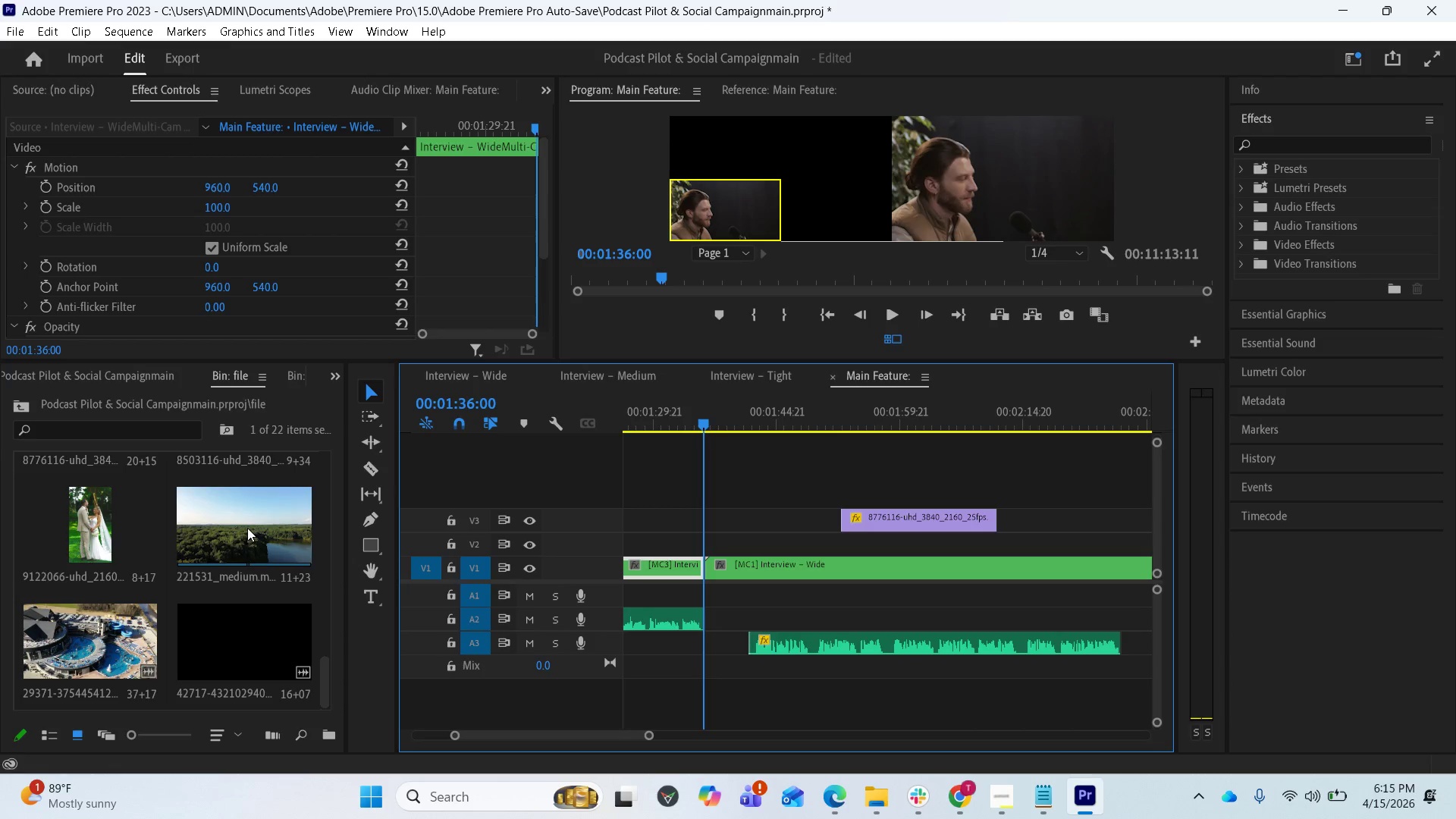 
left_click_drag(start_coordinate=[702, 422], to_coordinate=[714, 420])
 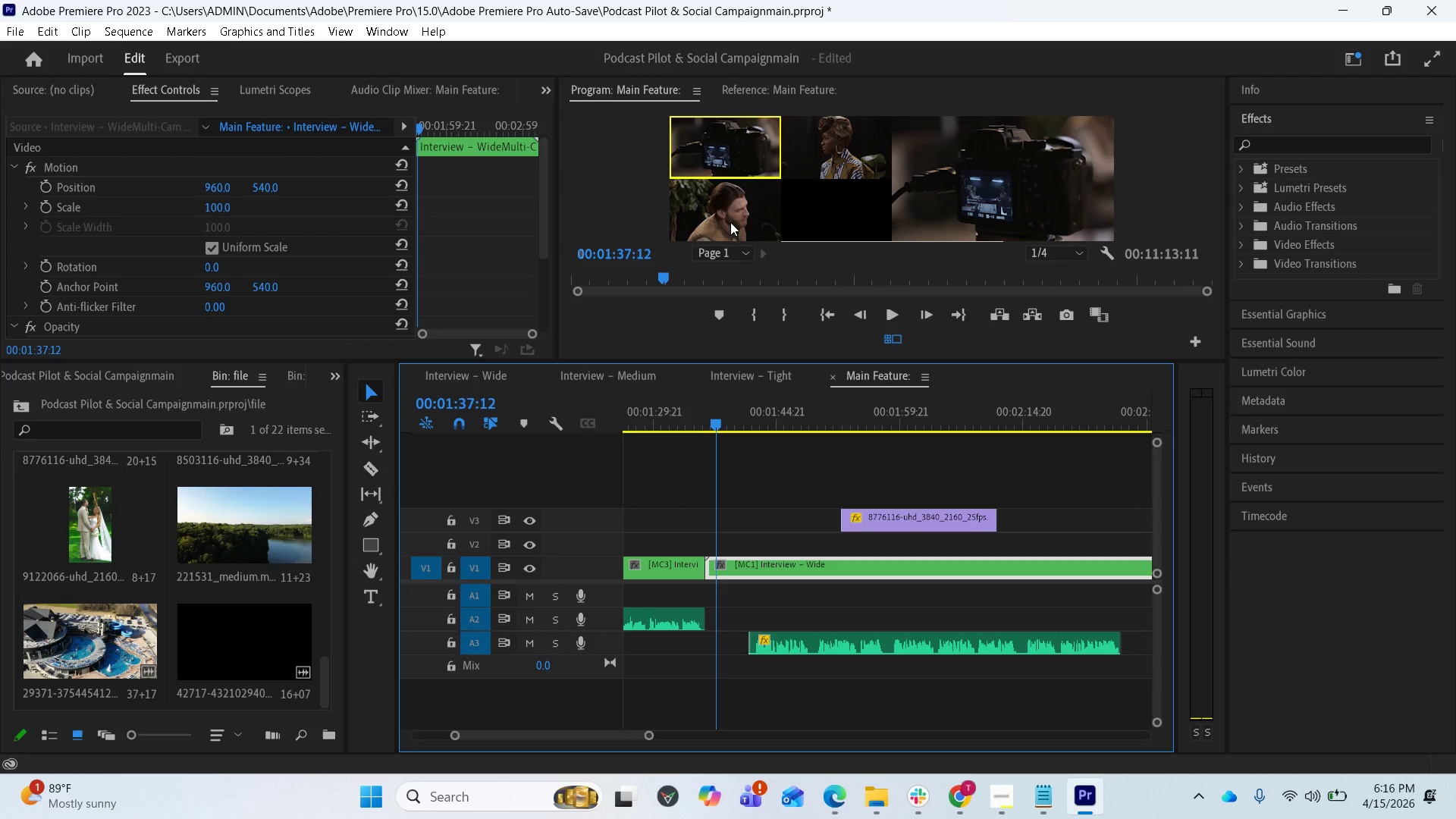 
wait(5.06)
 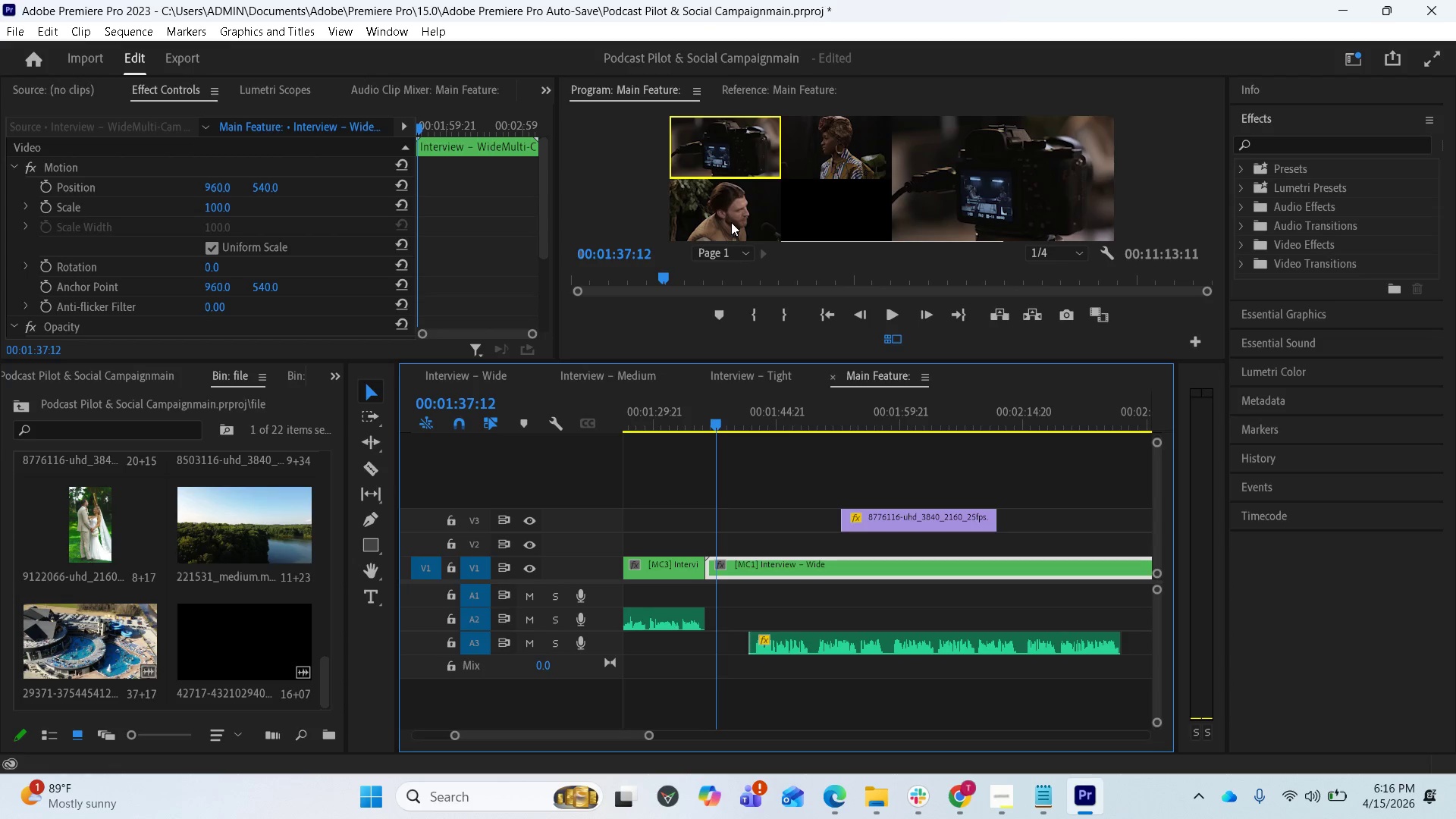 
left_click([730, 222])
 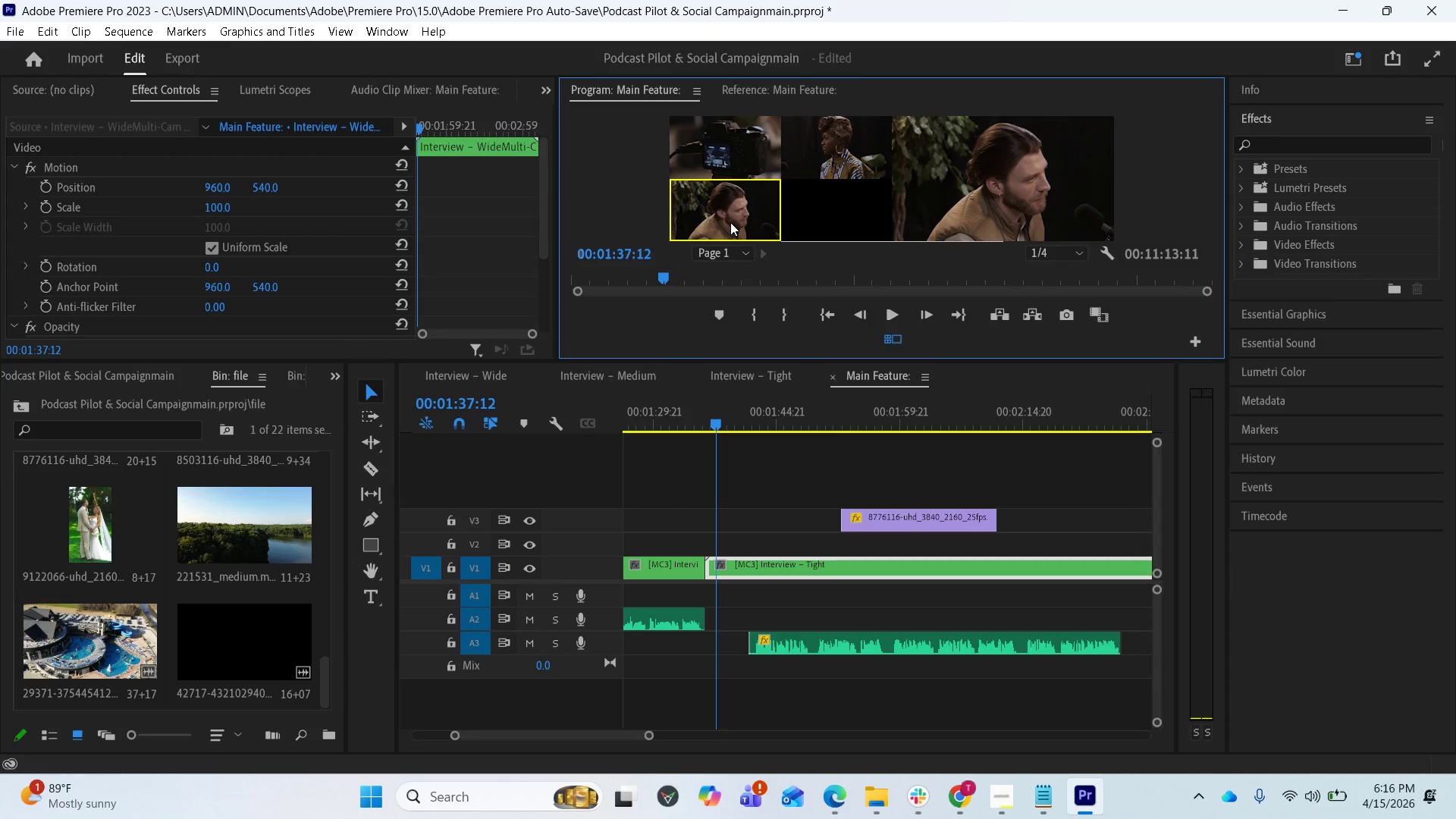 
mouse_move([727, 559])
 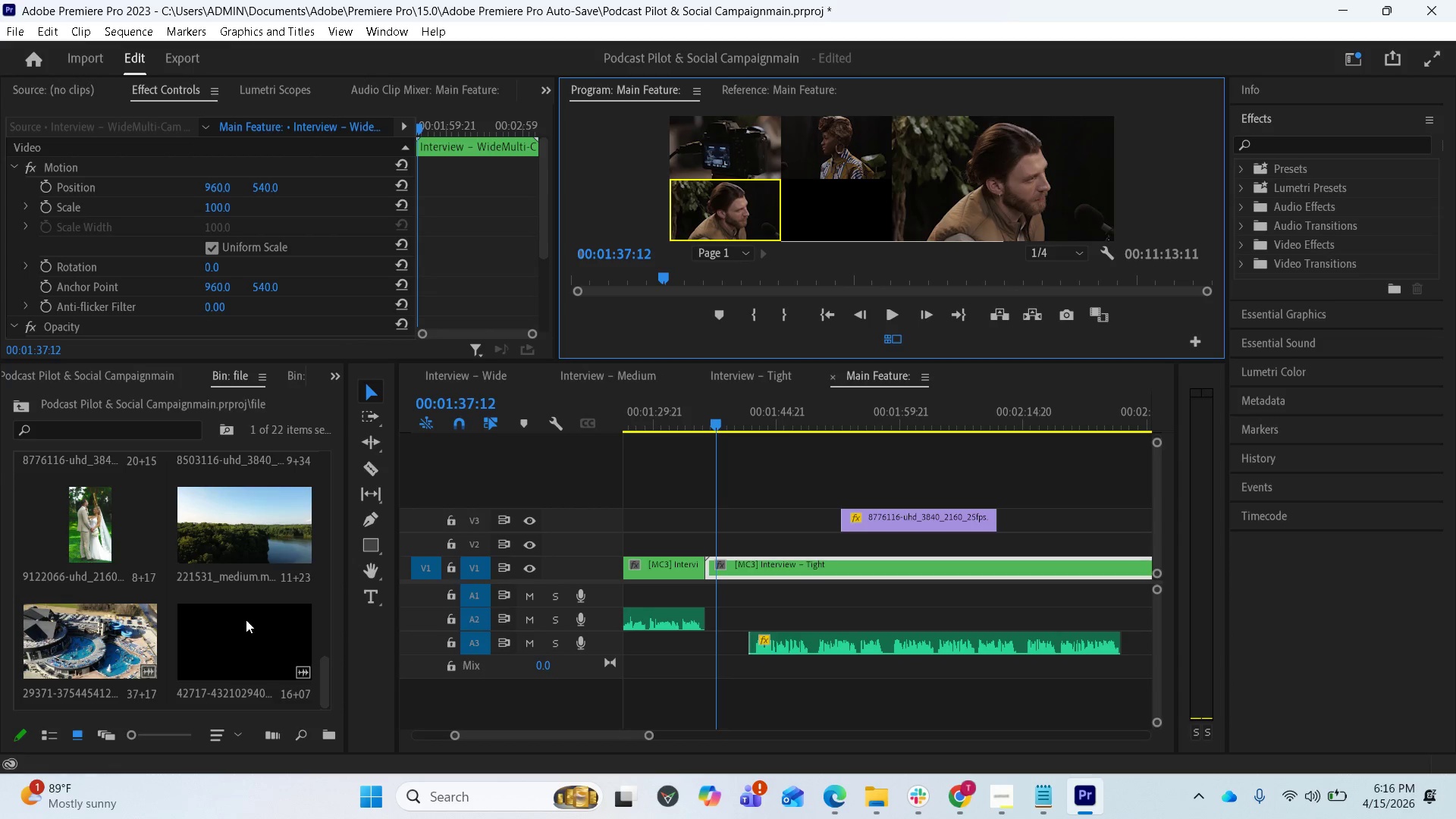 
wait(6.22)
 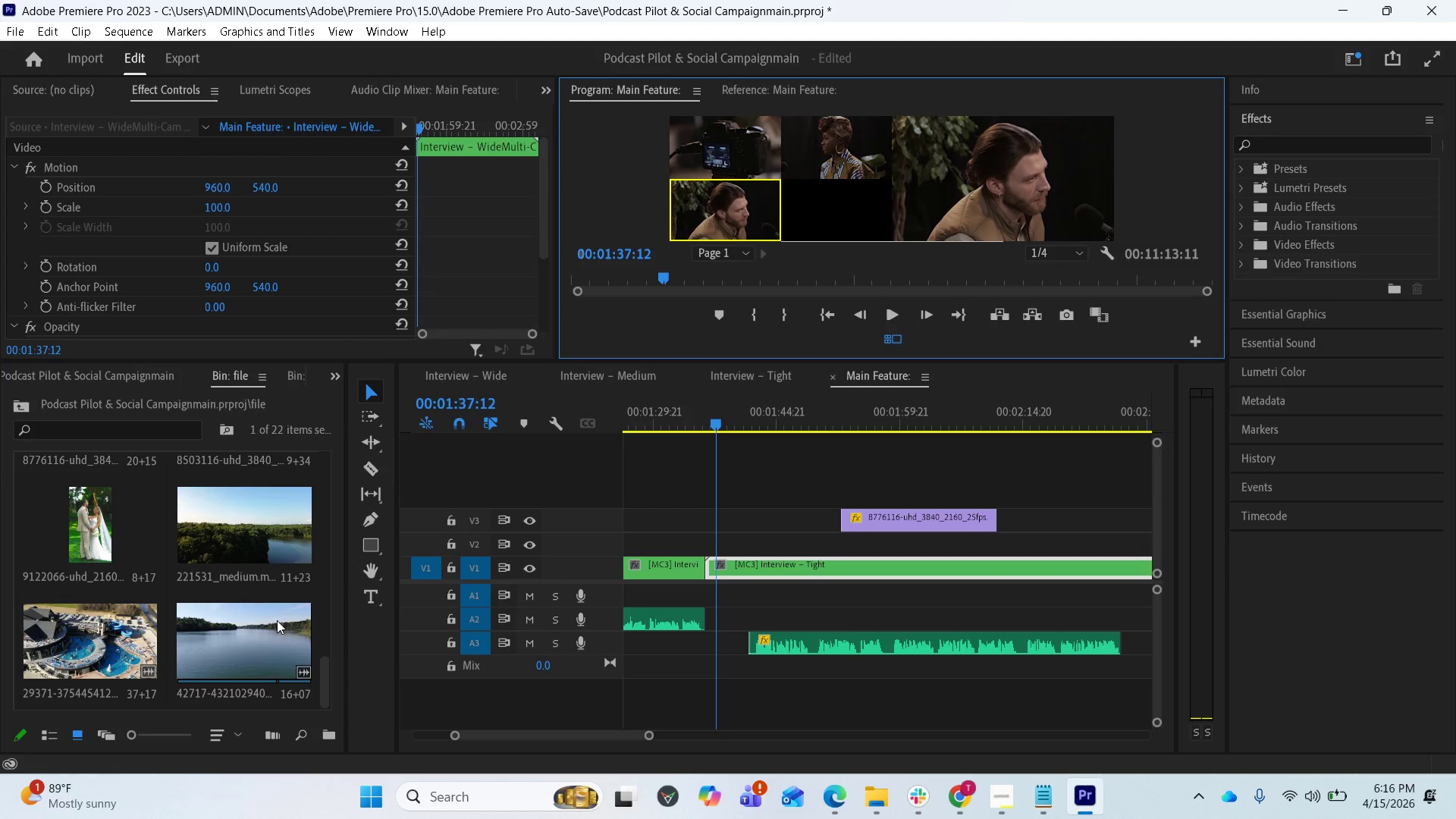 
left_click_drag(start_coordinate=[101, 645], to_coordinate=[717, 539])
 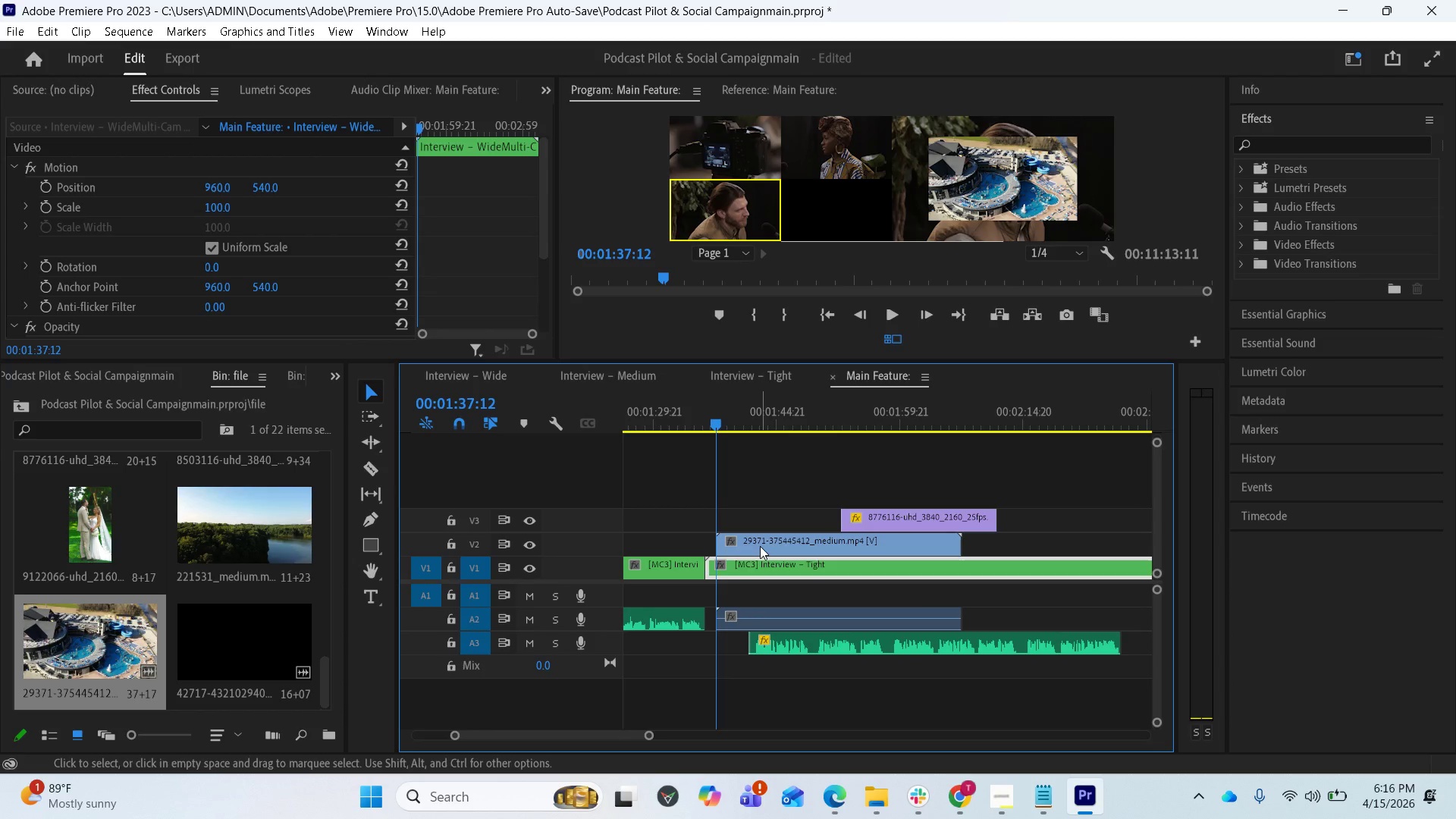 
wait(5.24)
 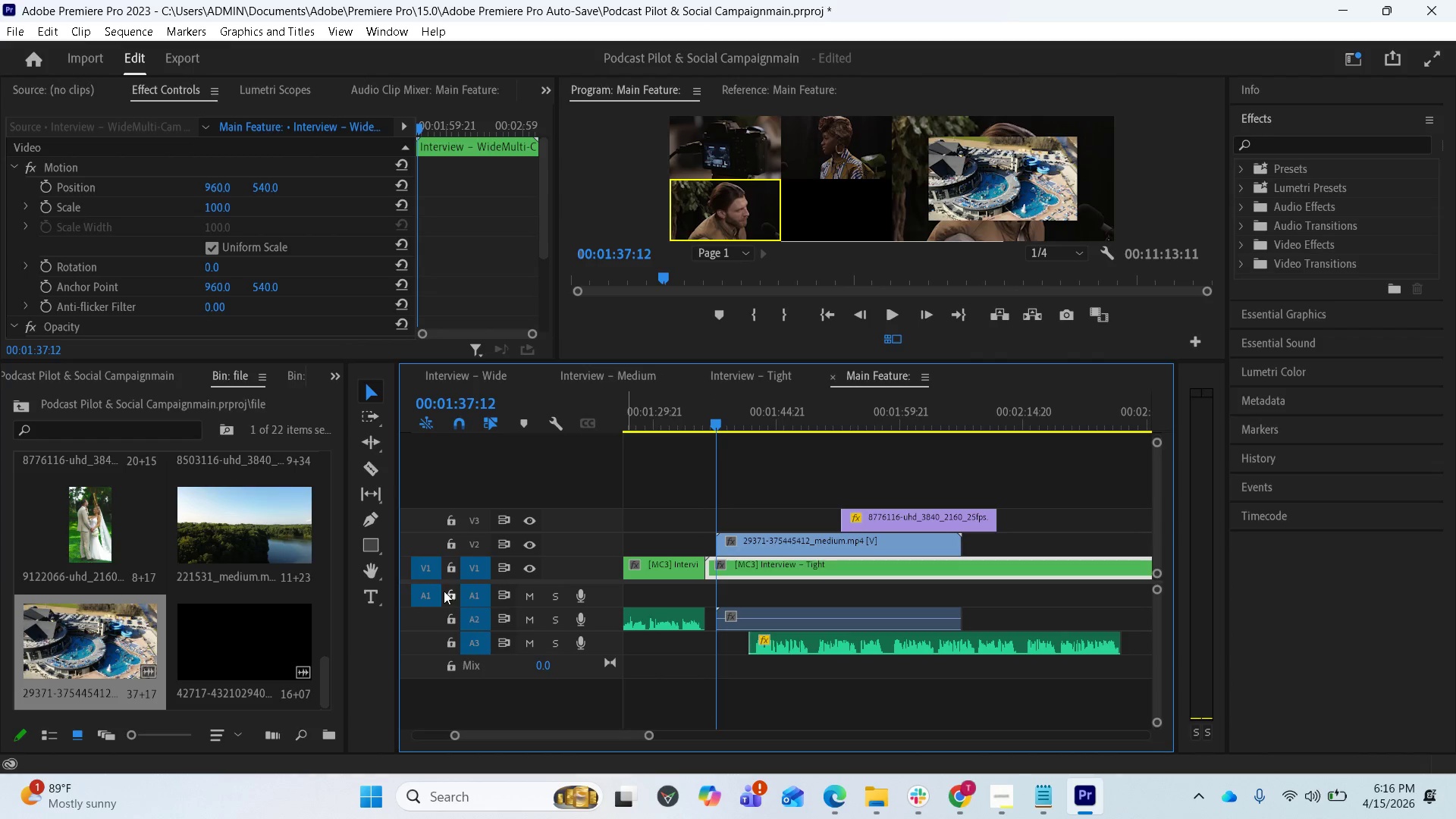 
left_click([760, 546])
 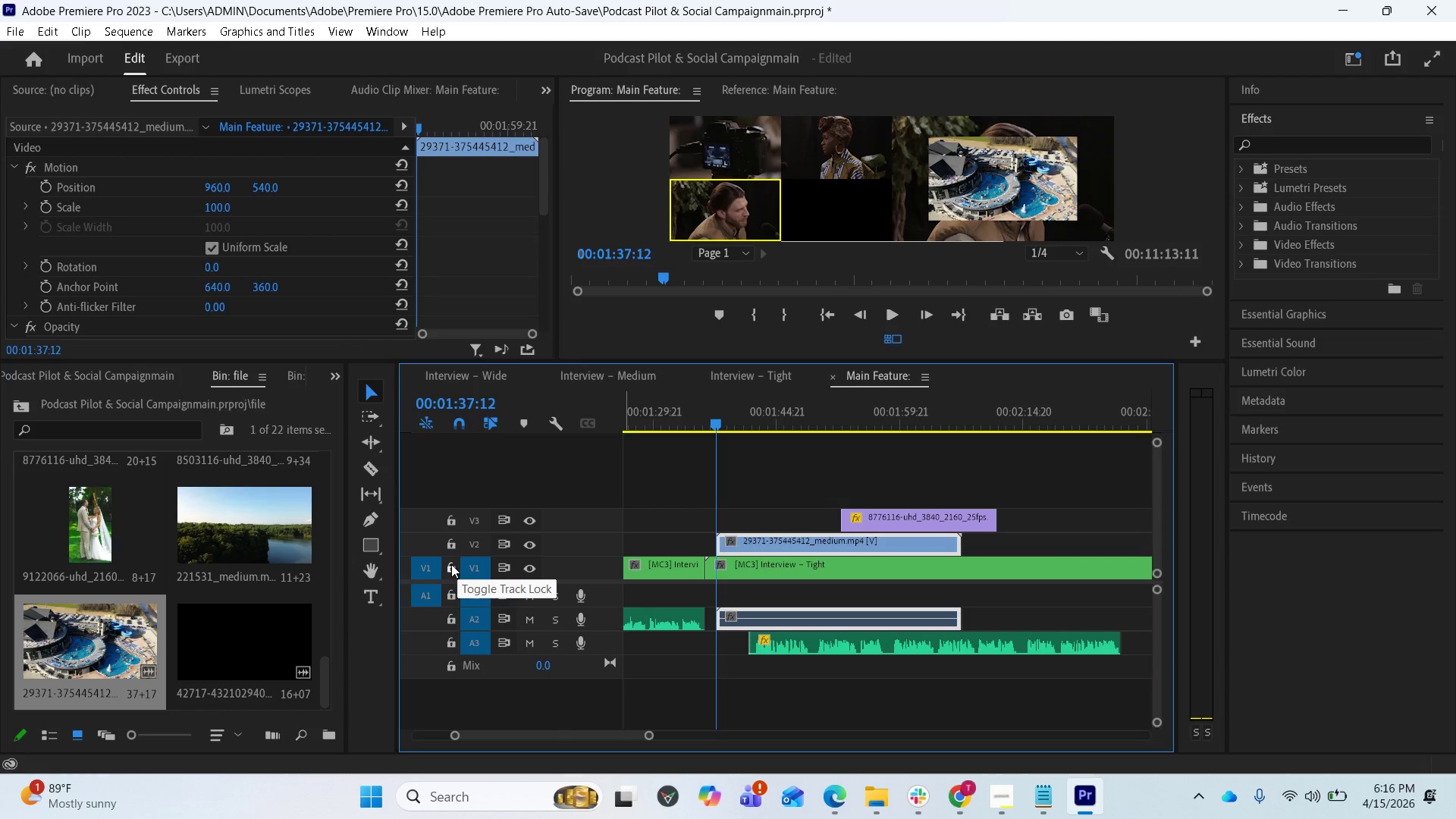 
wait(10.58)
 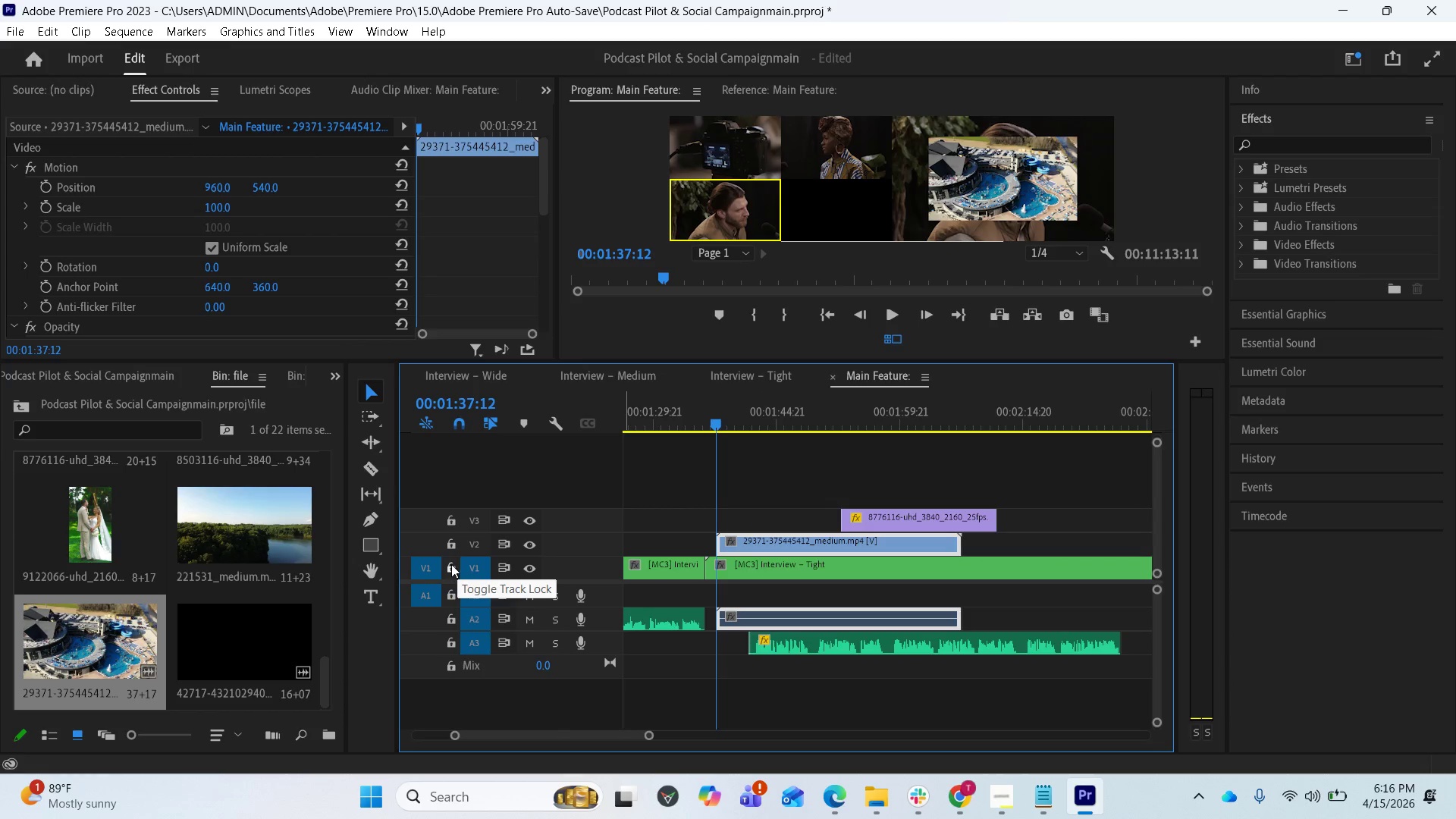 
left_click([455, 544])
 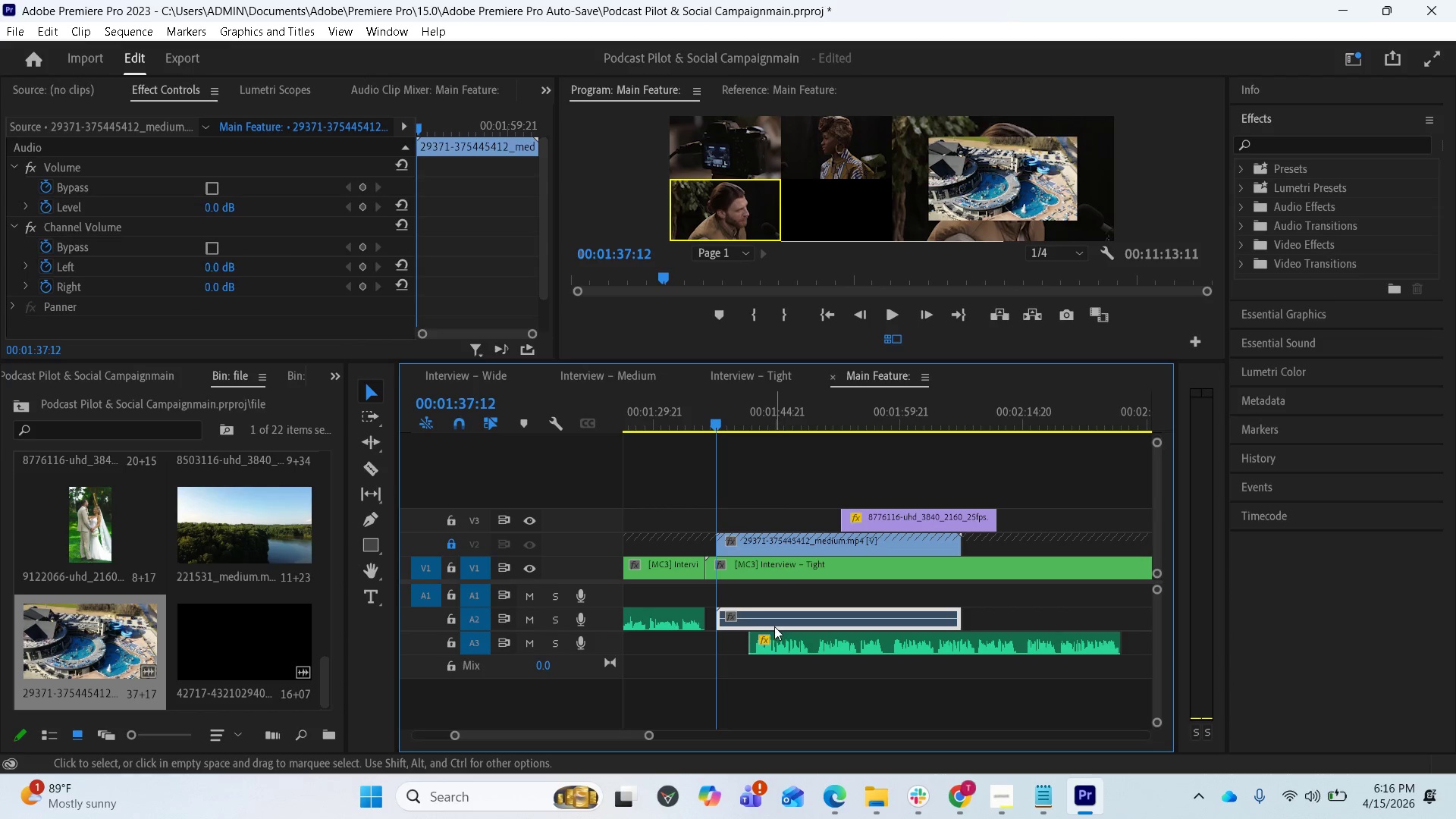 
left_click([774, 625])
 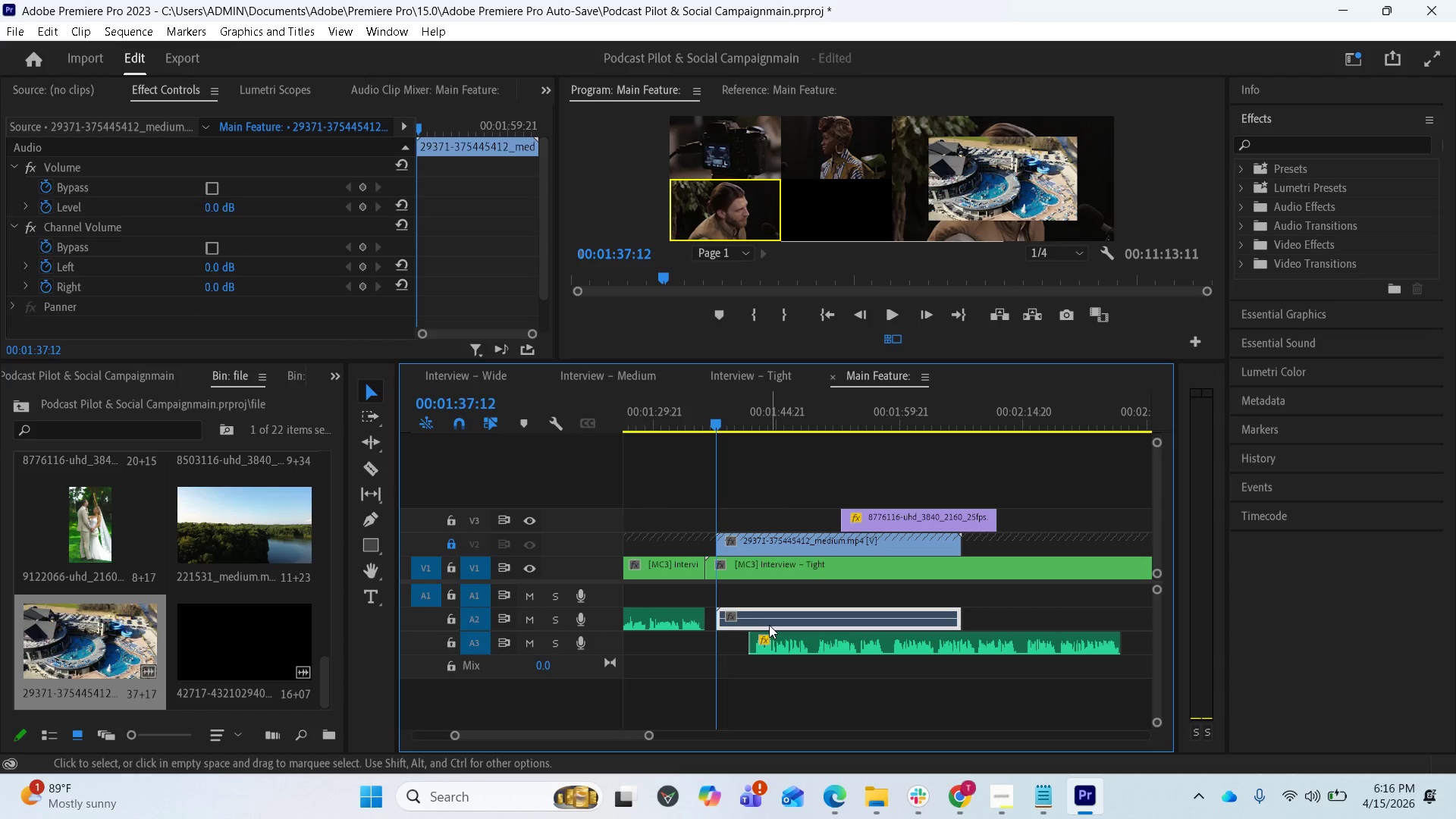 
key(Delete)
 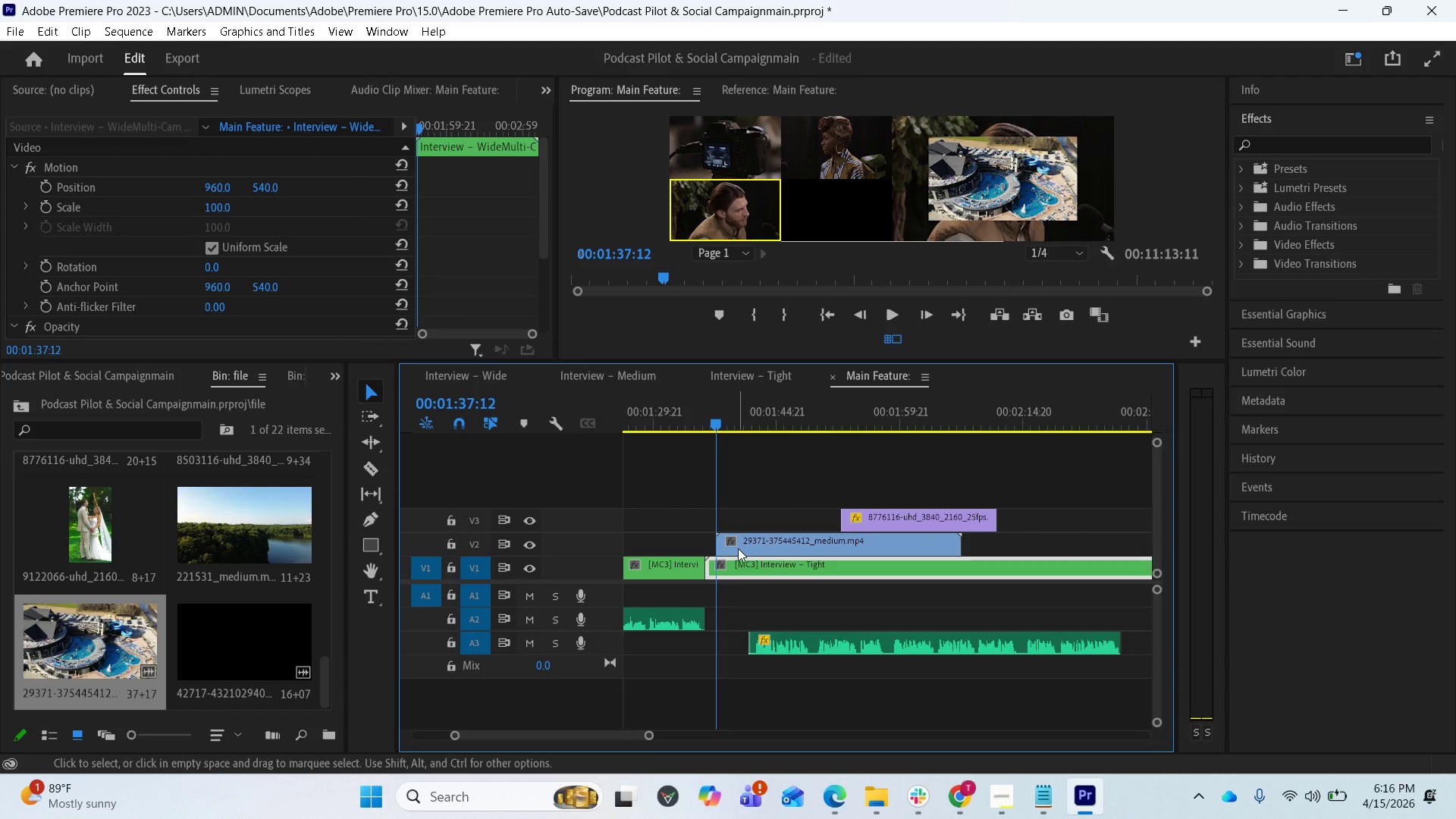 
left_click_drag(start_coordinate=[749, 547], to_coordinate=[736, 549])
 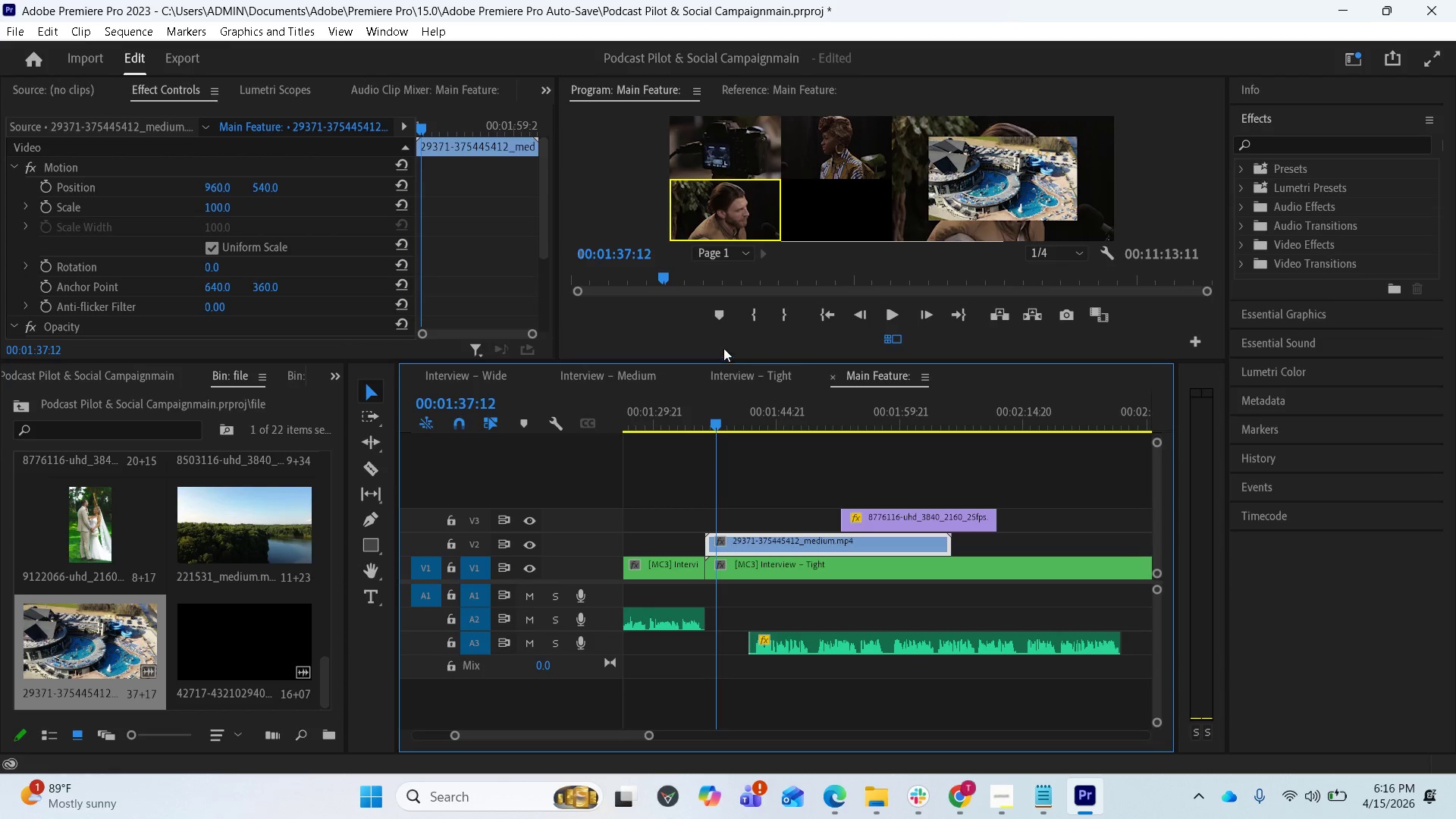 
wait(5.5)
 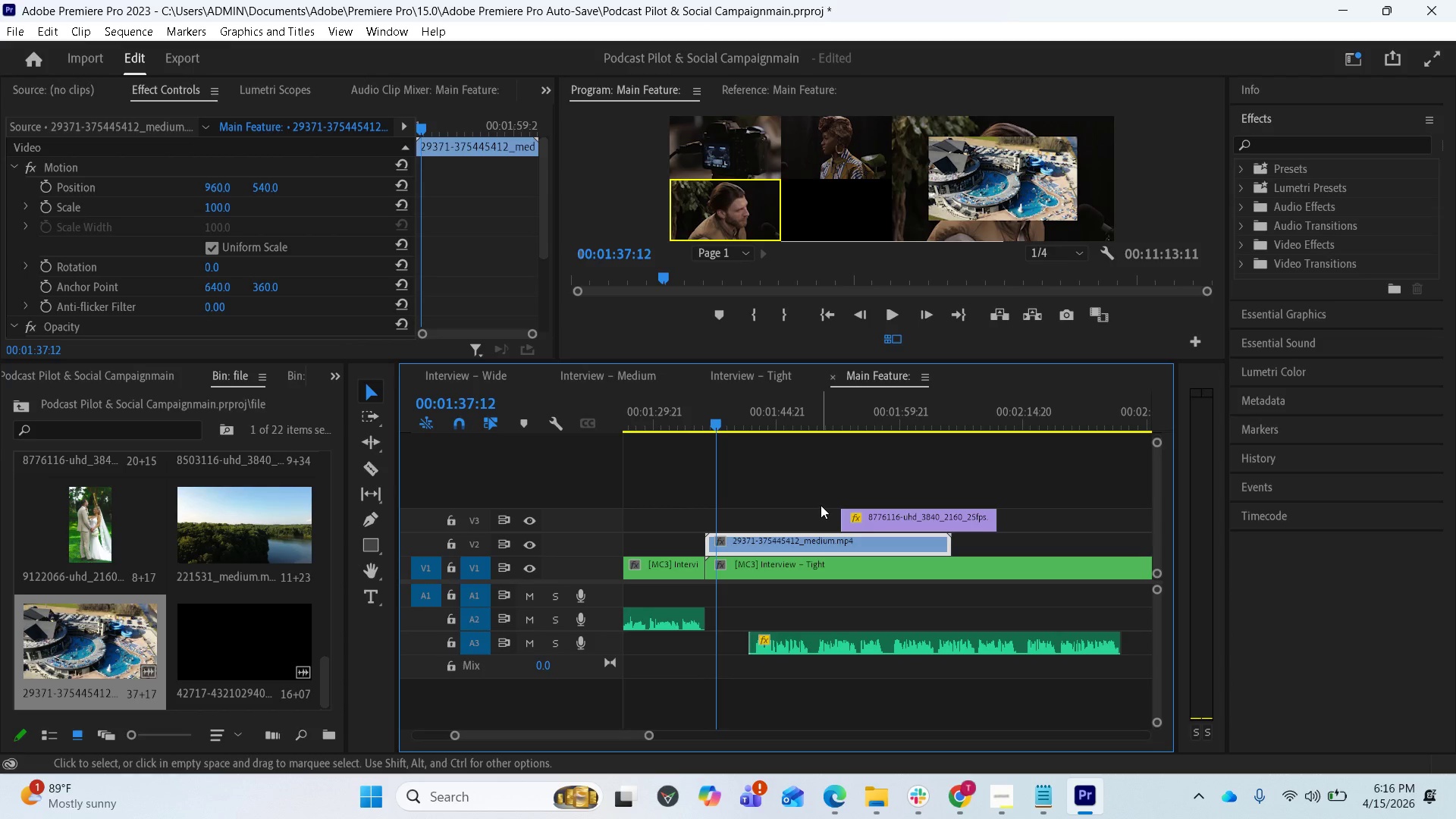 
left_click([902, 338])
 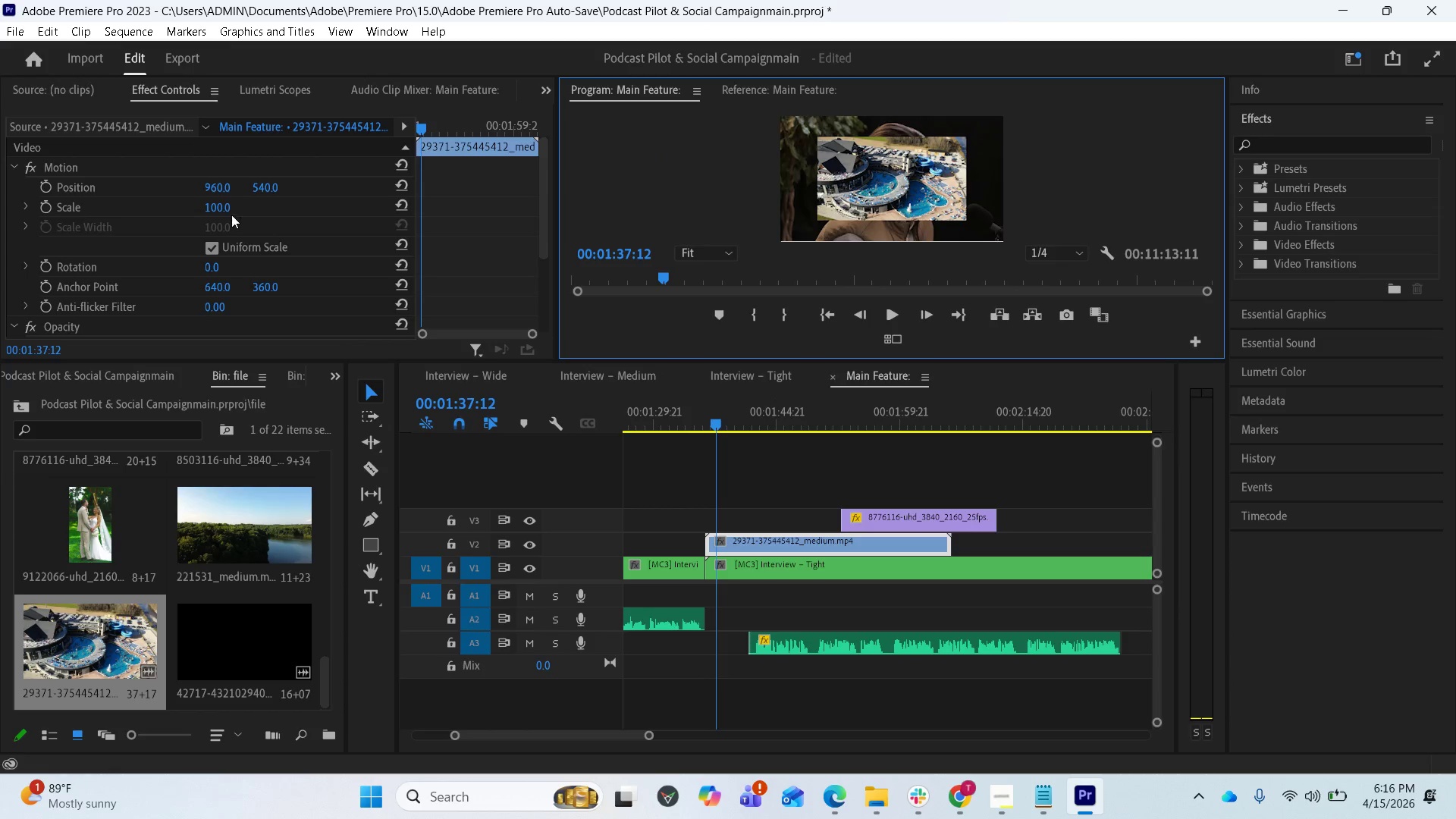 
left_click_drag(start_coordinate=[217, 212], to_coordinate=[295, 219])
 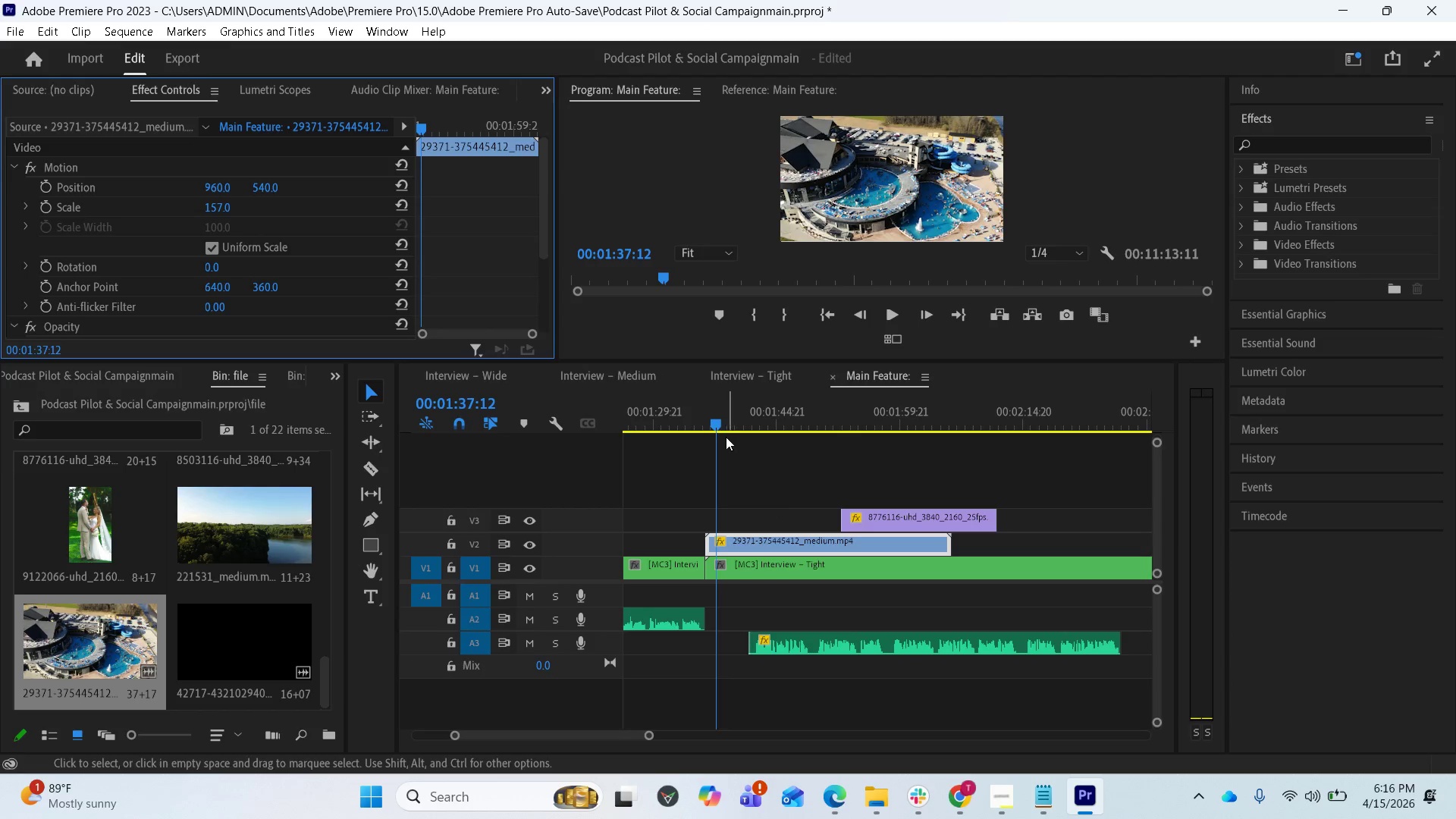 
left_click_drag(start_coordinate=[715, 425], to_coordinate=[675, 429])
 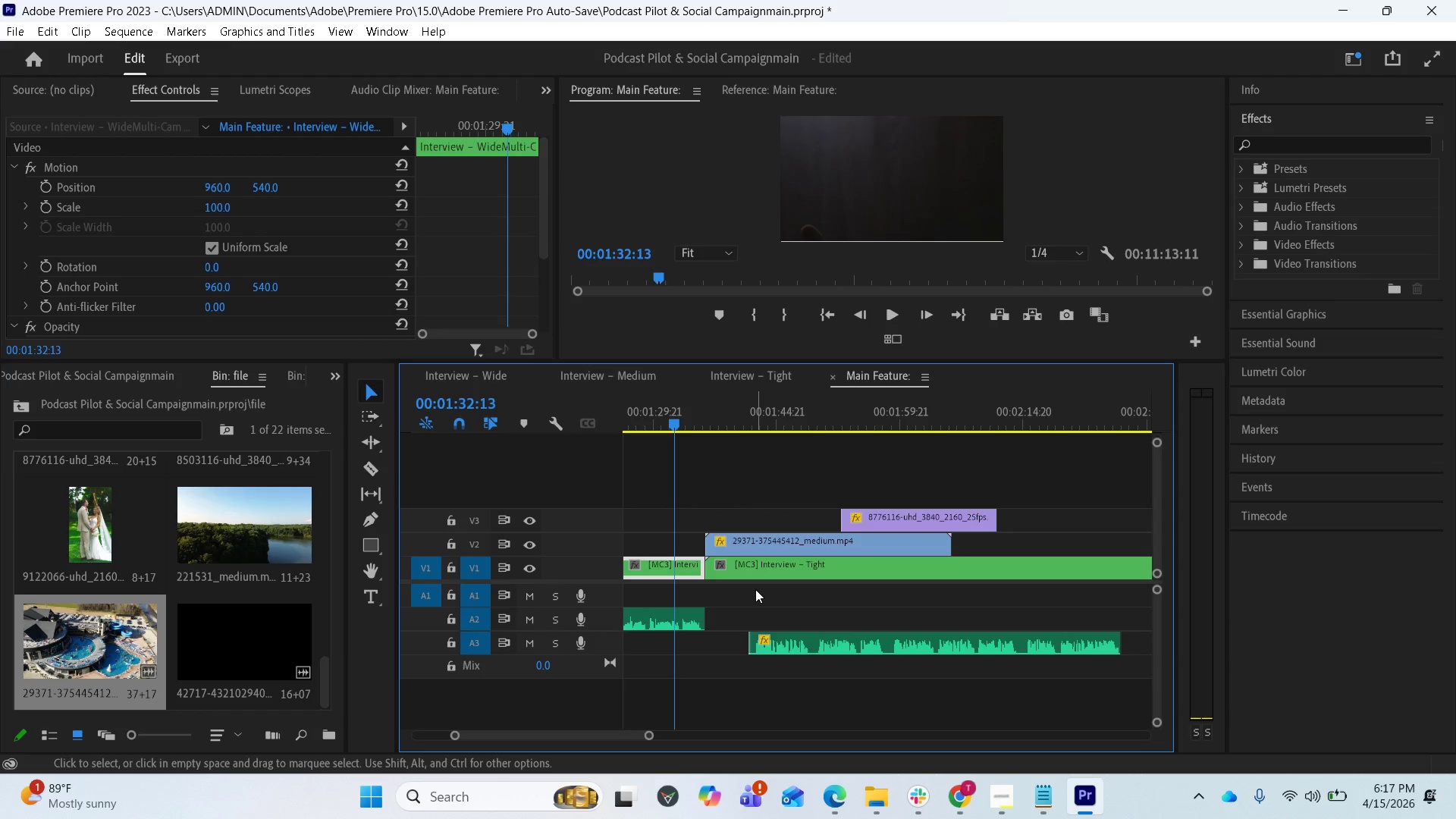 
key(Space)
 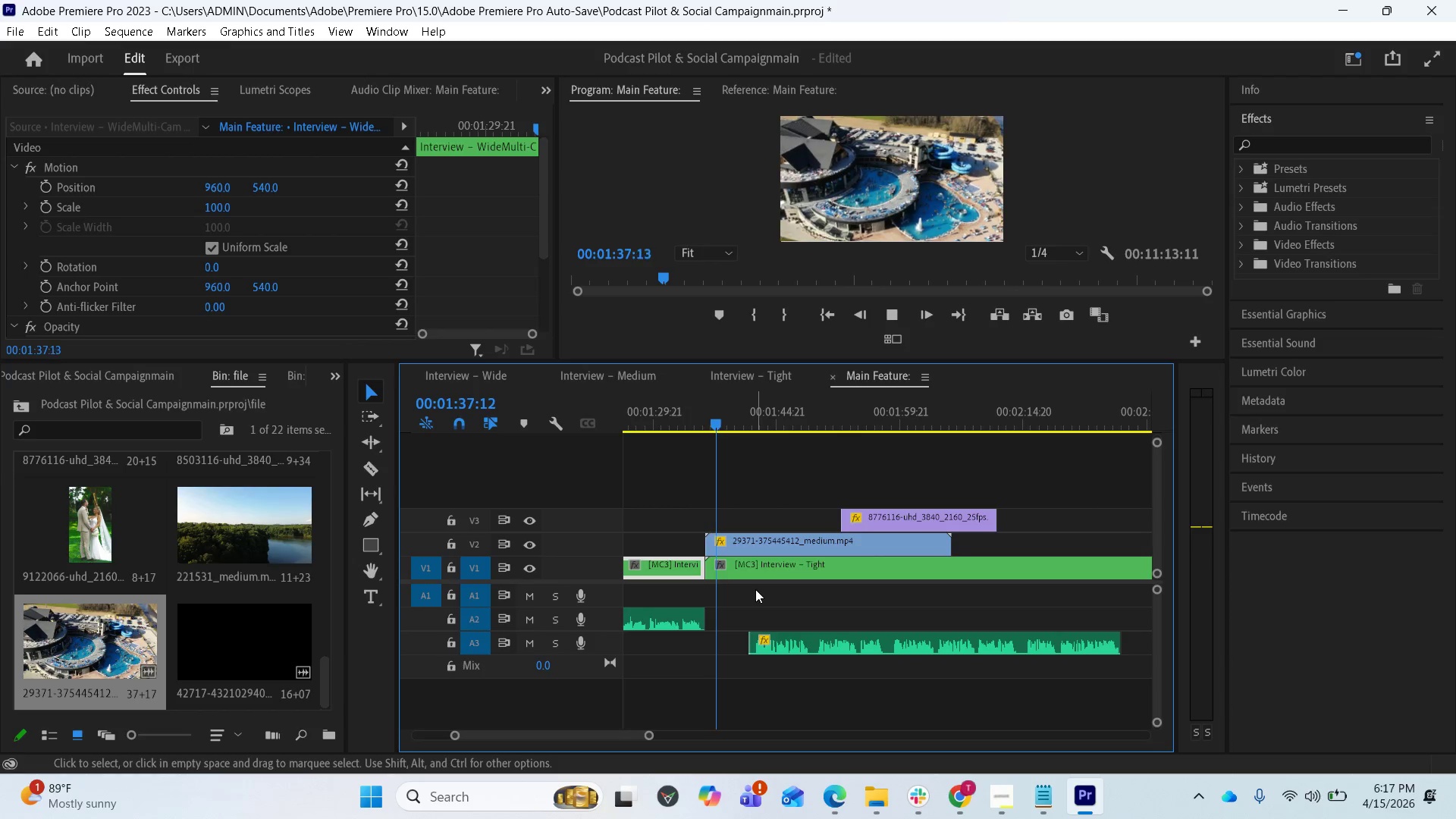 
wait(10.12)
 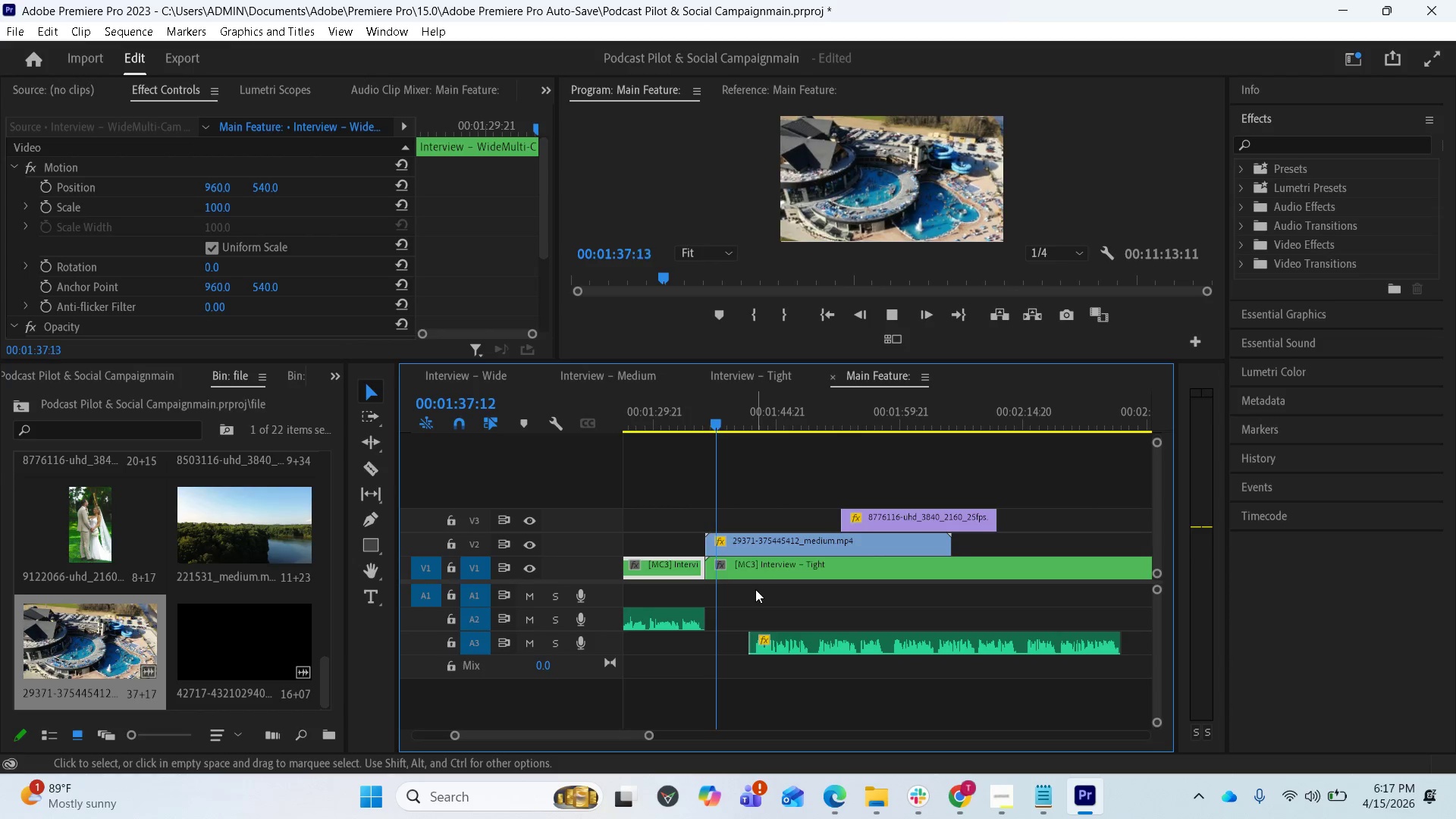 
key(Space)
 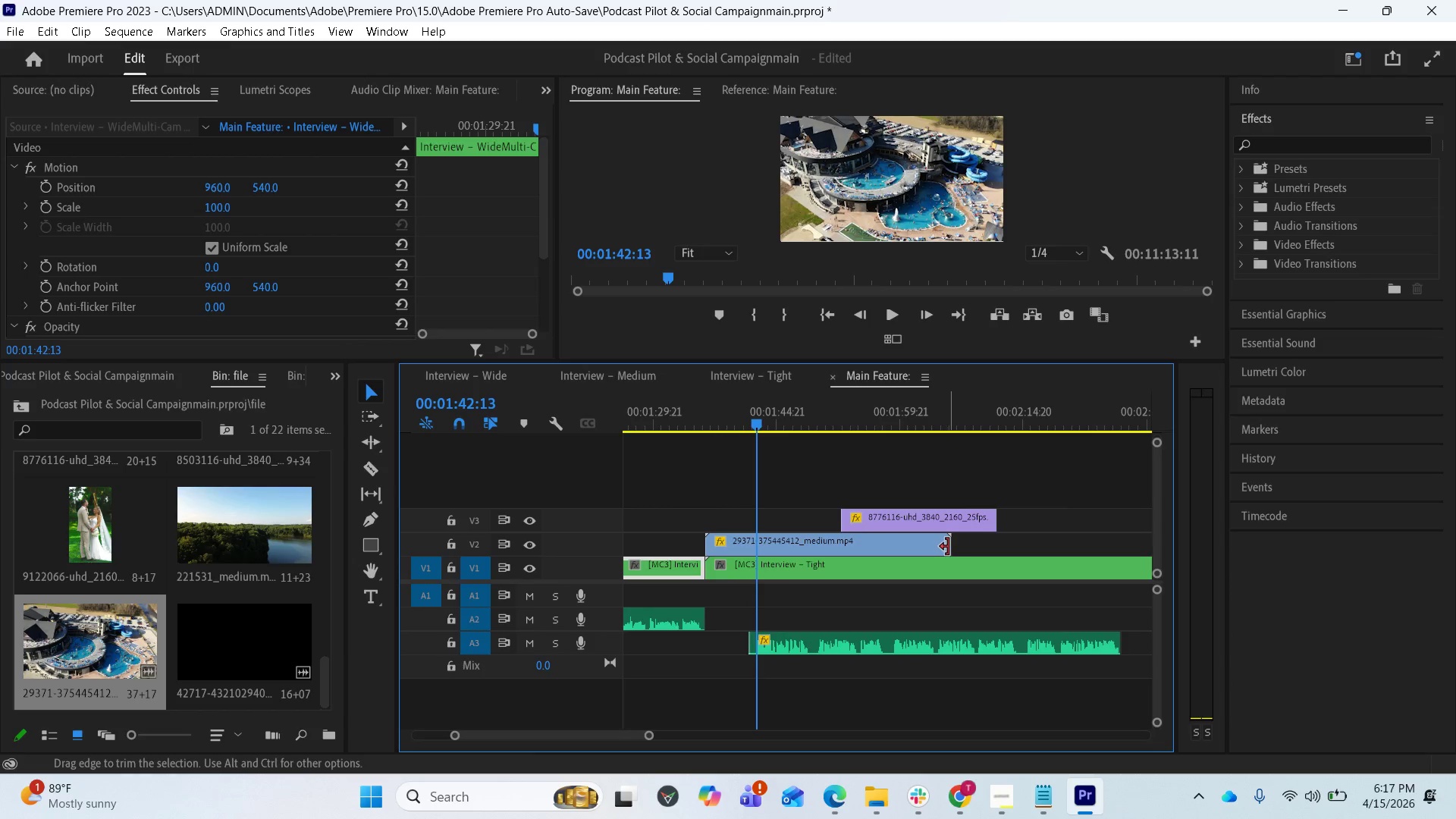 
wait(6.41)
 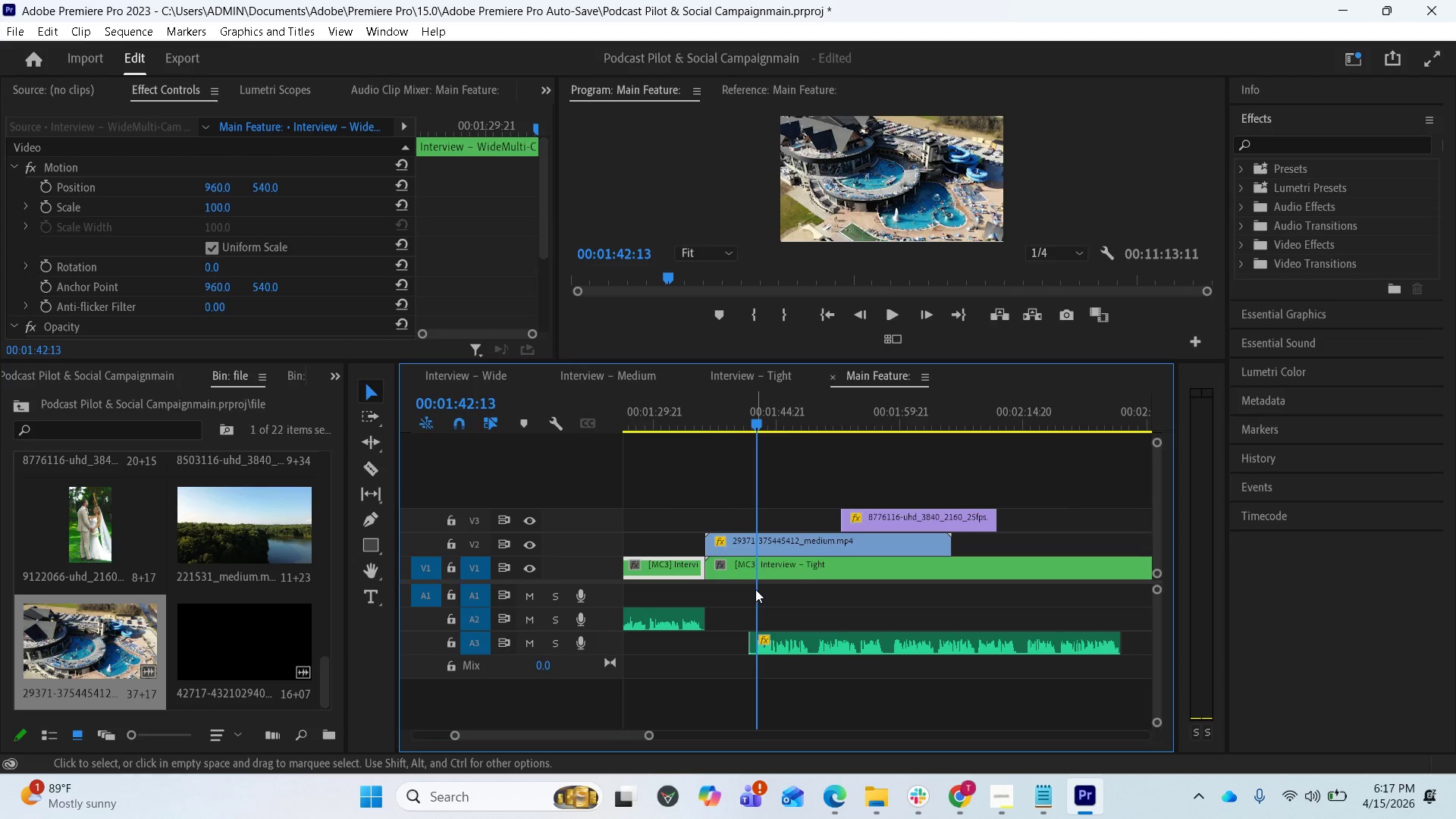 
left_click_drag(start_coordinate=[948, 547], to_coordinate=[747, 558])
 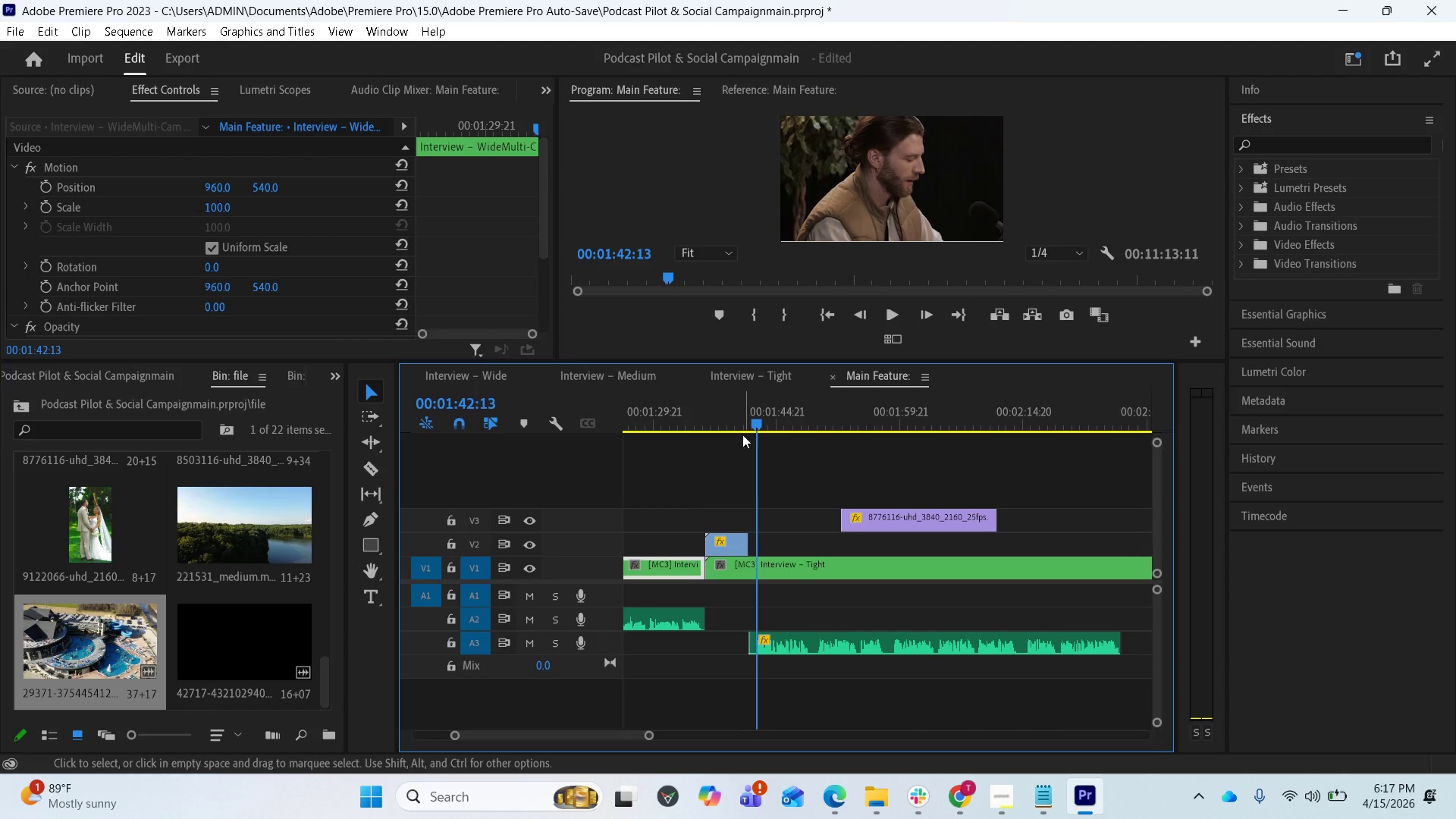 
left_click_drag(start_coordinate=[753, 425], to_coordinate=[686, 431])
 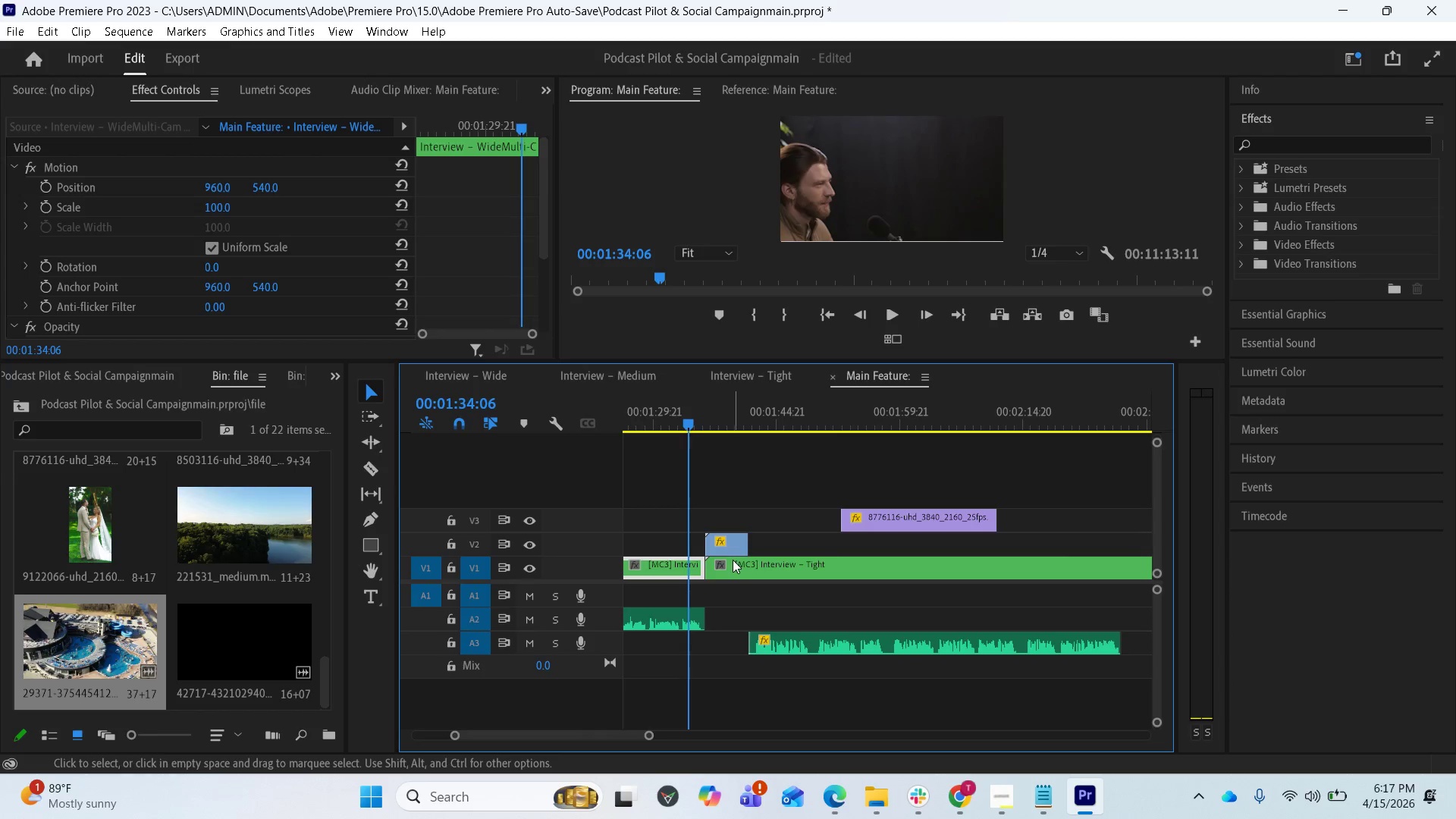 
key(Space)
 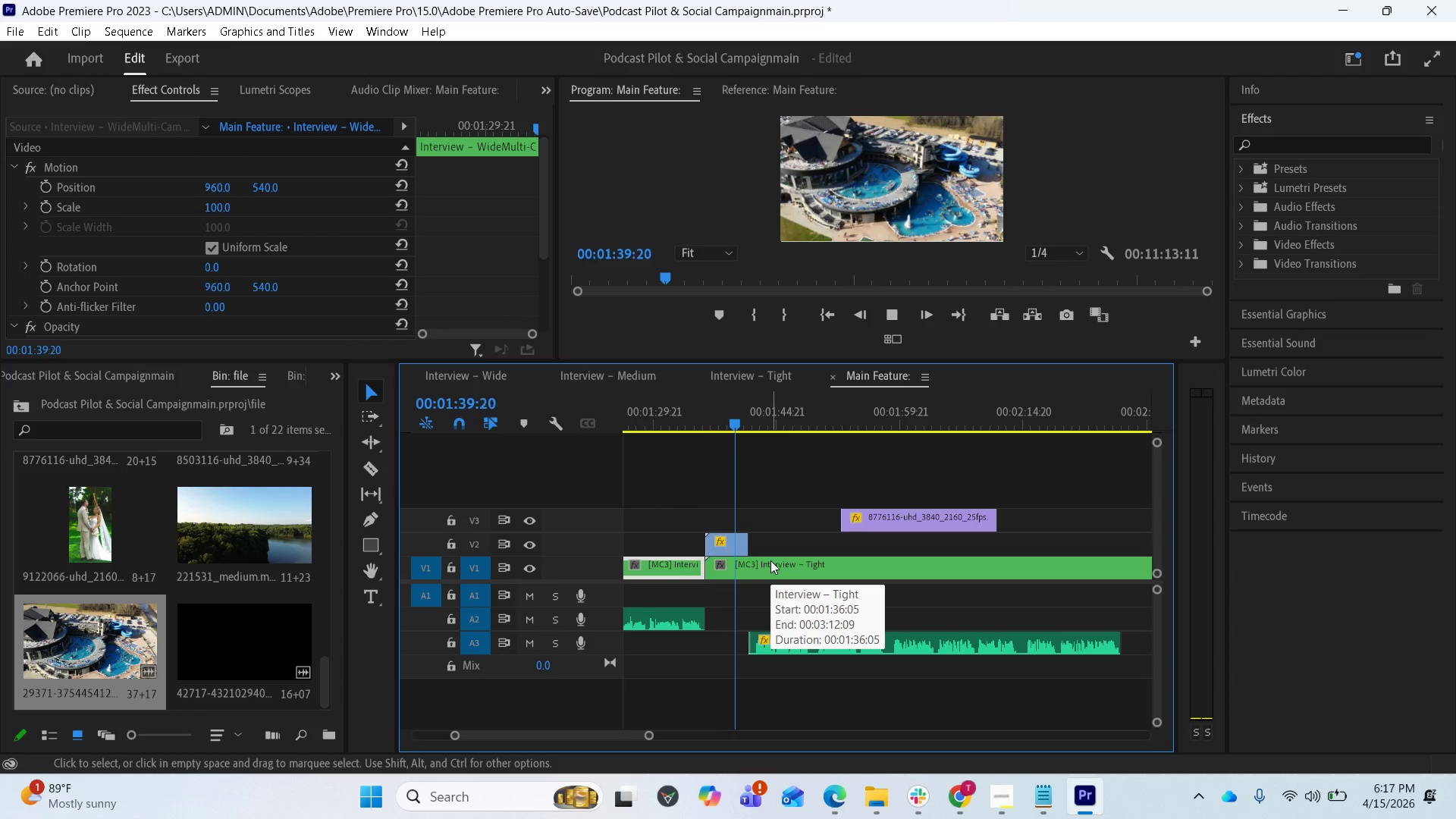 
wait(11.24)
 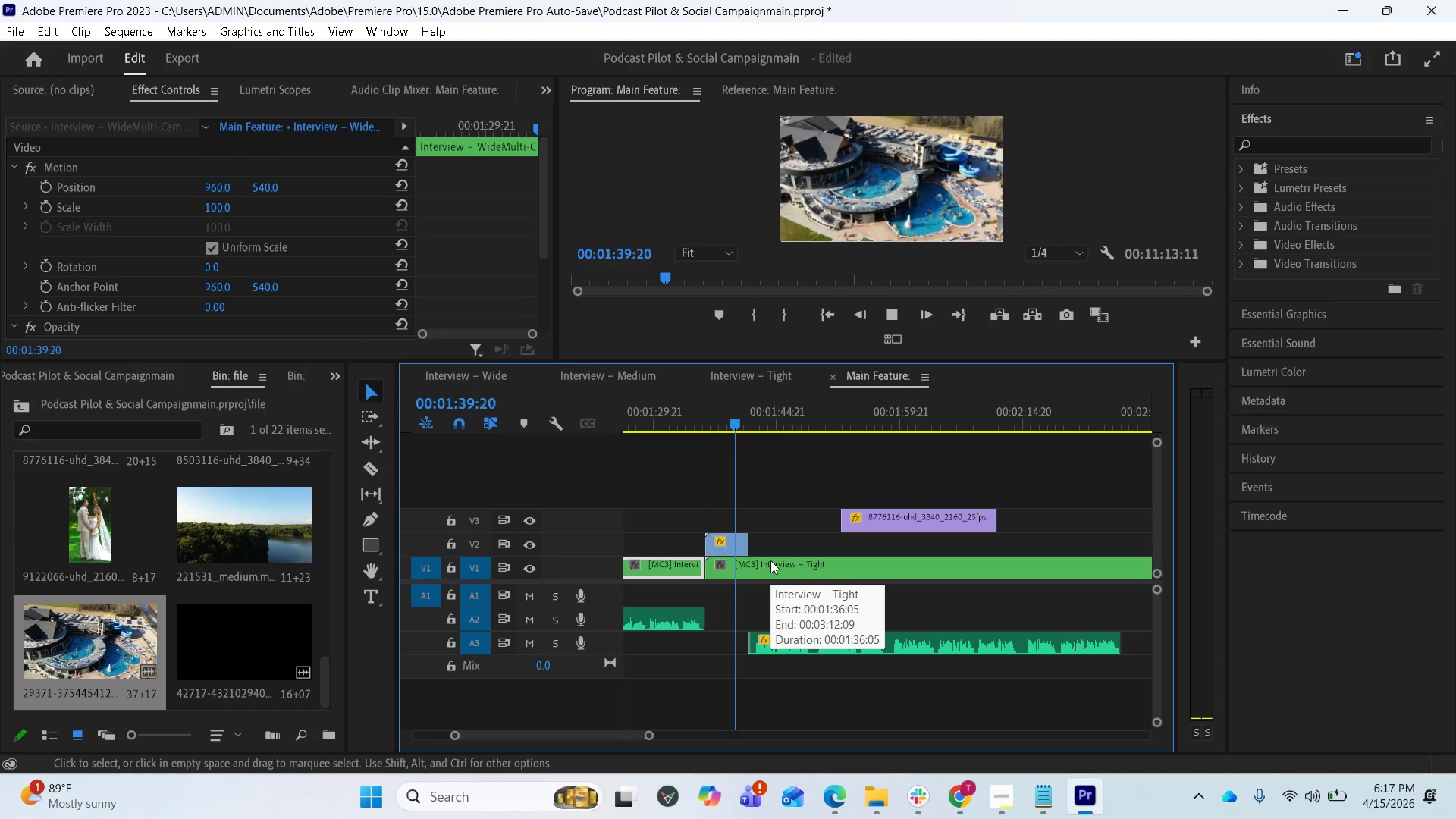 
key(Space)
 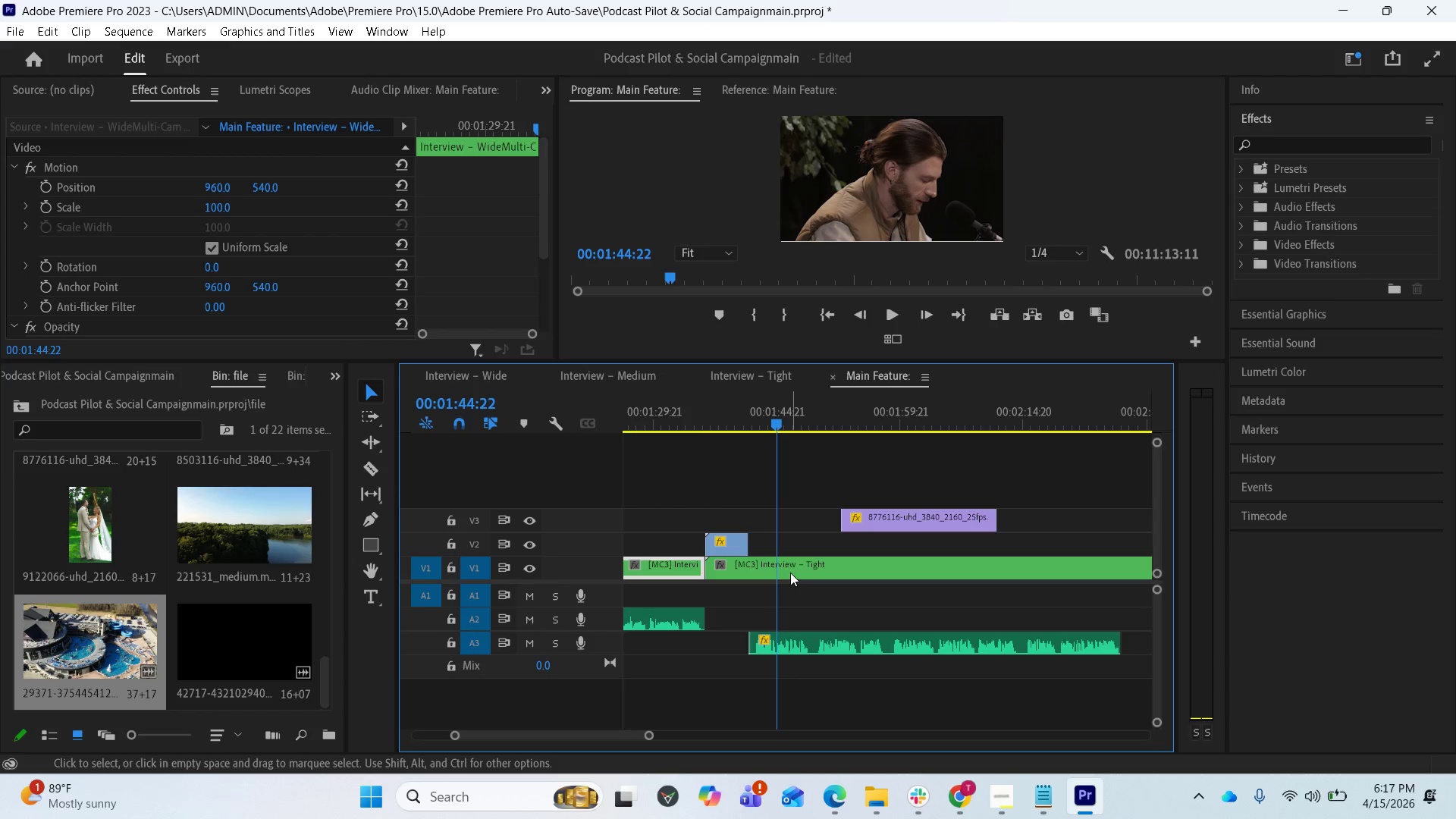 
key(Space)
 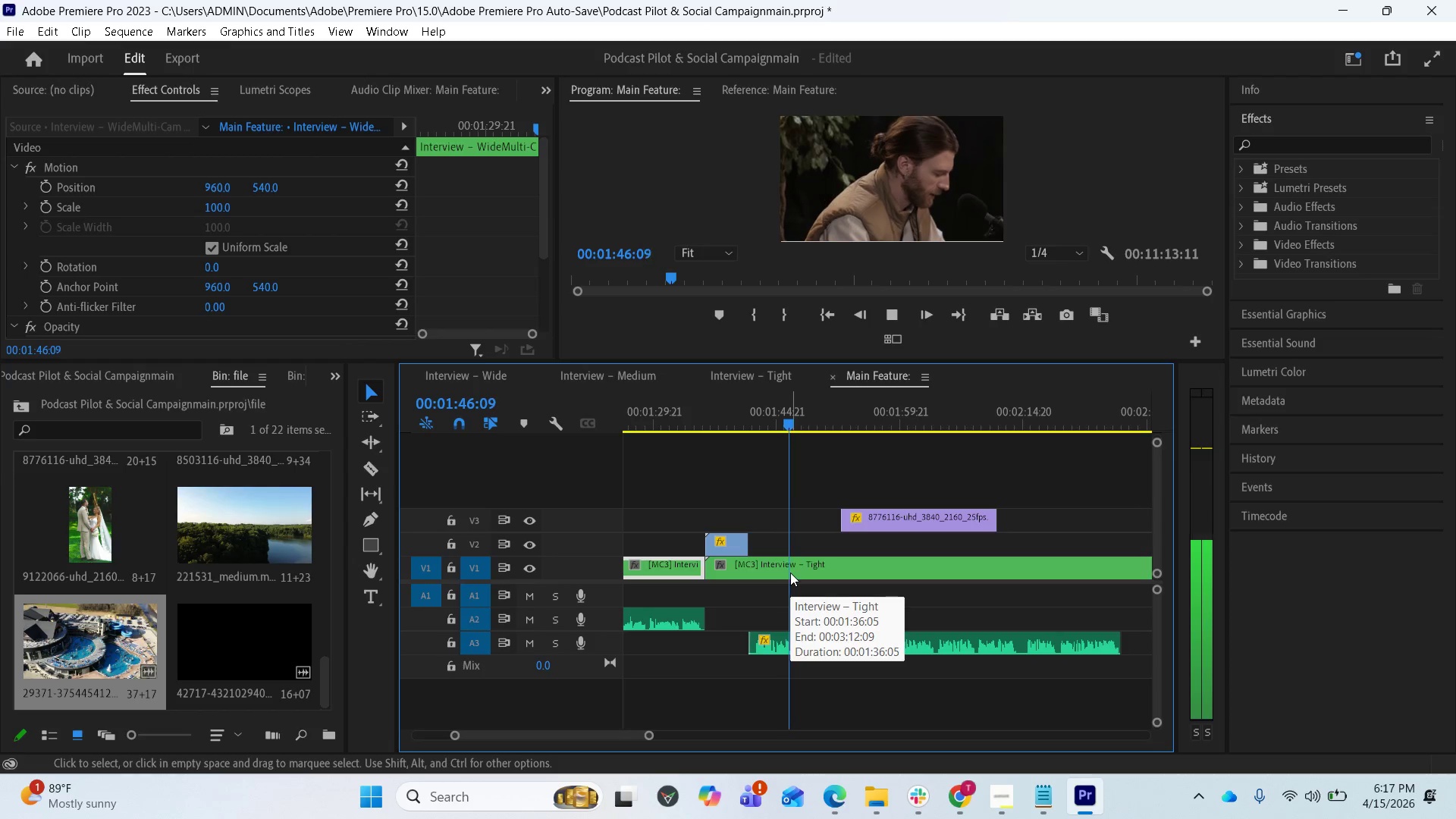 
key(Space)
 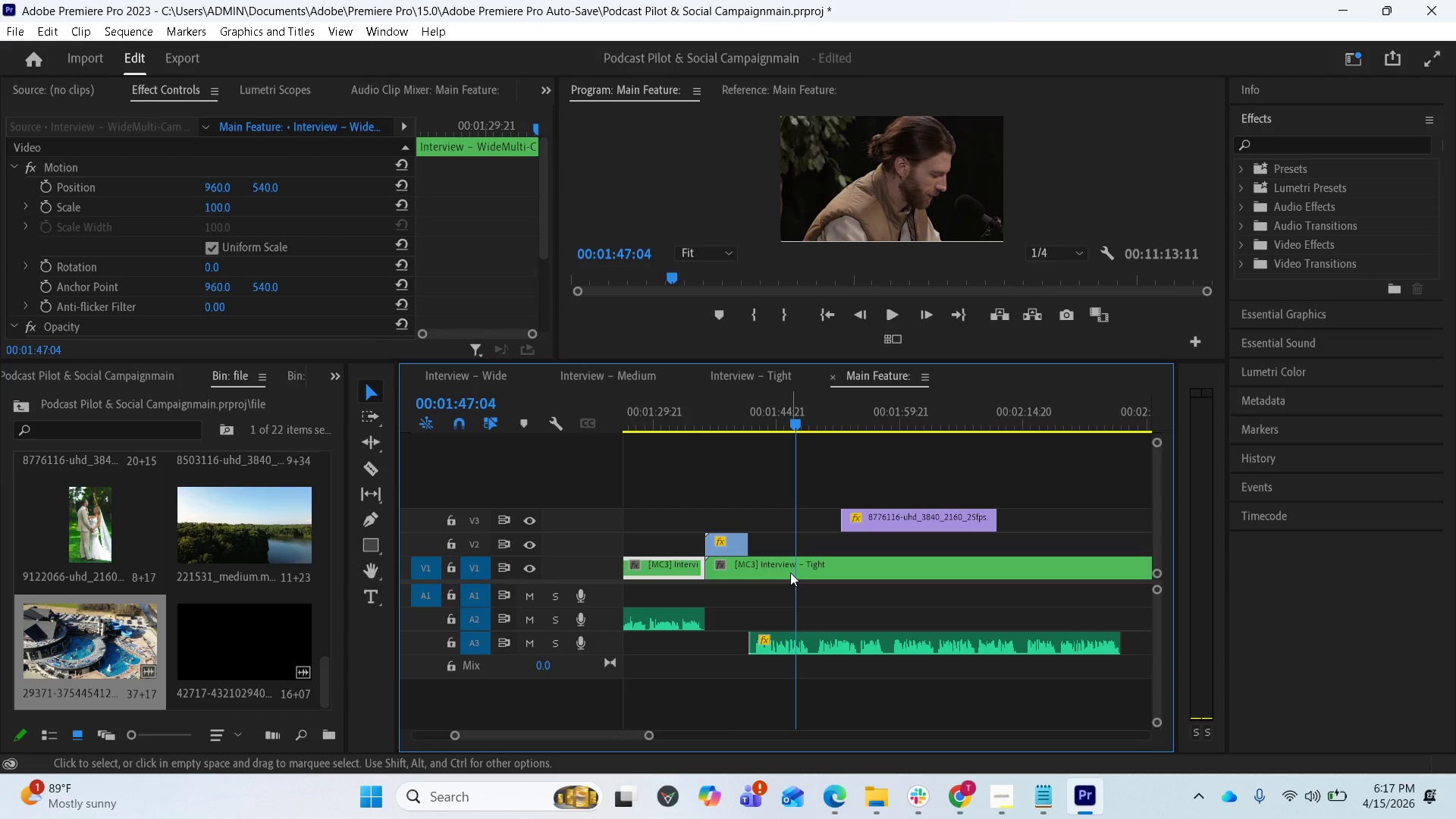 
wait(5.34)
 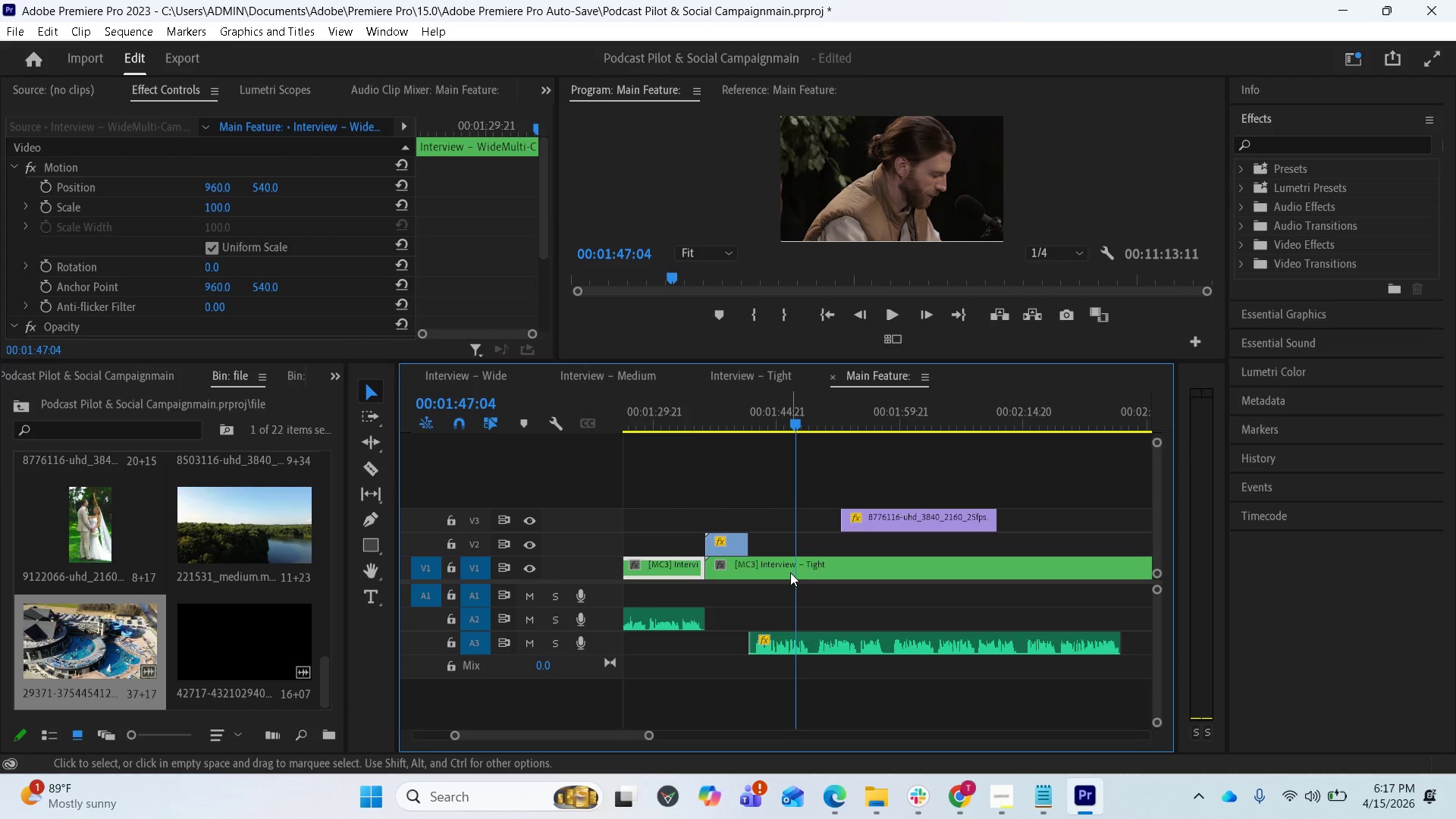 
key(Space)
 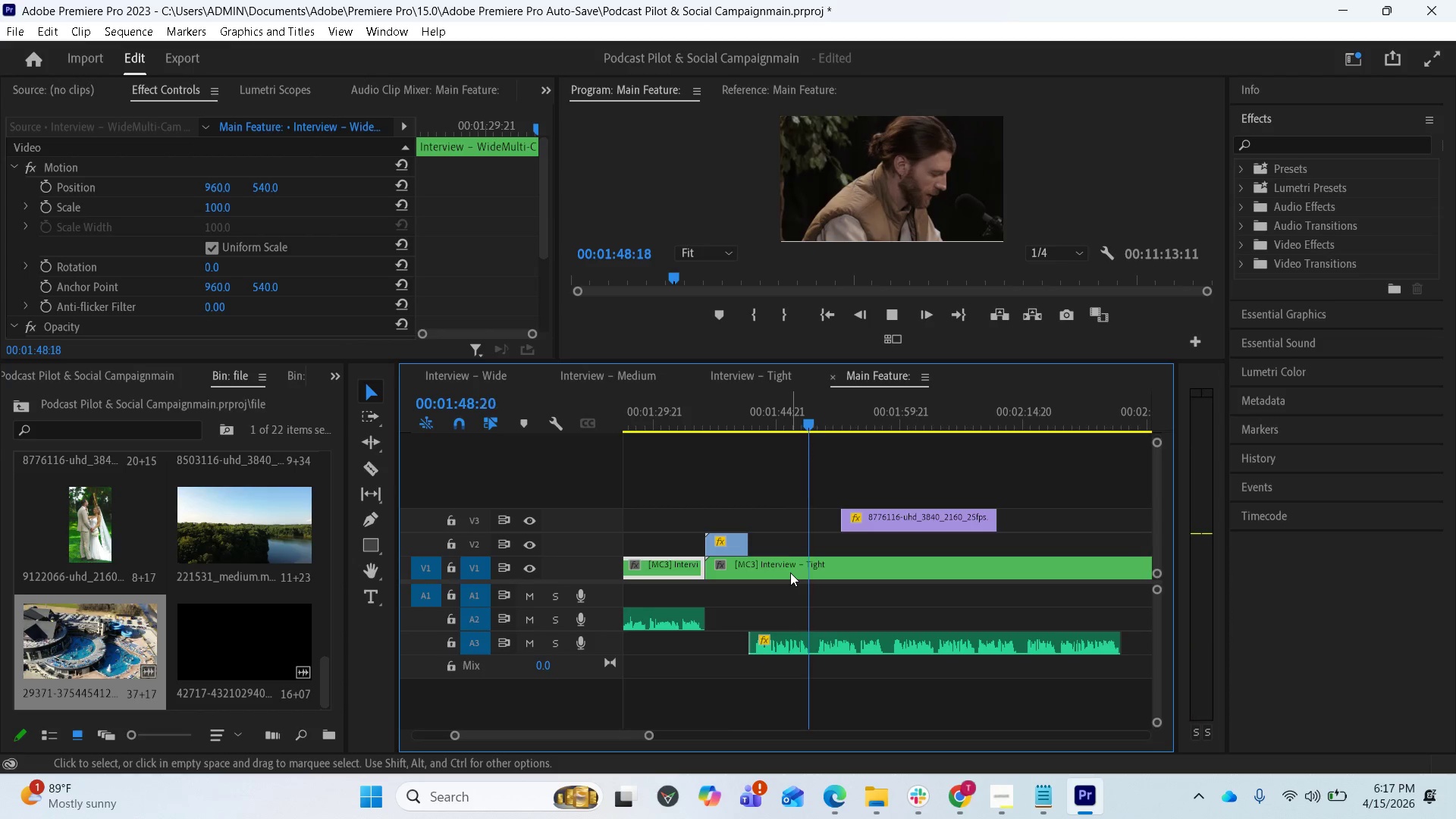 
key(Space)
 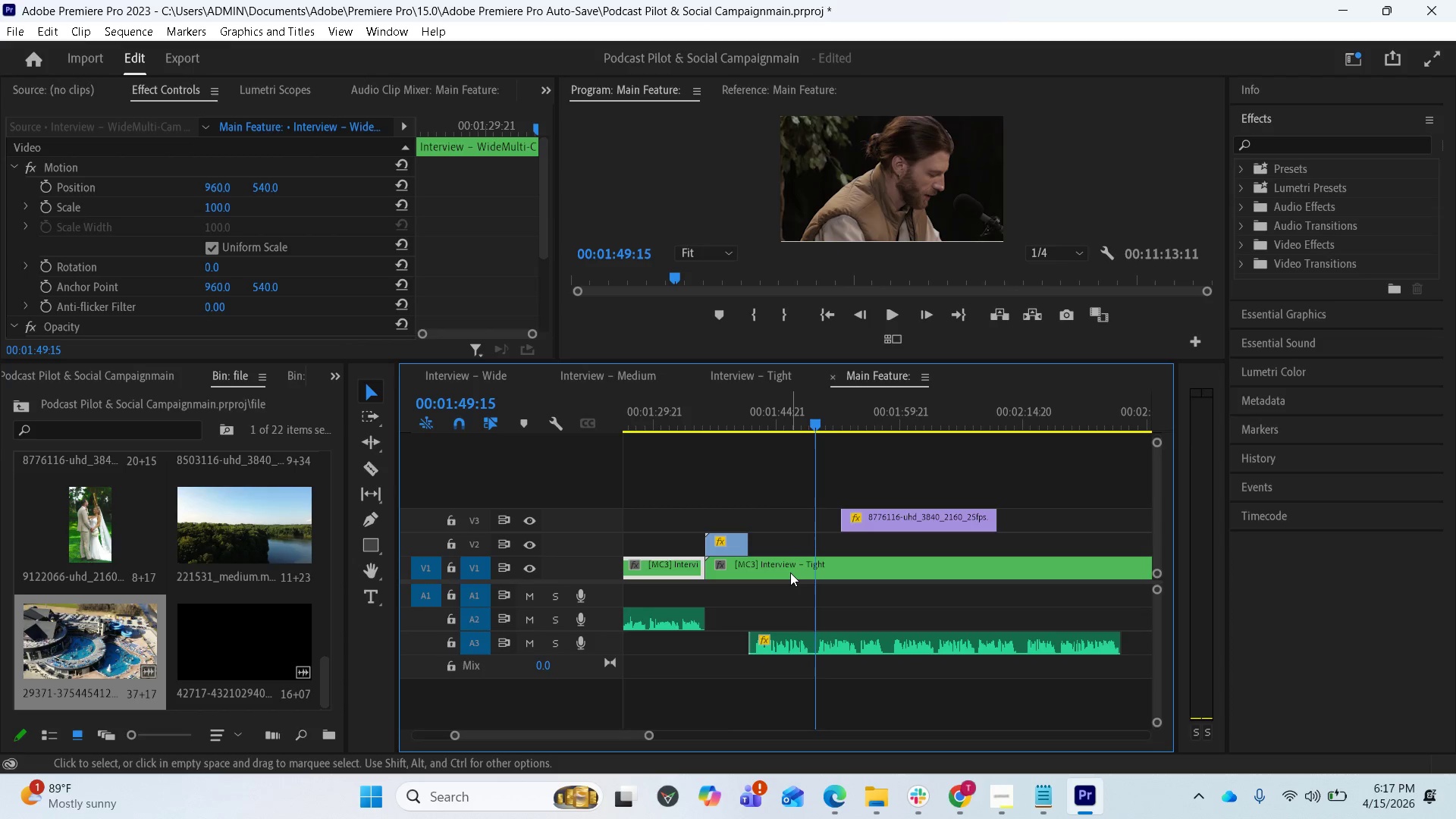 
key(Space)
 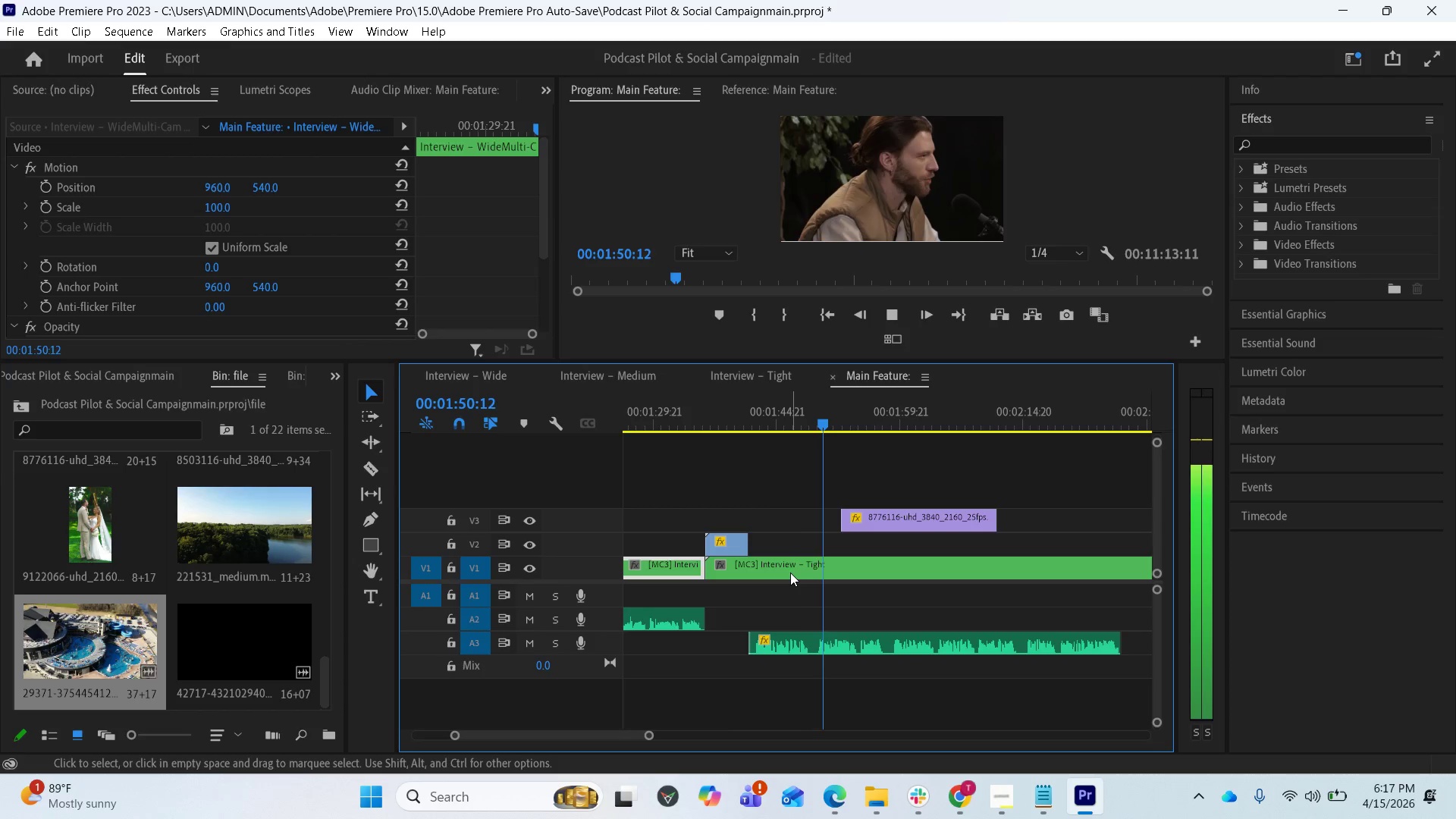 
key(Space)
 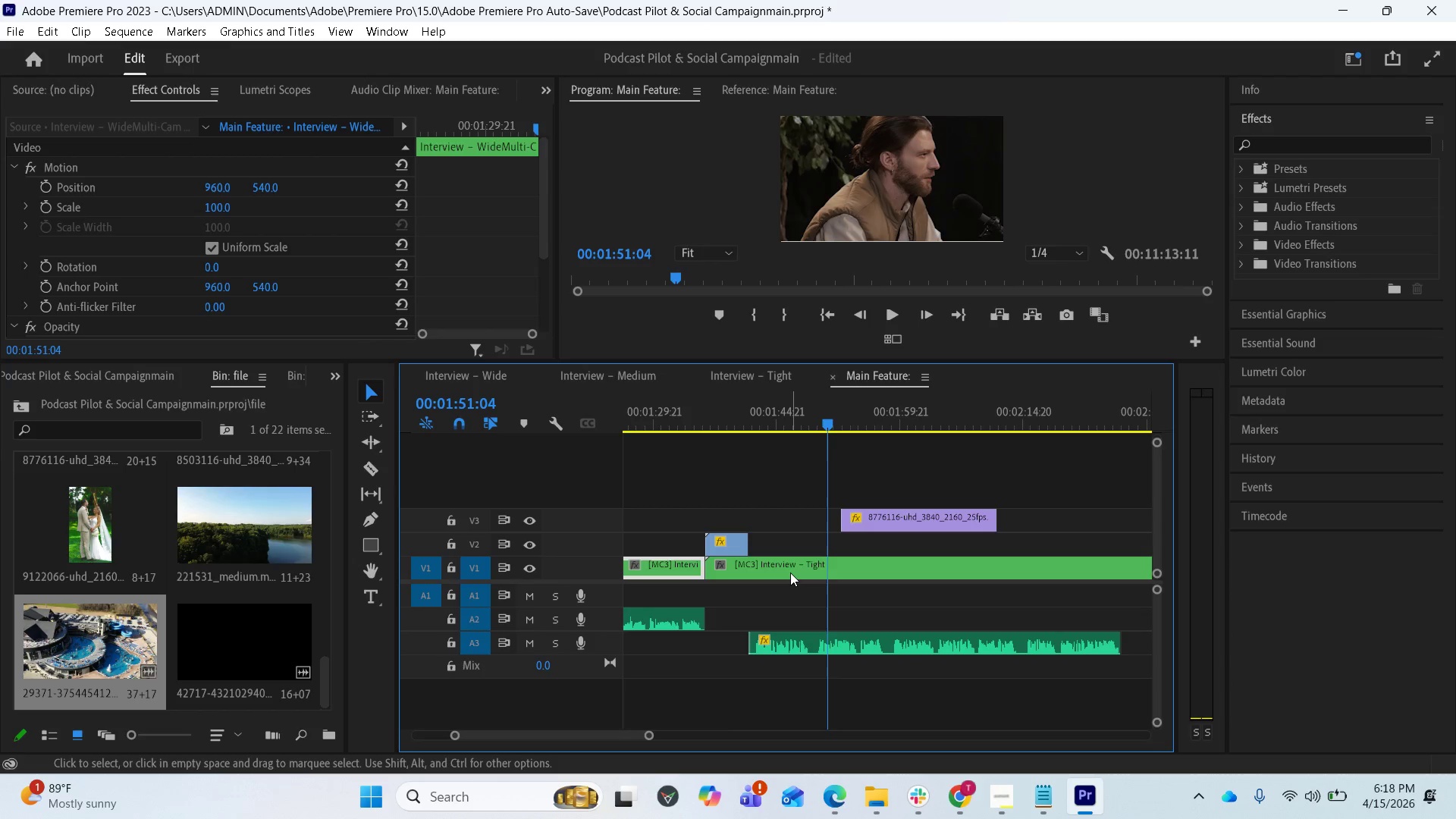 
wait(6.77)
 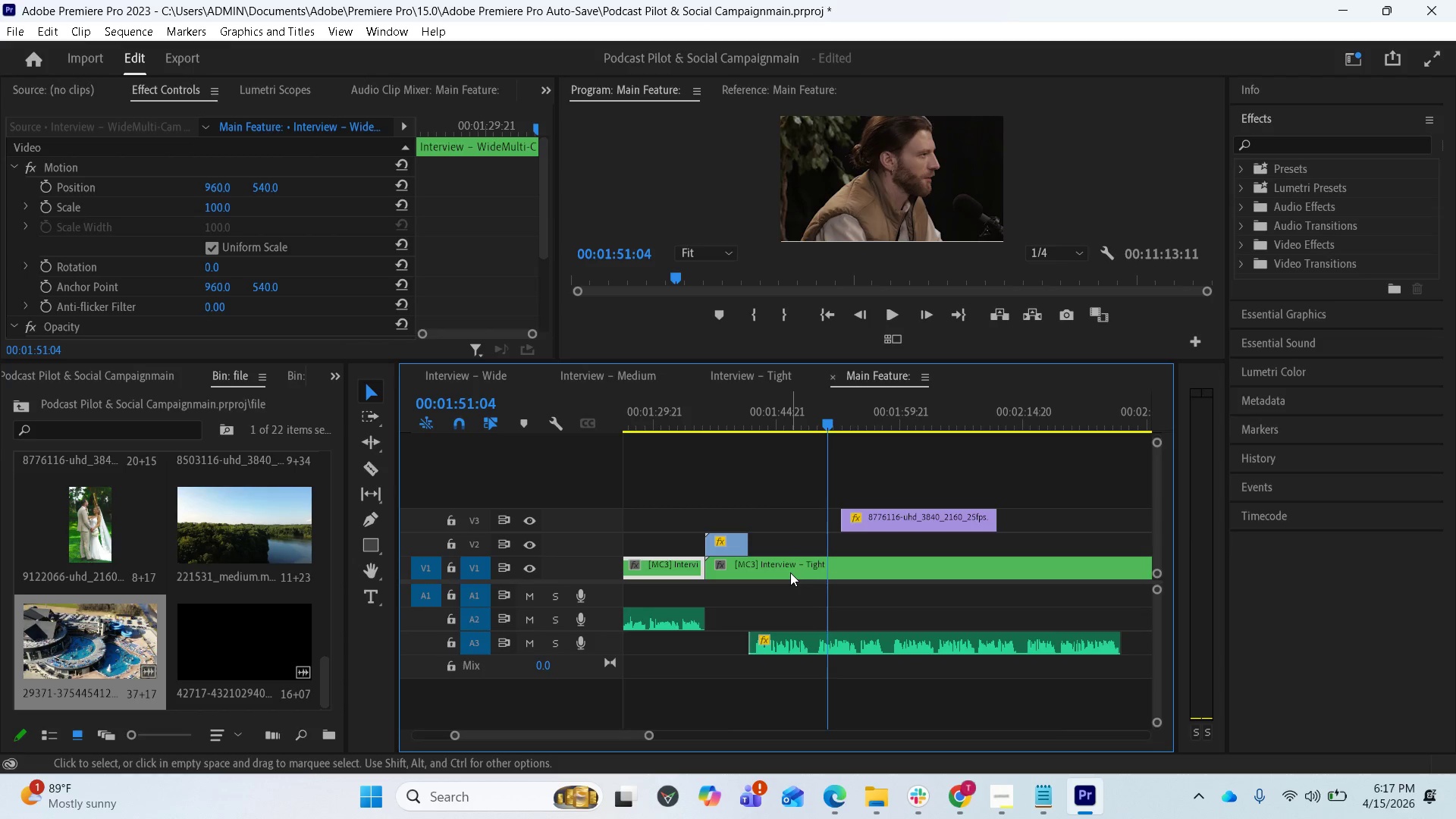 
key(Space)
 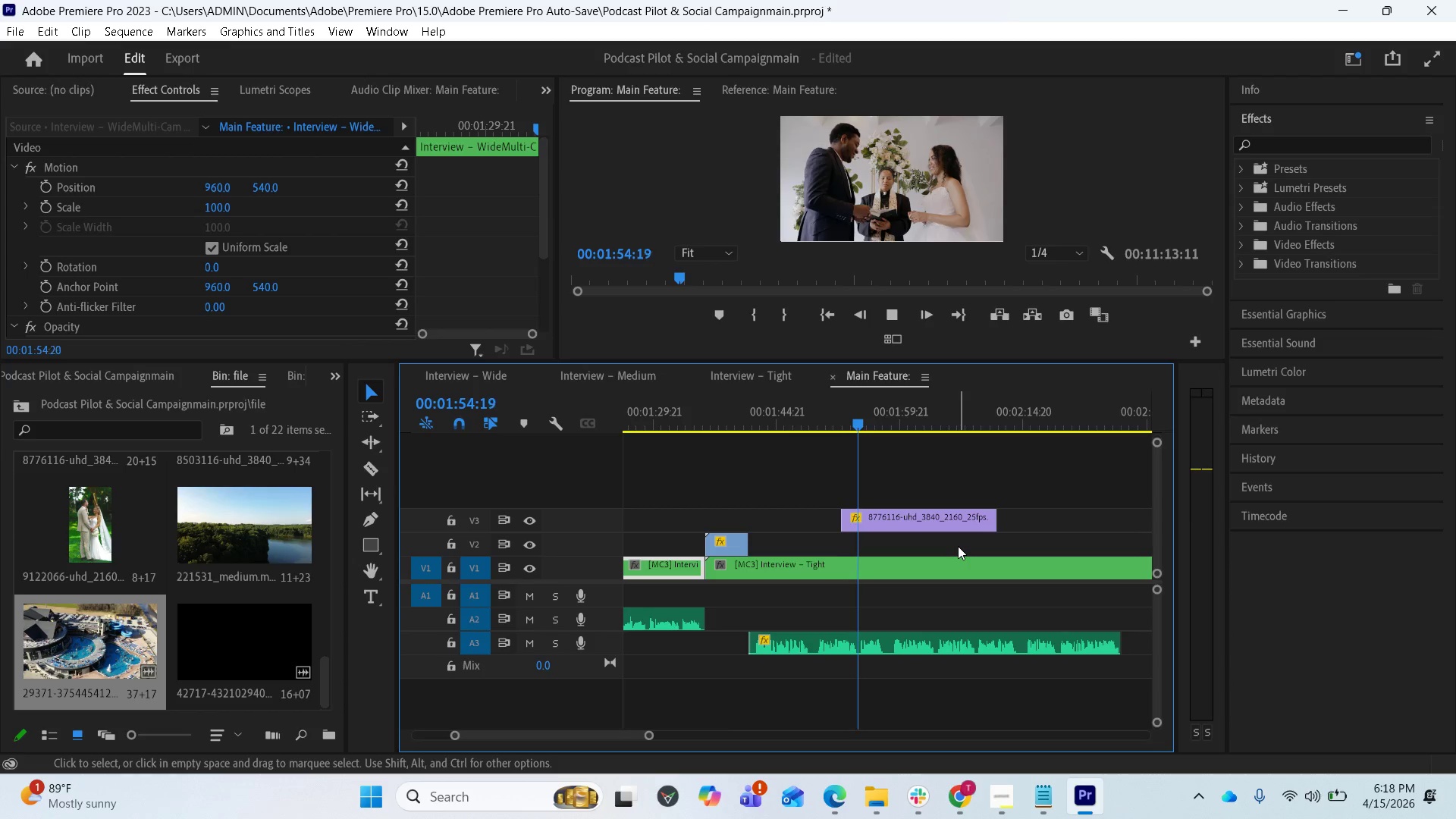 
wait(5.62)
 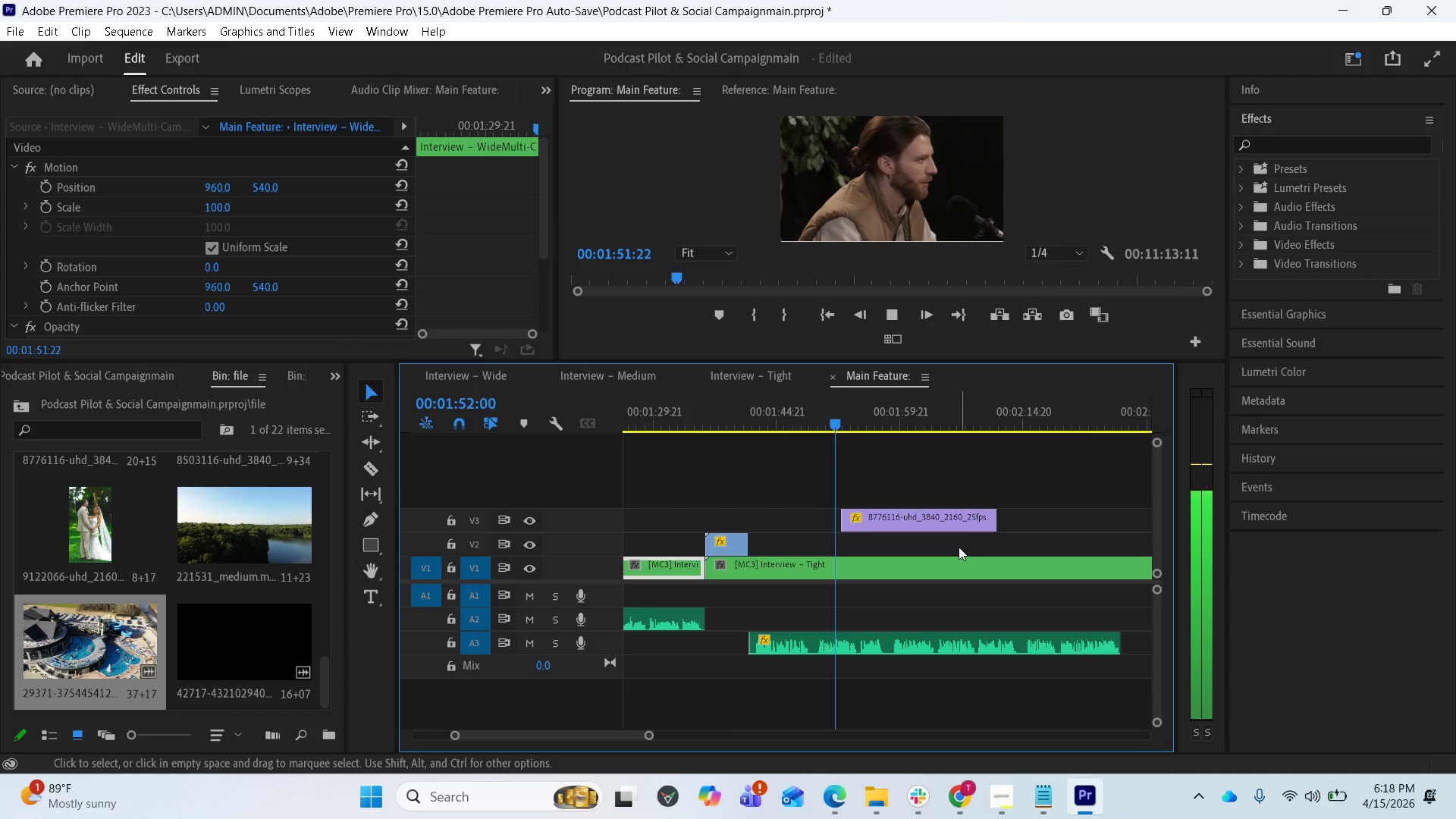 
key(Space)
 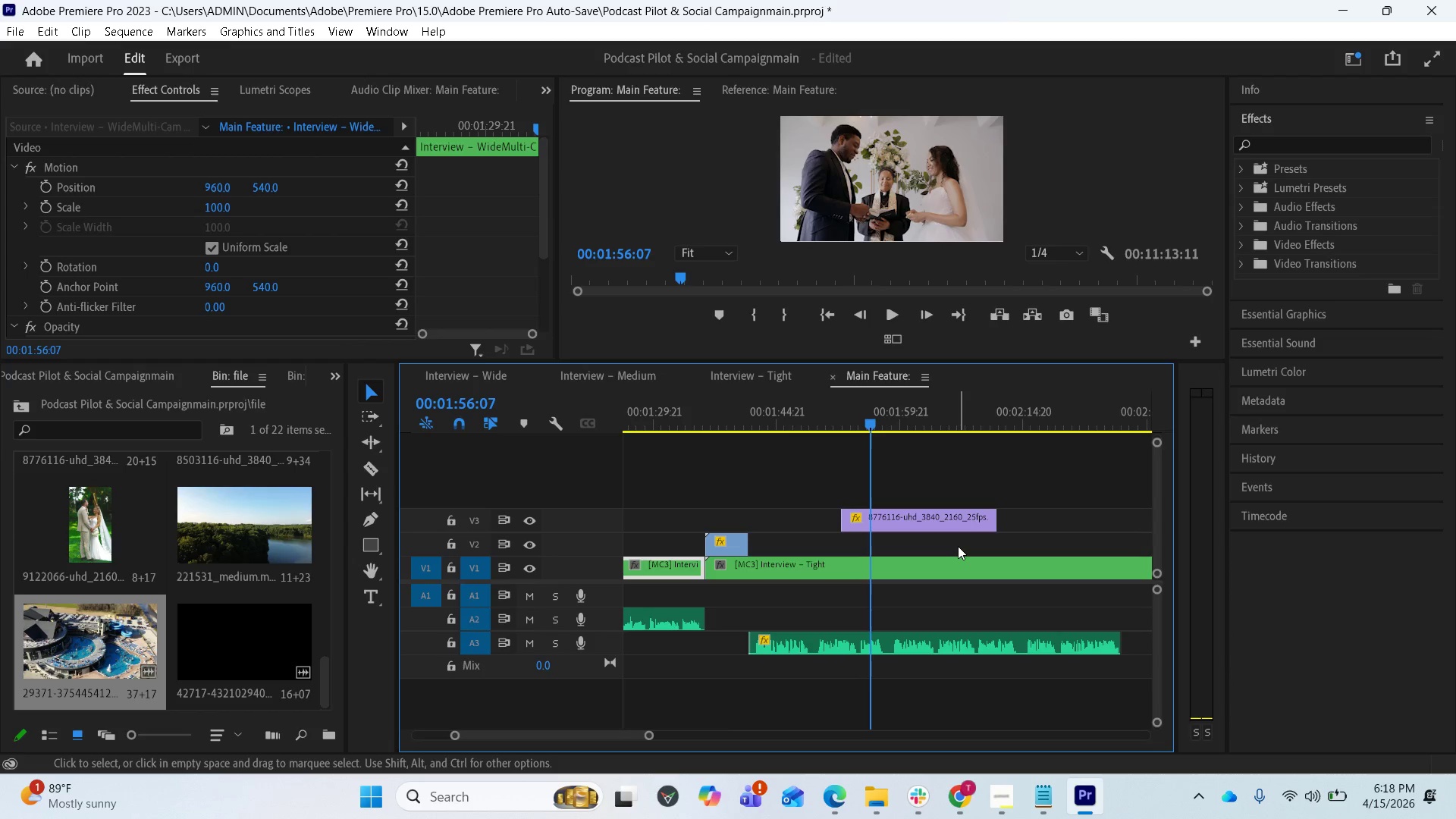 
key(Space)
 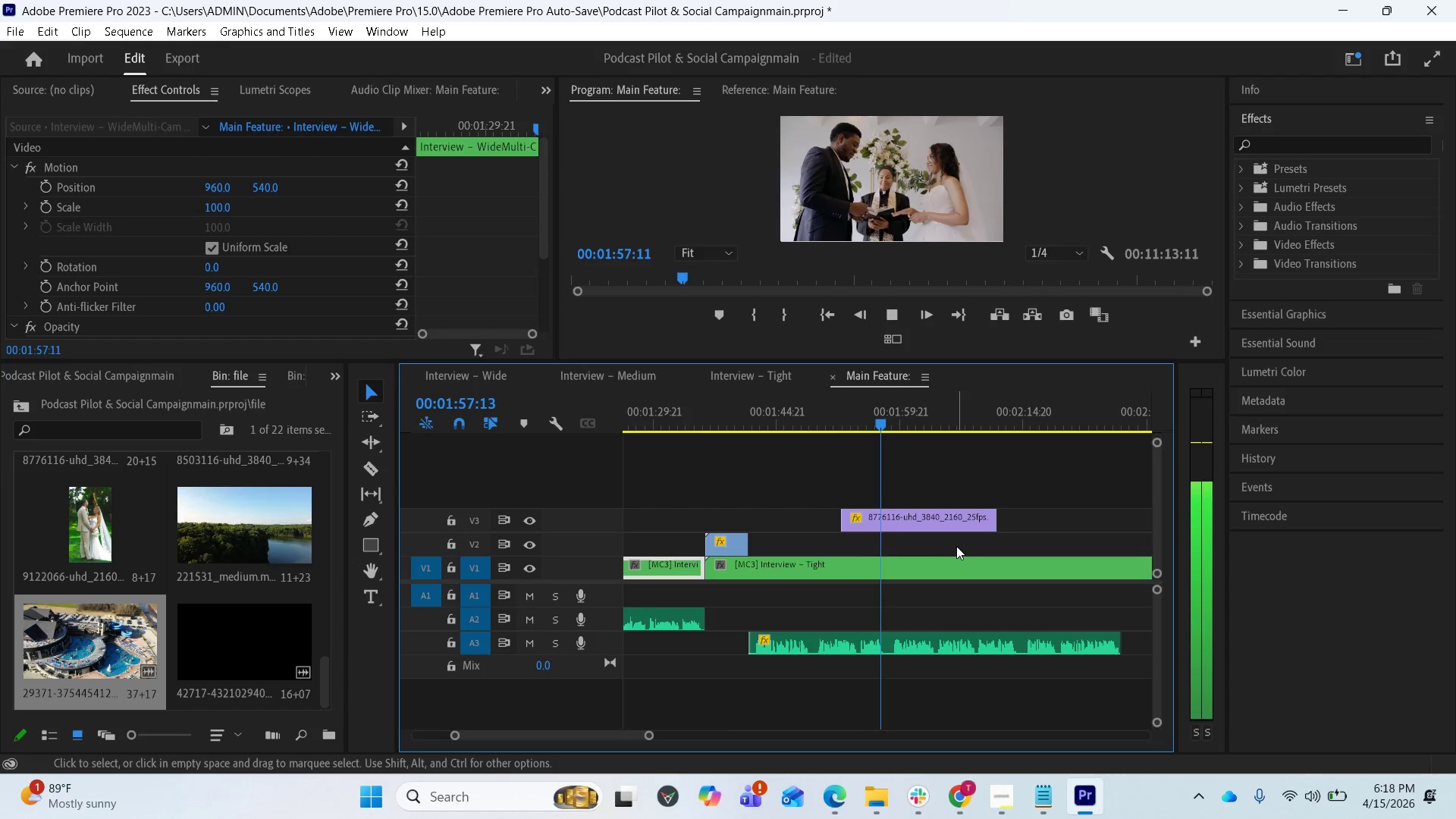 
key(Space)
 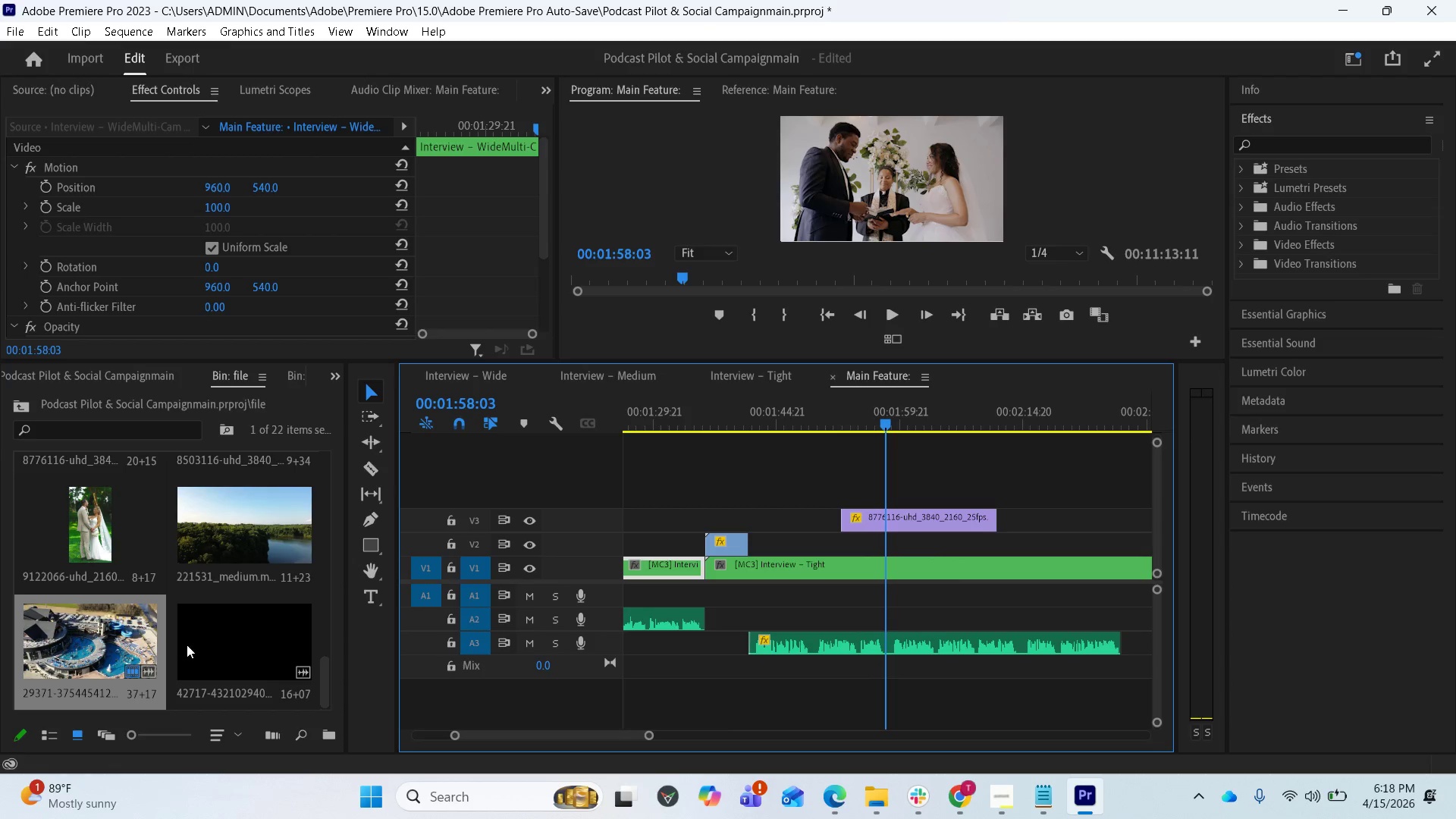 
wait(7.89)
 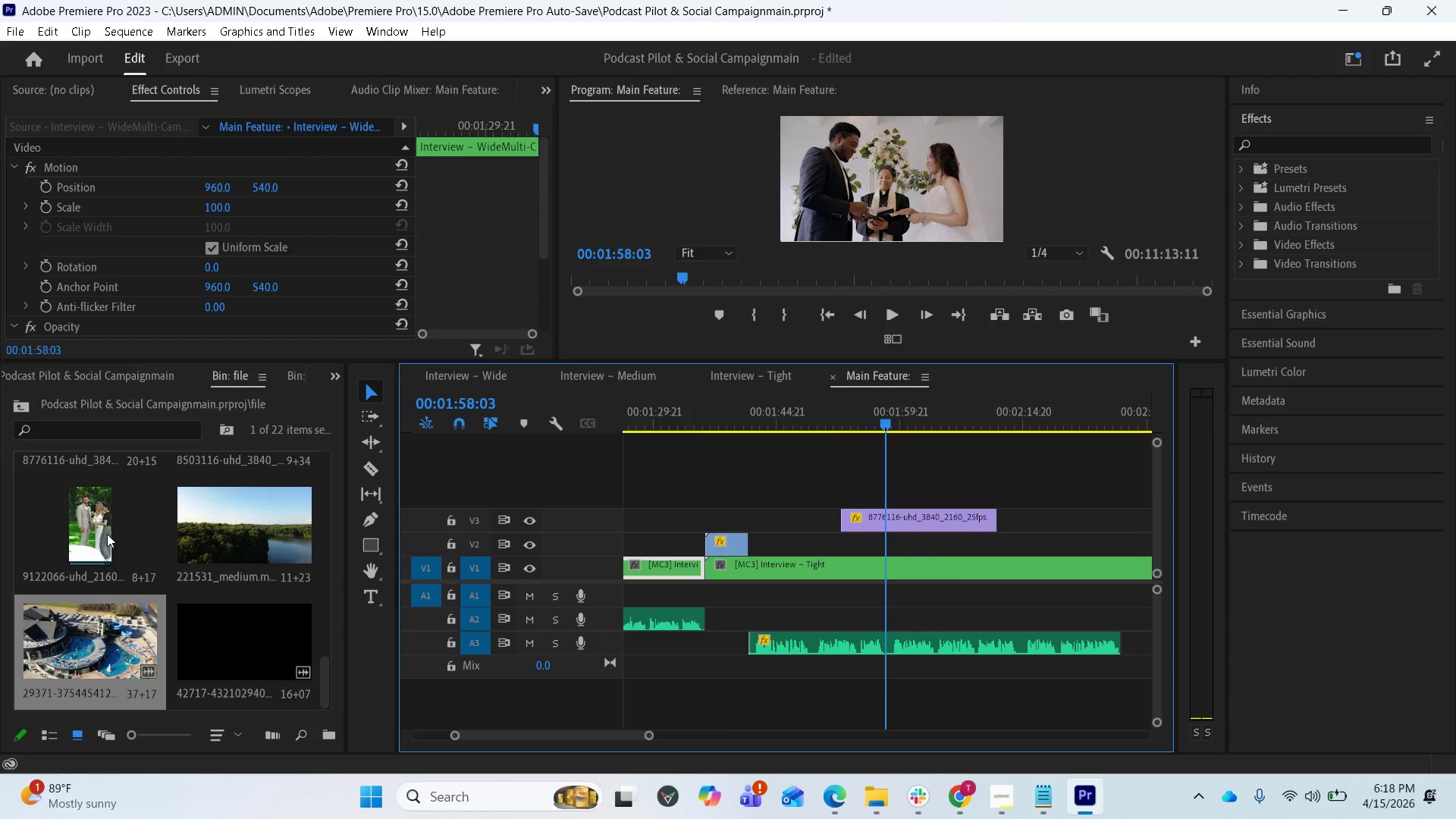 
scroll: coordinate [148, 645], scroll_direction: down, amount: 1.0
 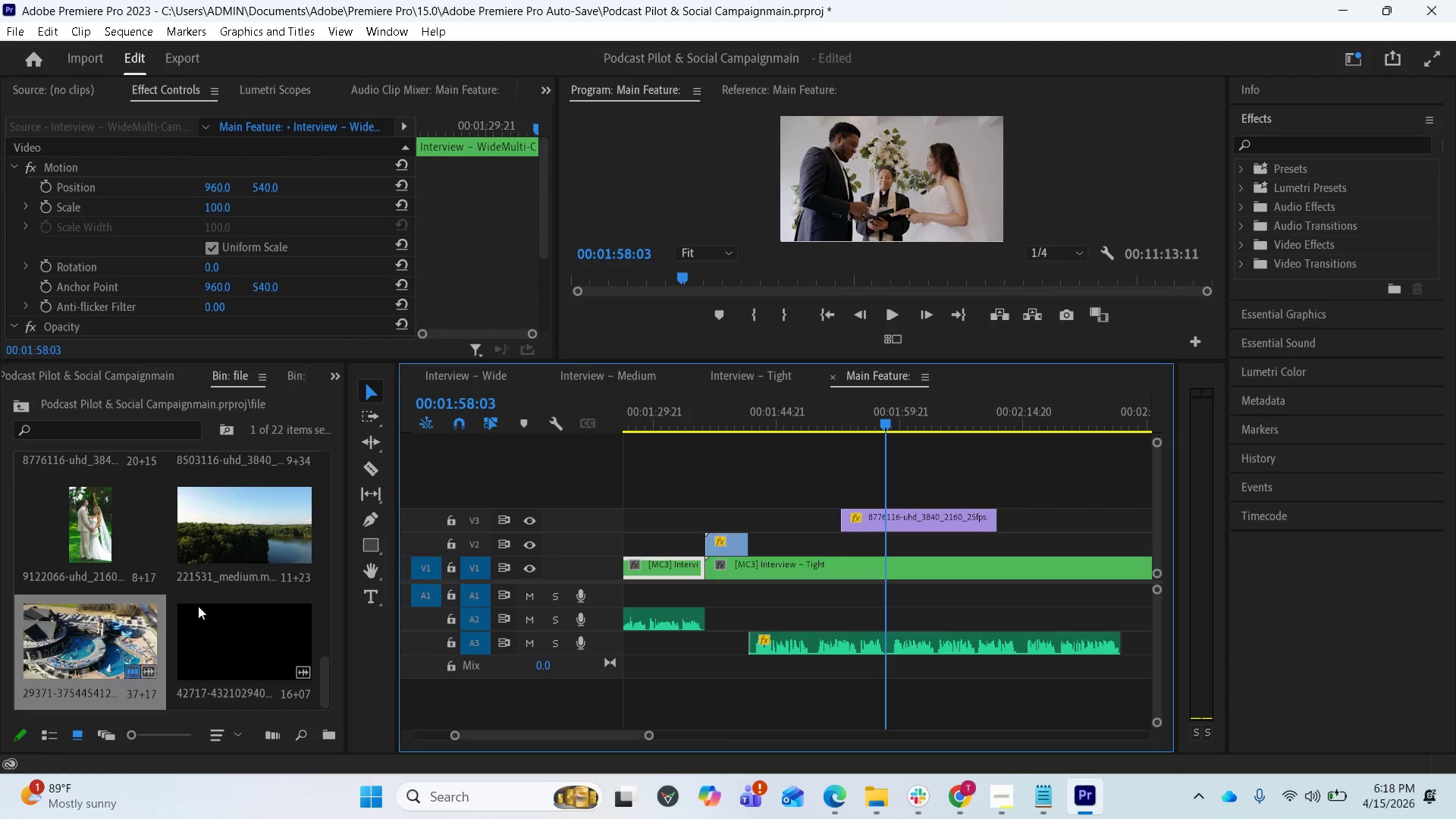 
scroll: coordinate [231, 559], scroll_direction: up, amount: 1.0
 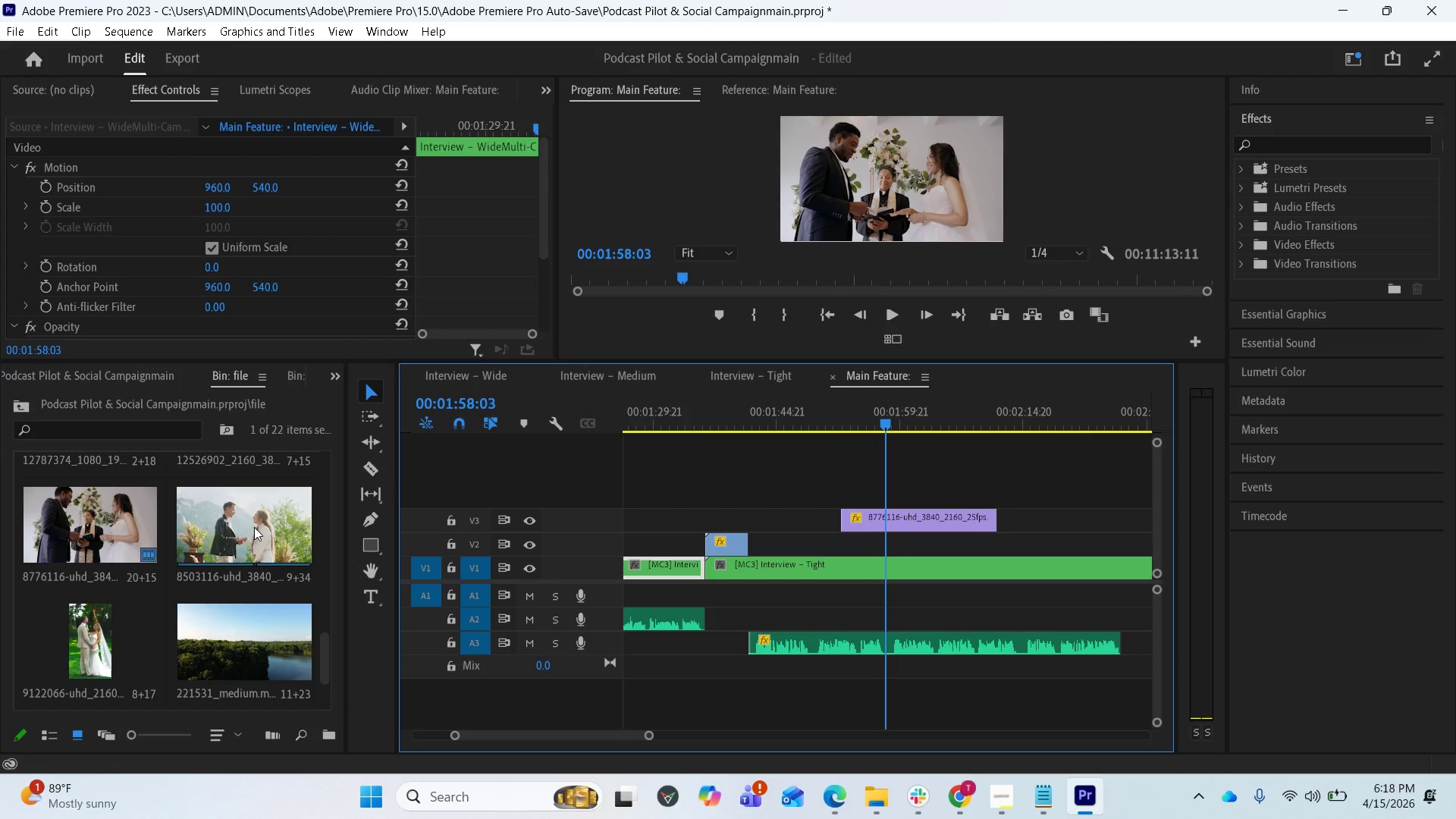 
left_click_drag(start_coordinate=[254, 526], to_coordinate=[831, 551])
 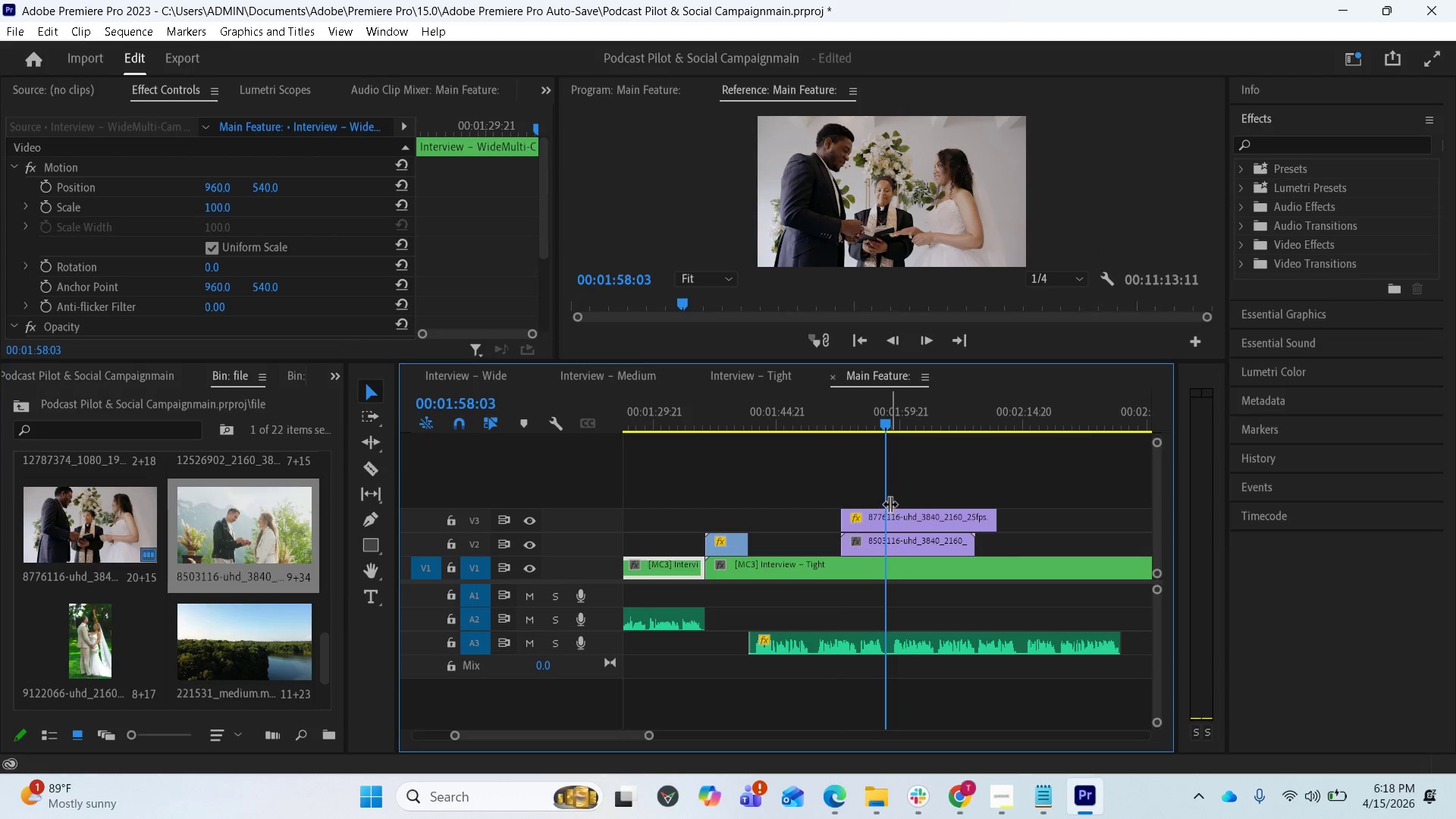 
left_click([895, 522])
 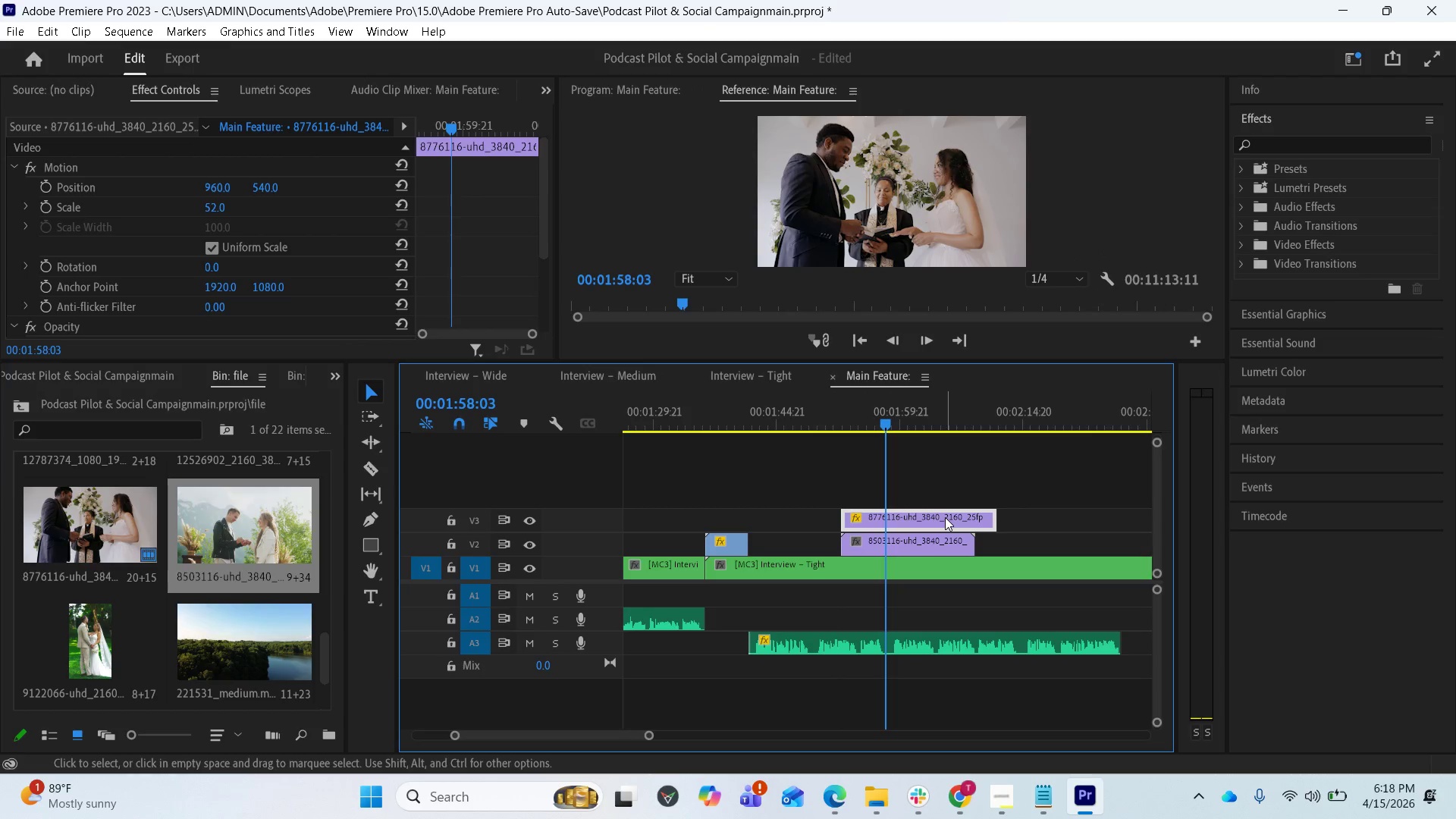 
left_click_drag(start_coordinate=[933, 522], to_coordinate=[1059, 524])
 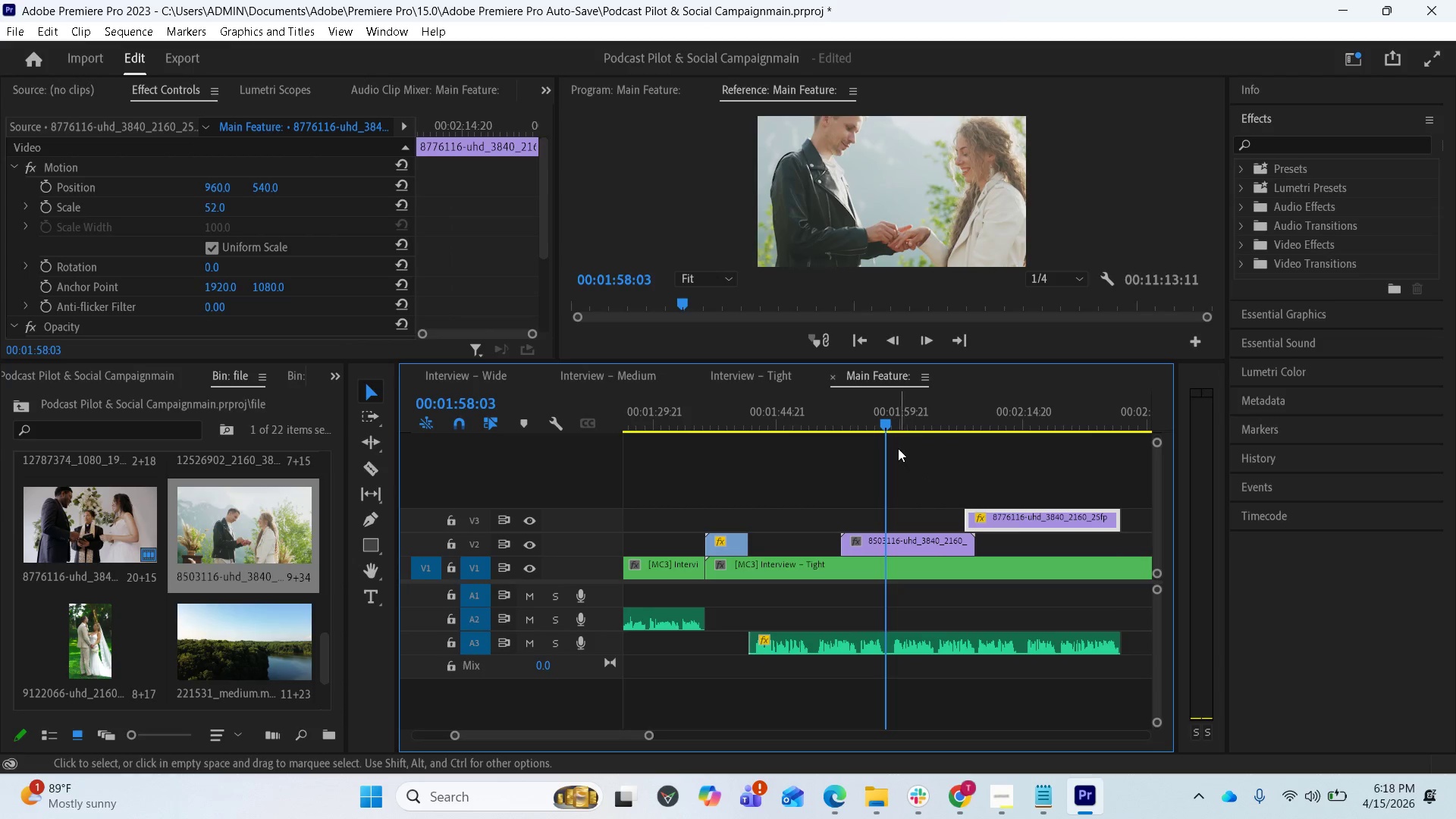 
left_click([896, 535])
 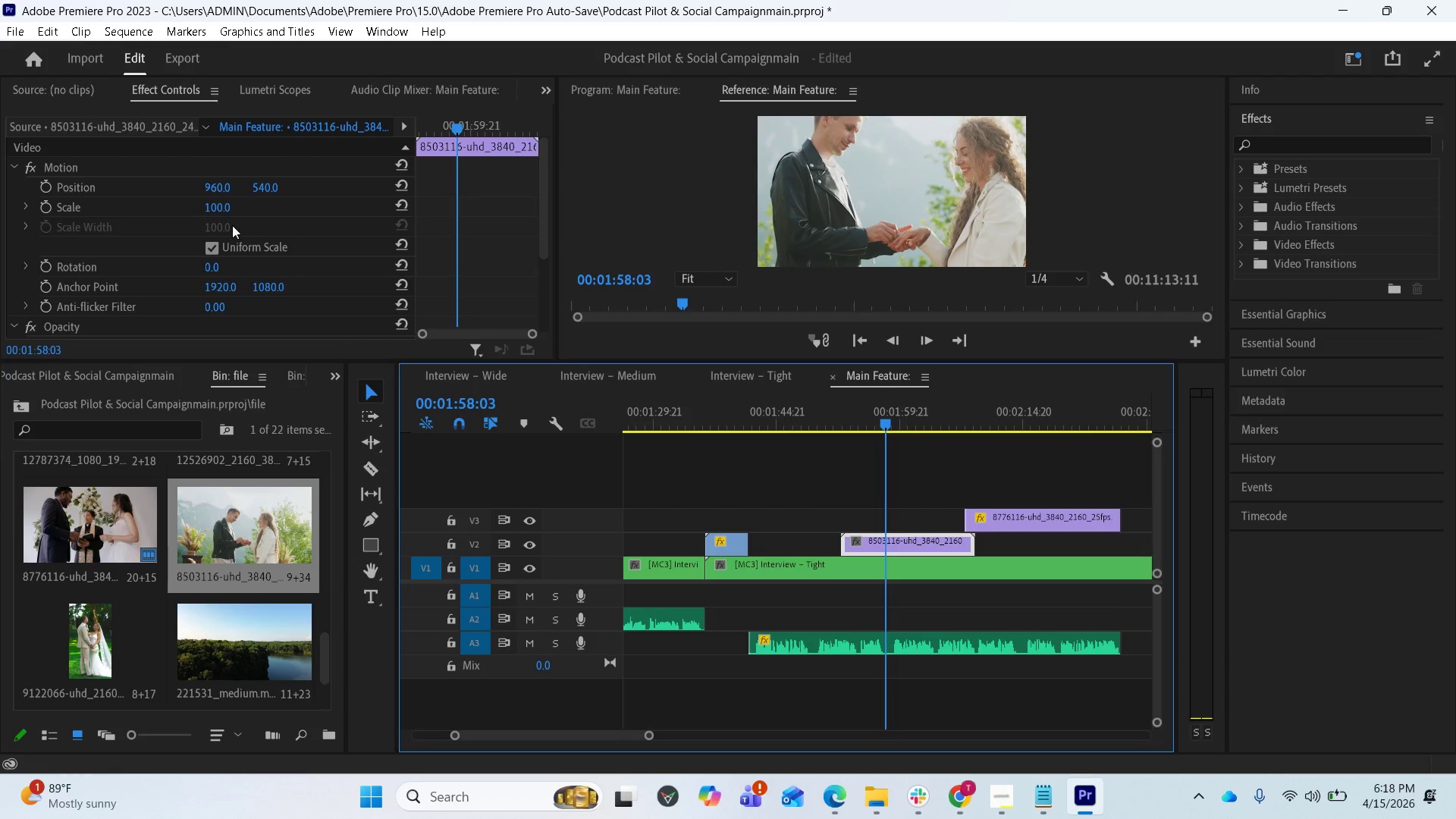 
left_click_drag(start_coordinate=[222, 208], to_coordinate=[121, 209])
 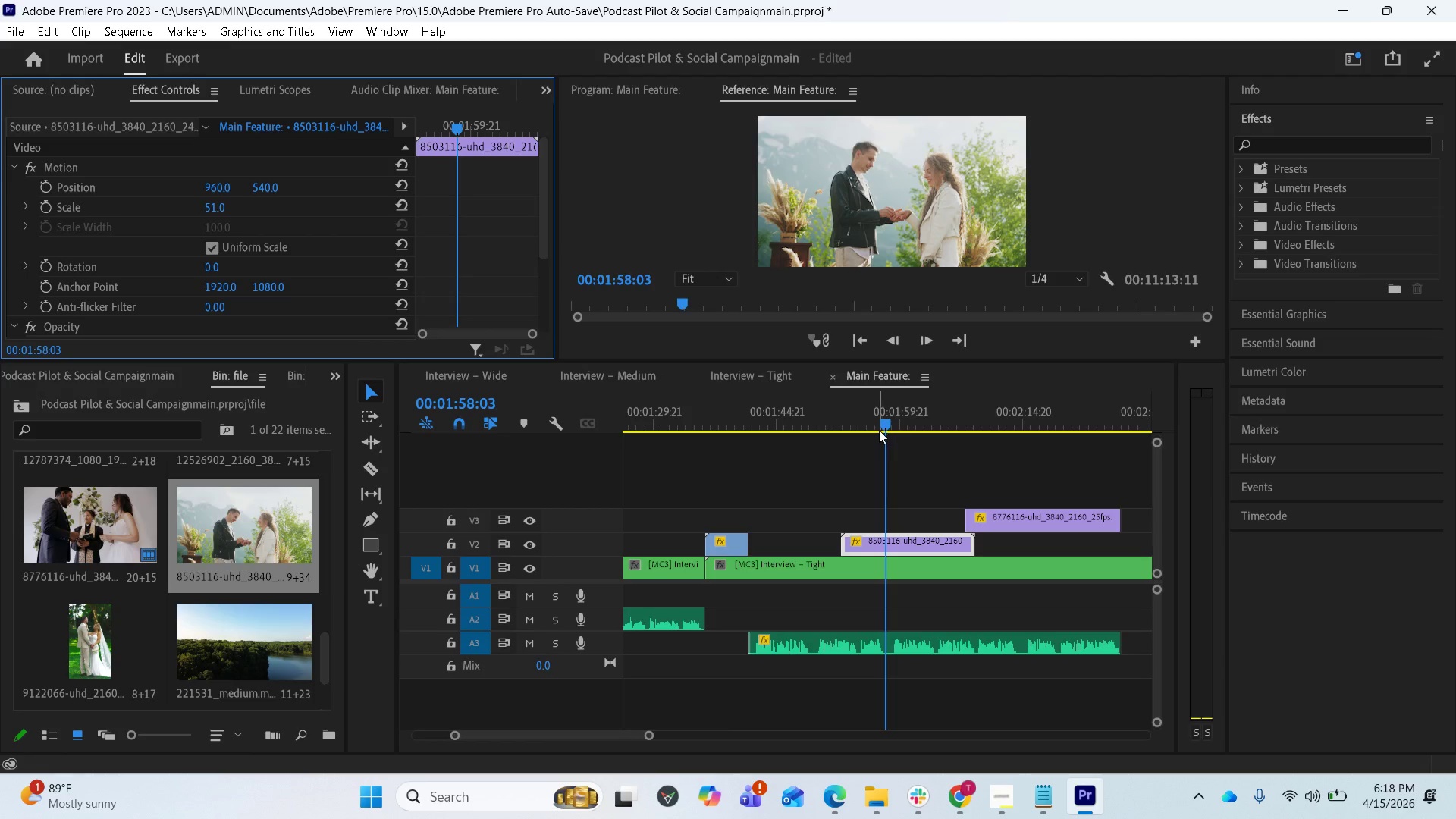 
left_click_drag(start_coordinate=[879, 430], to_coordinate=[833, 422])
 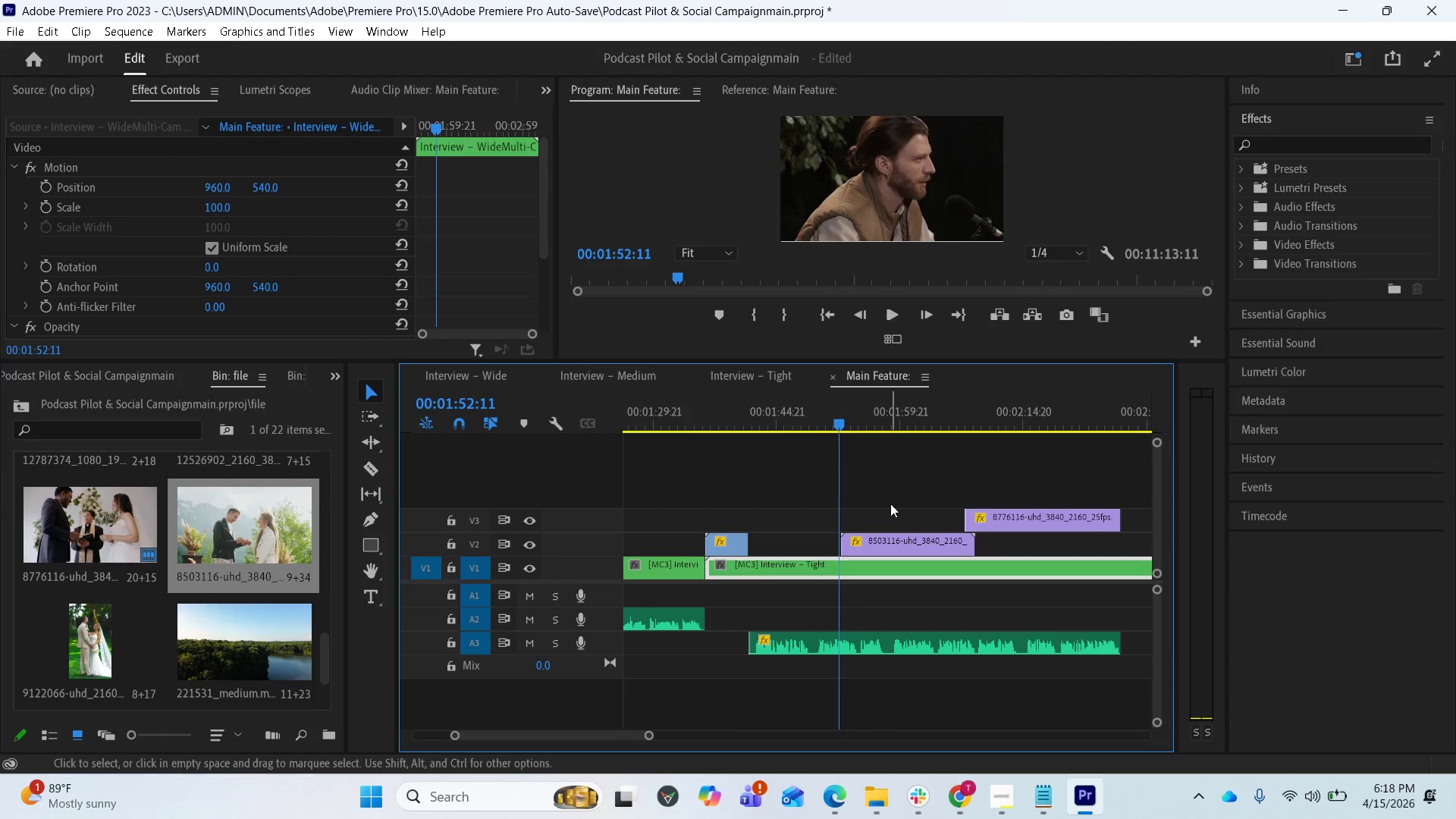 
key(Space)
 